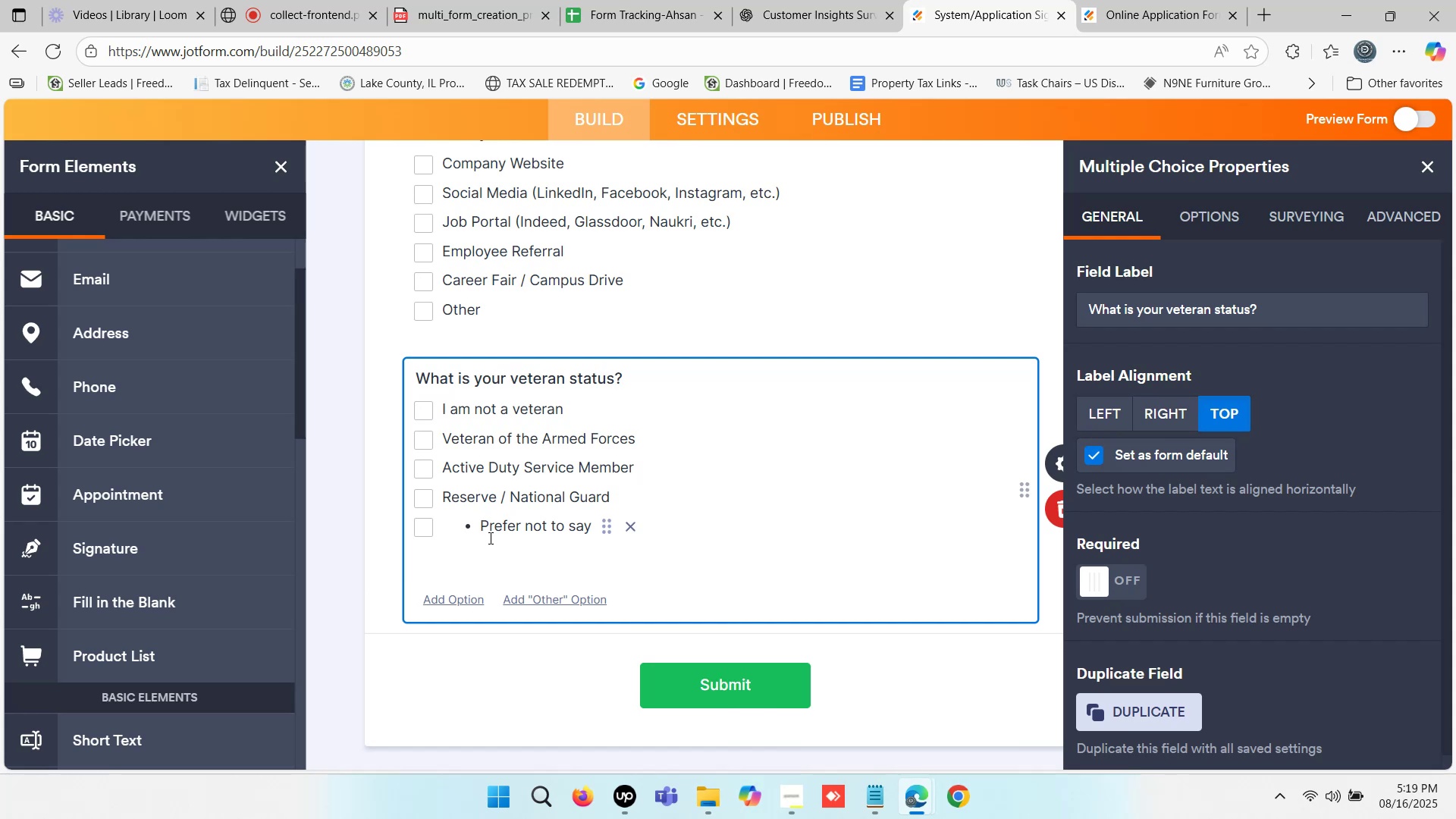 
key(Backspace)
 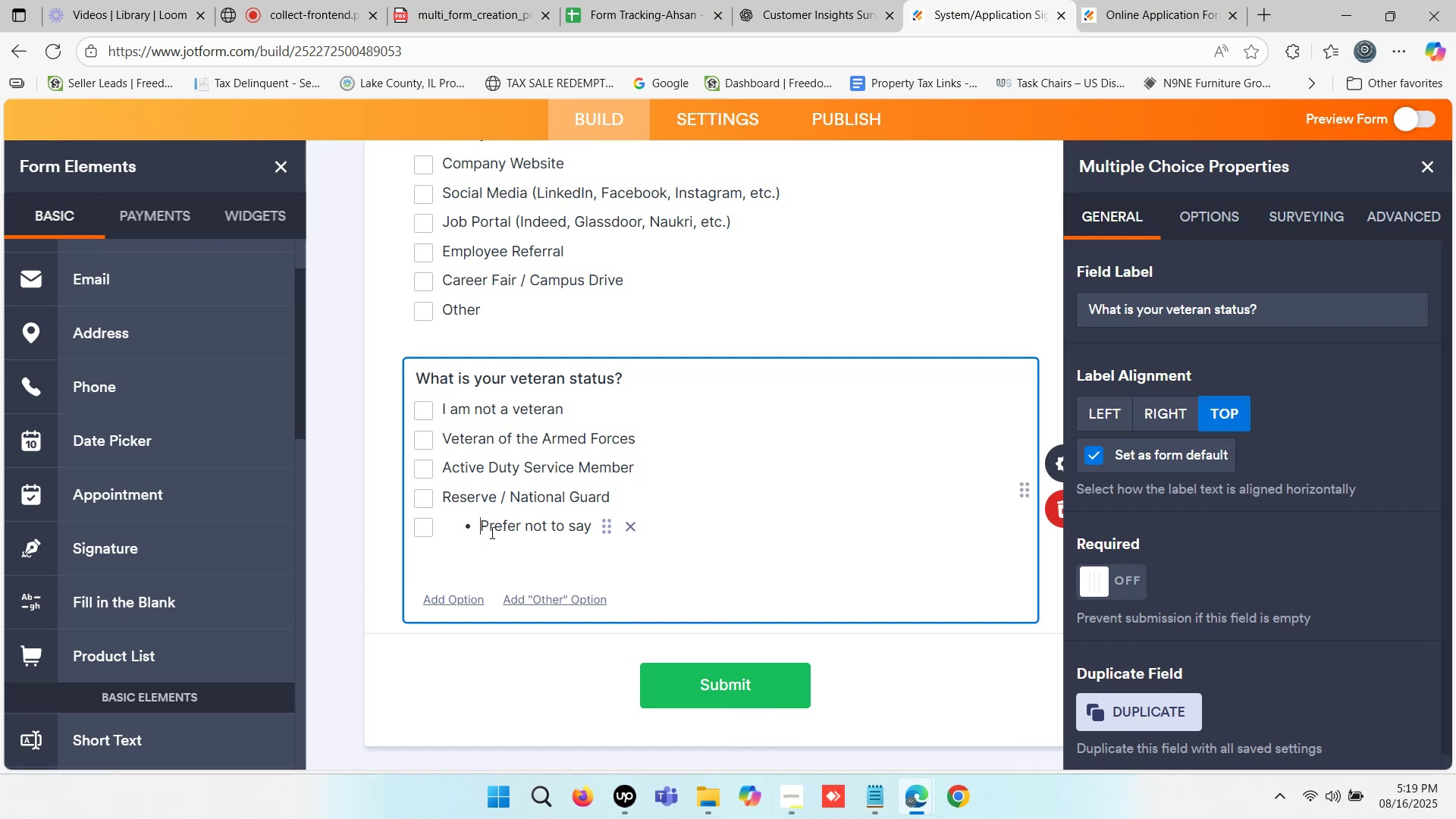 
key(Backspace)
 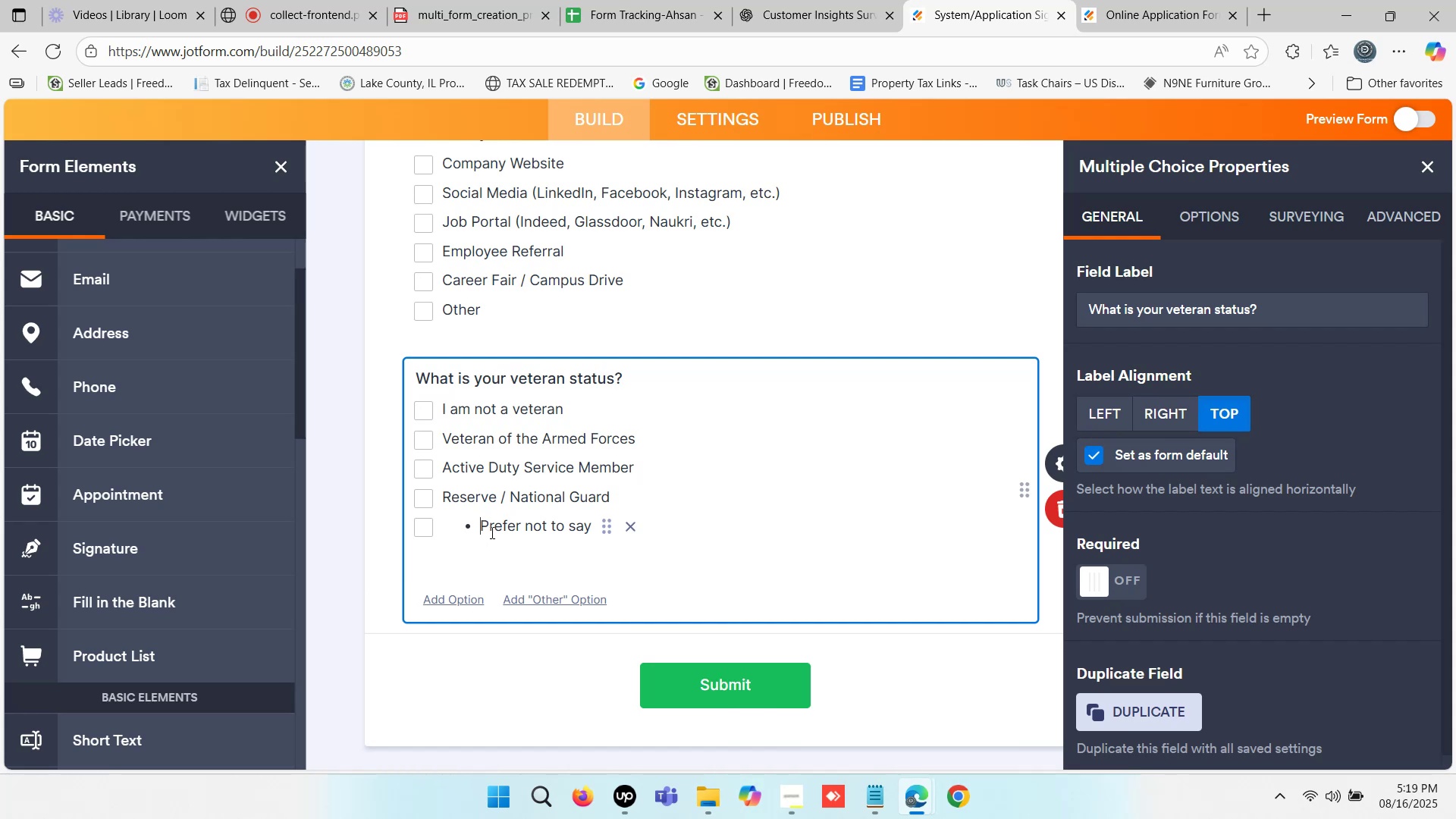 
key(Backspace)
 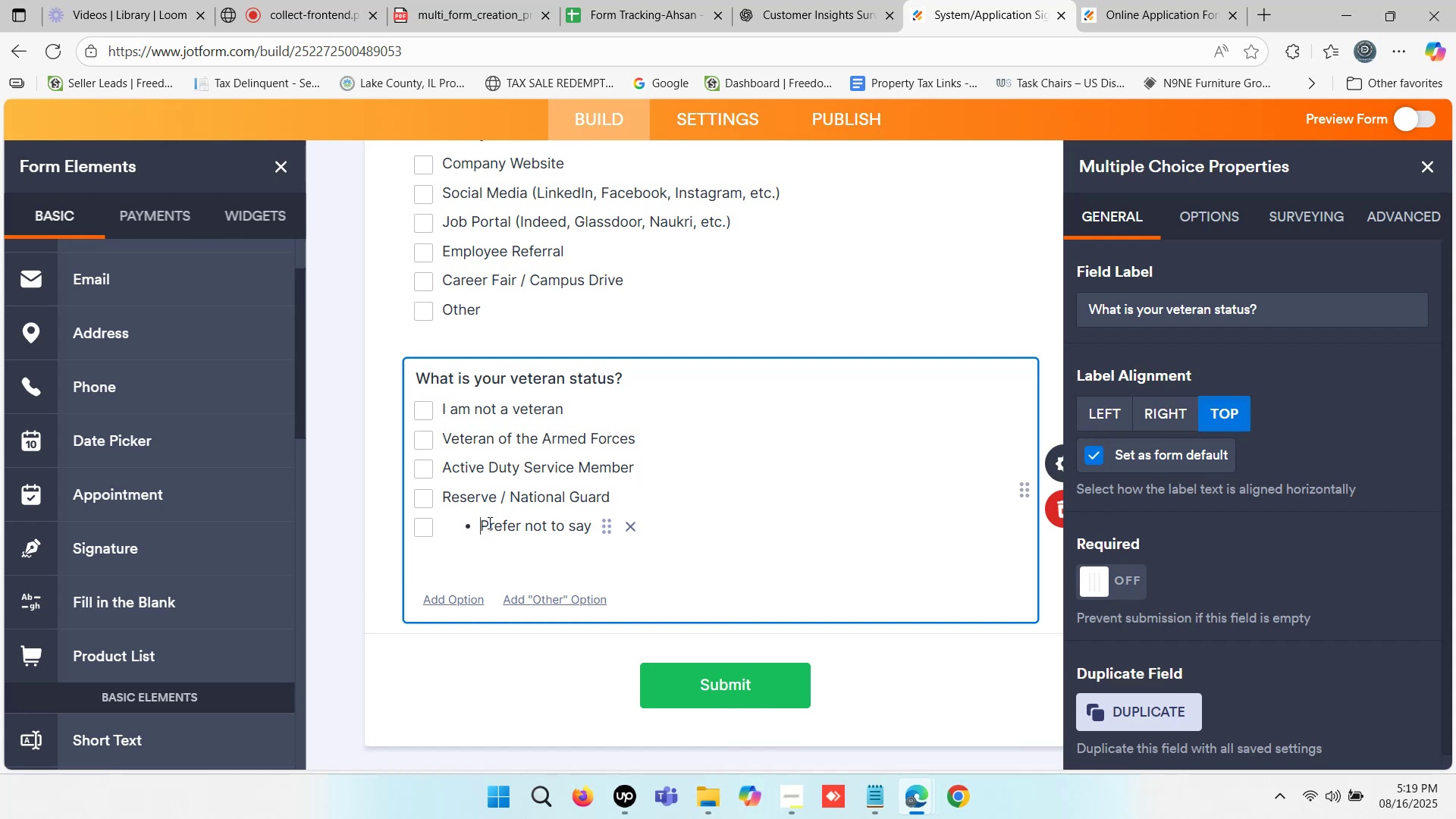 
key(Backspace)
 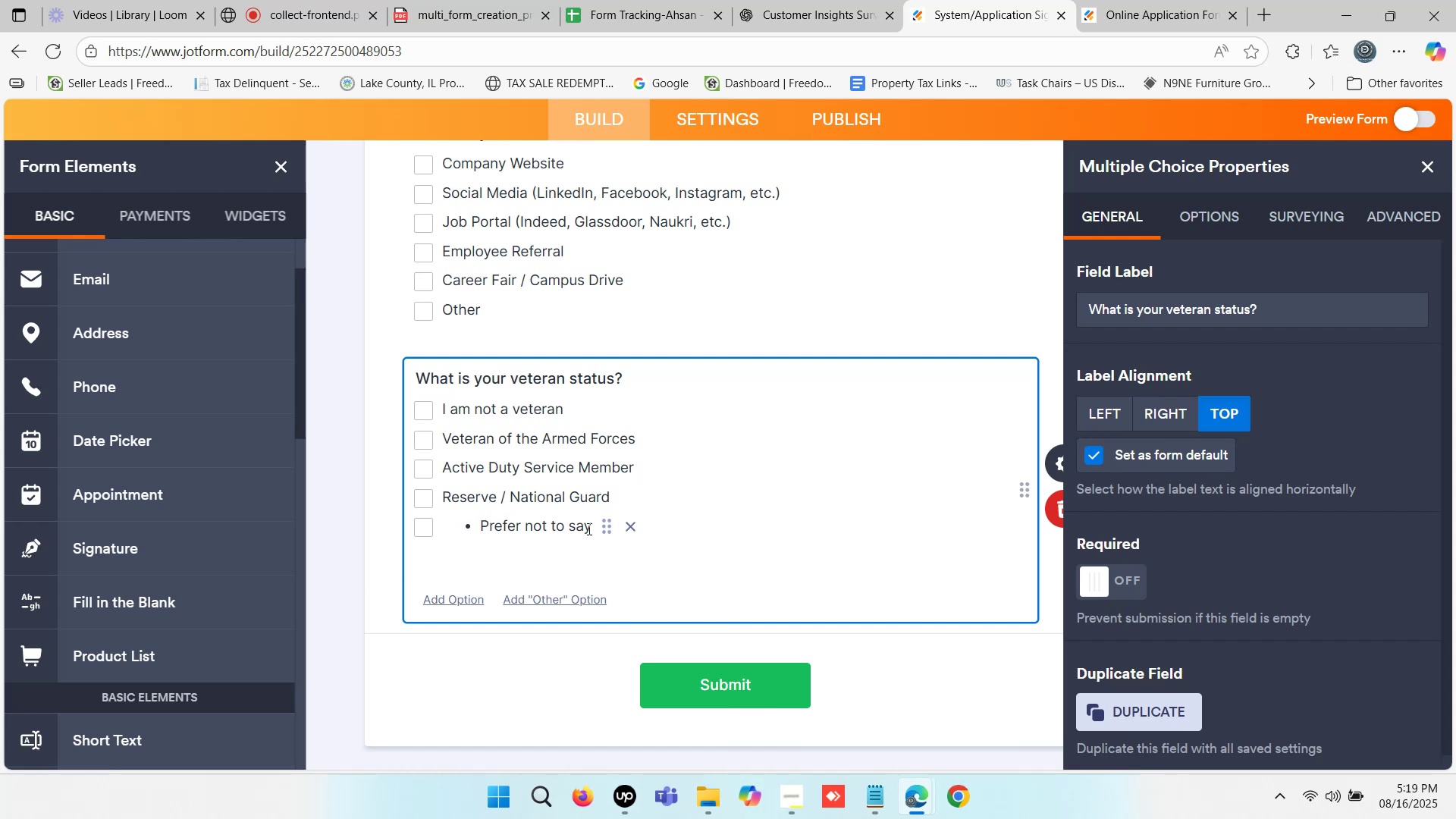 
left_click([639, 526])
 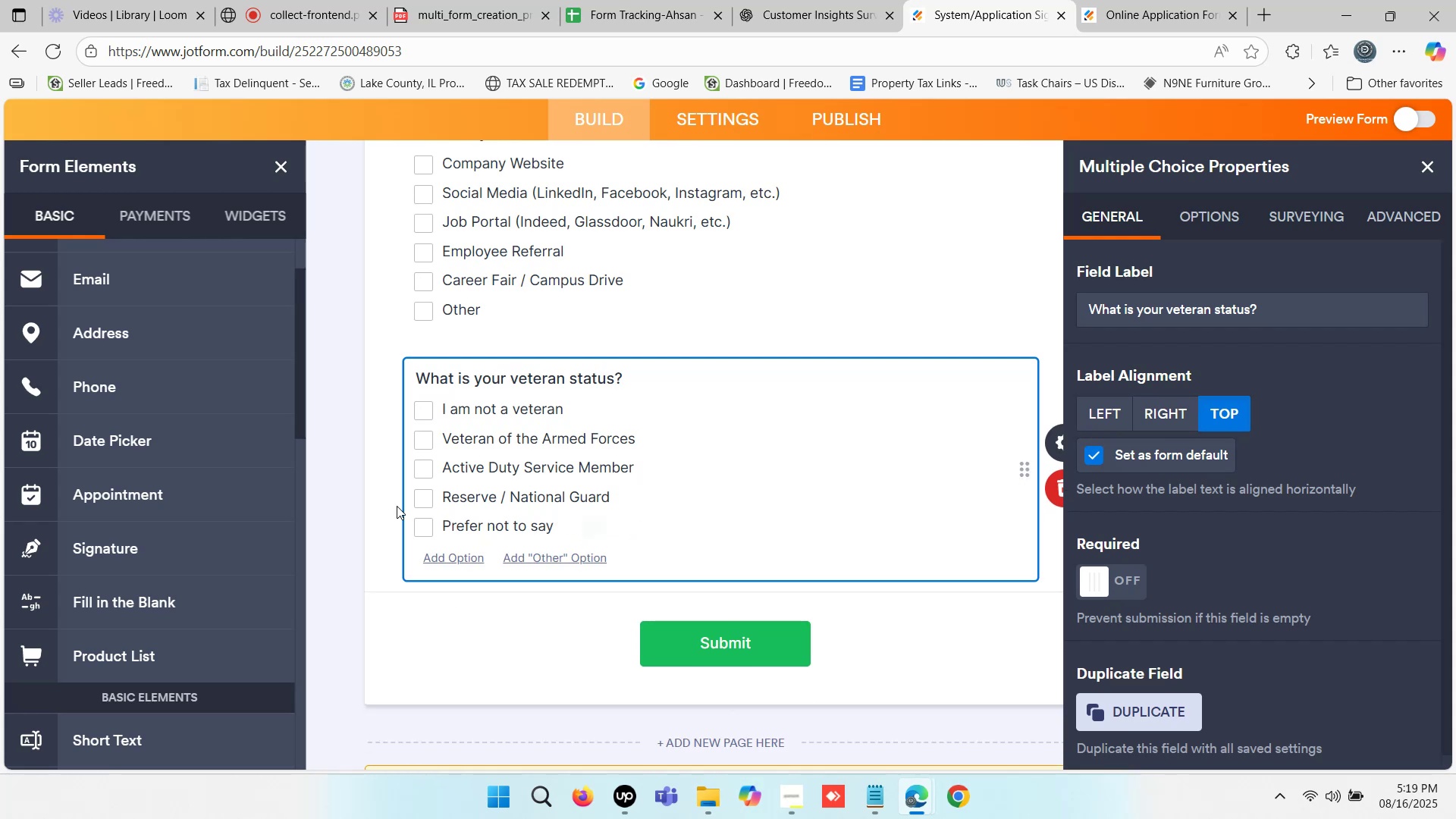 
left_click([382, 483])
 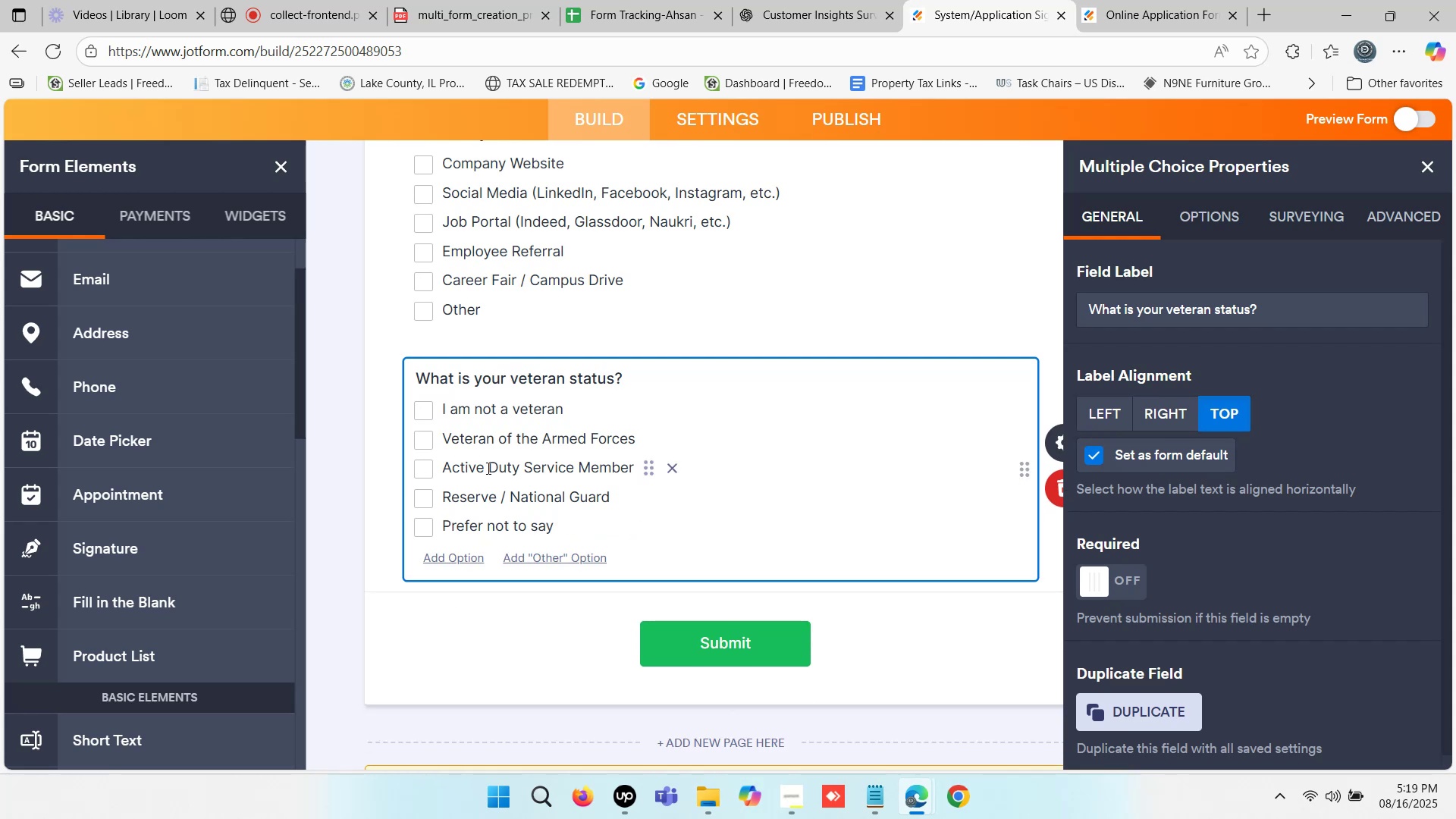 
scroll: coordinate [168, 510], scroll_direction: down, amount: 5.0
 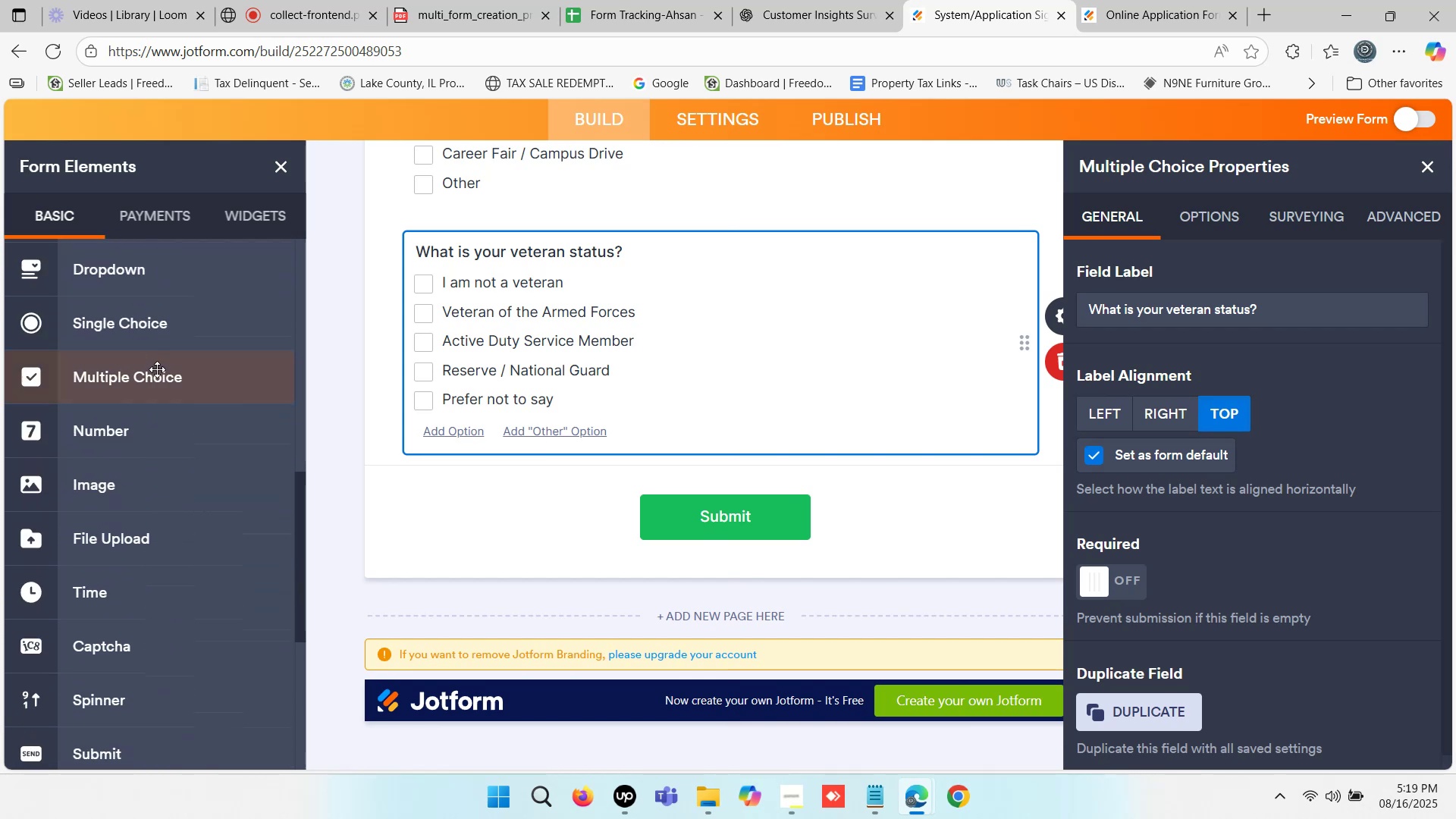 
left_click([159, 381])
 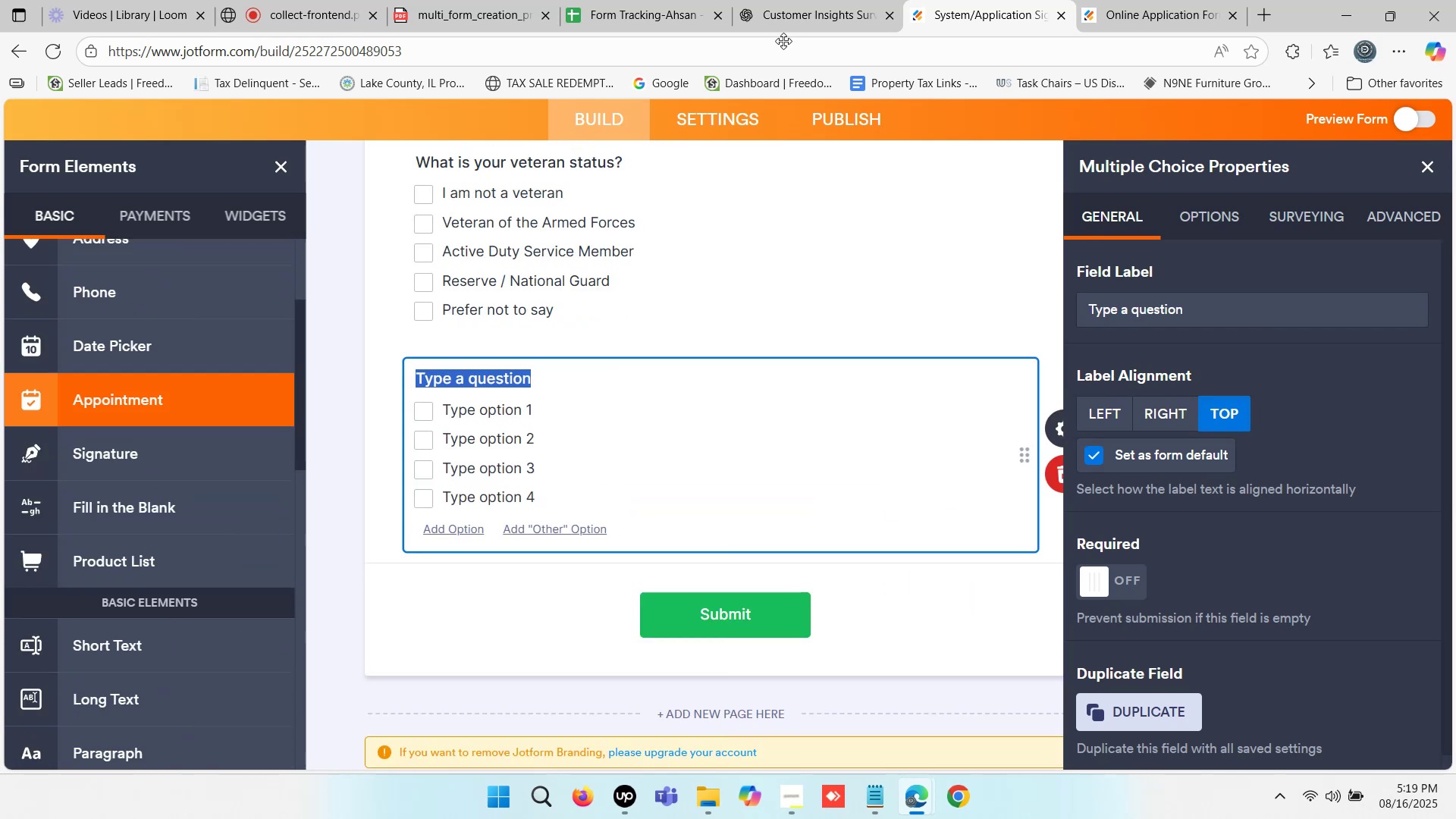 
left_click([793, 18])
 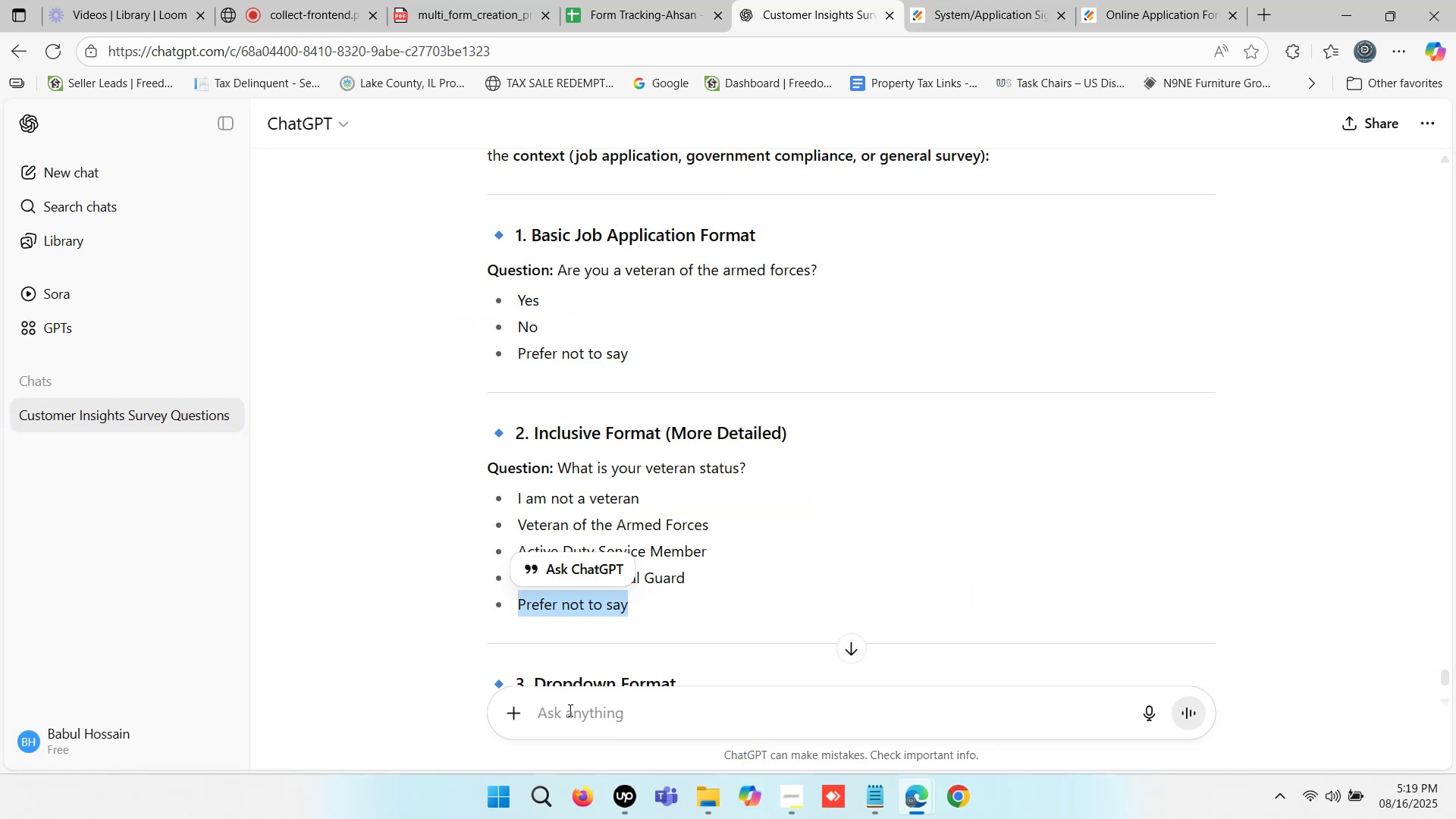 
left_click([568, 711])
 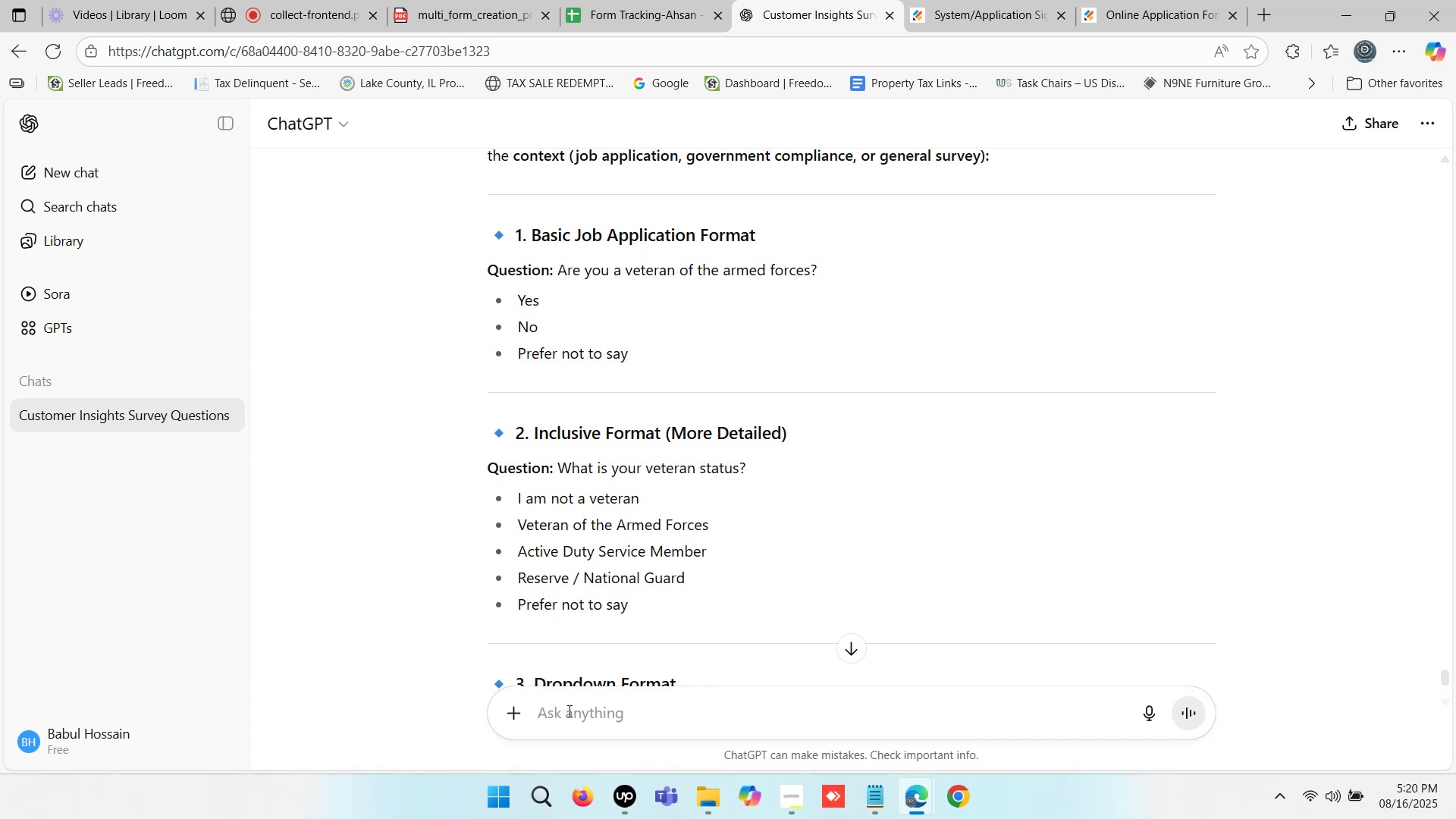 
wait(23.87)
 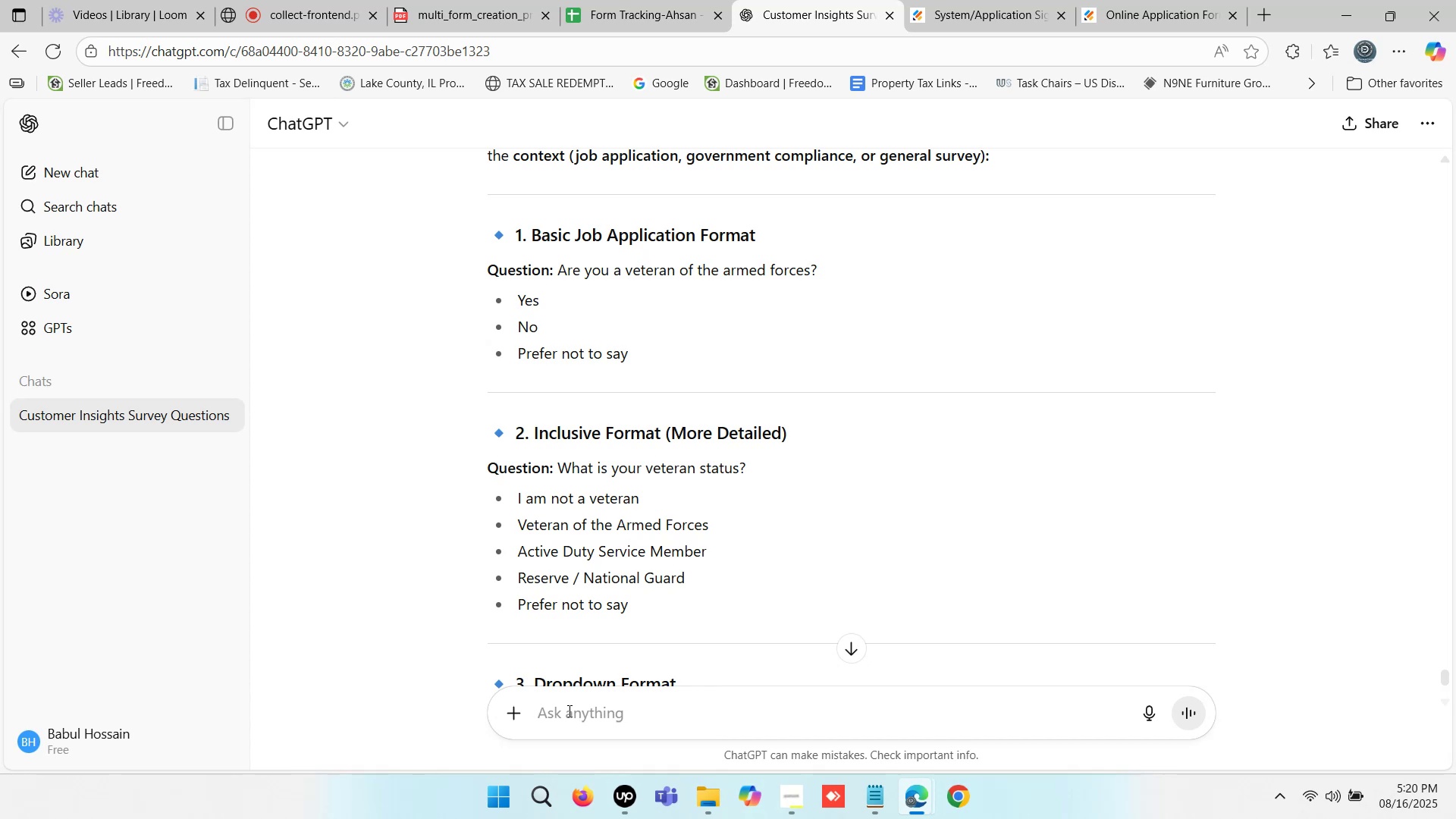 
left_click([568, 711])
 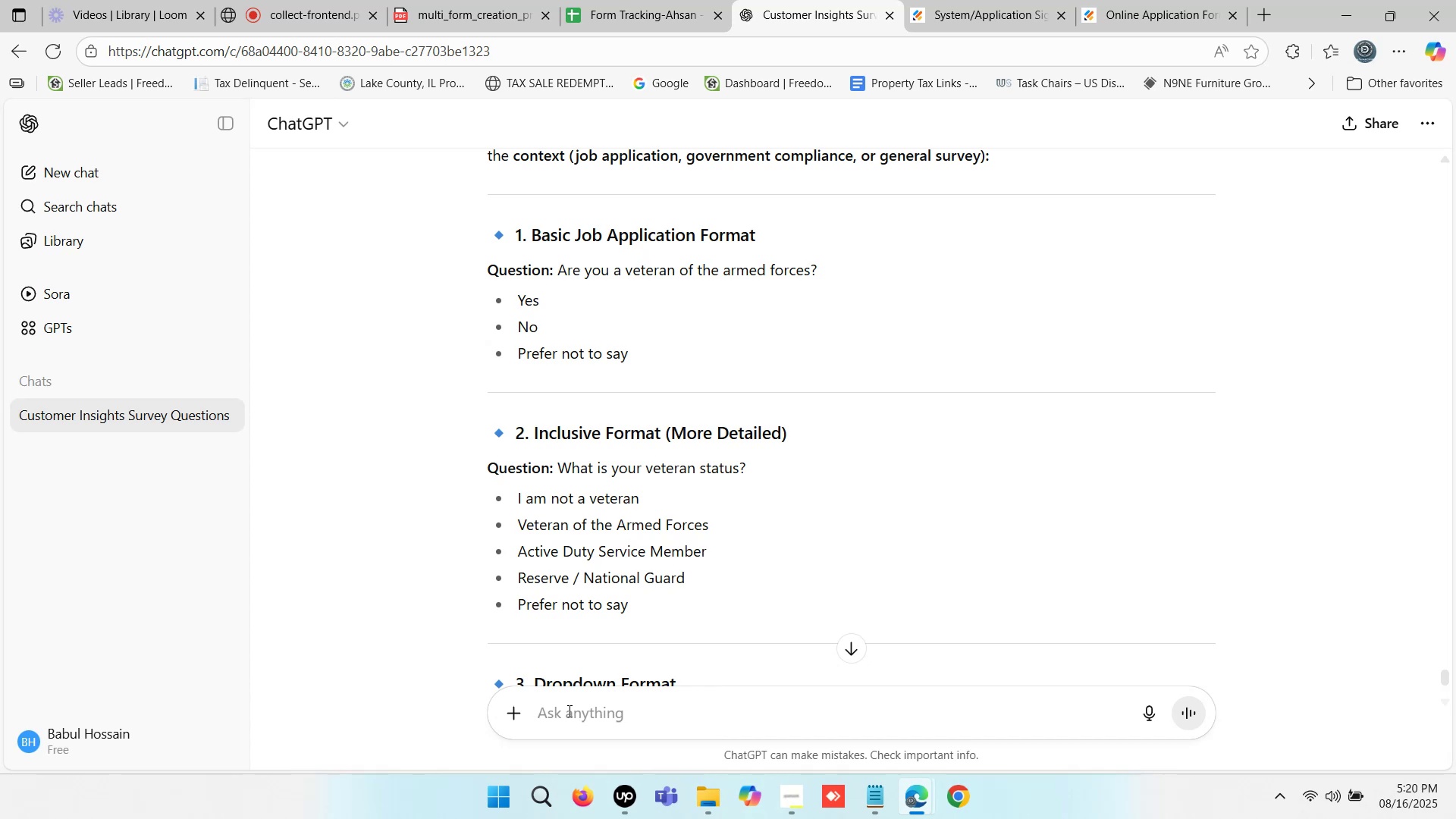 
wait(5.83)
 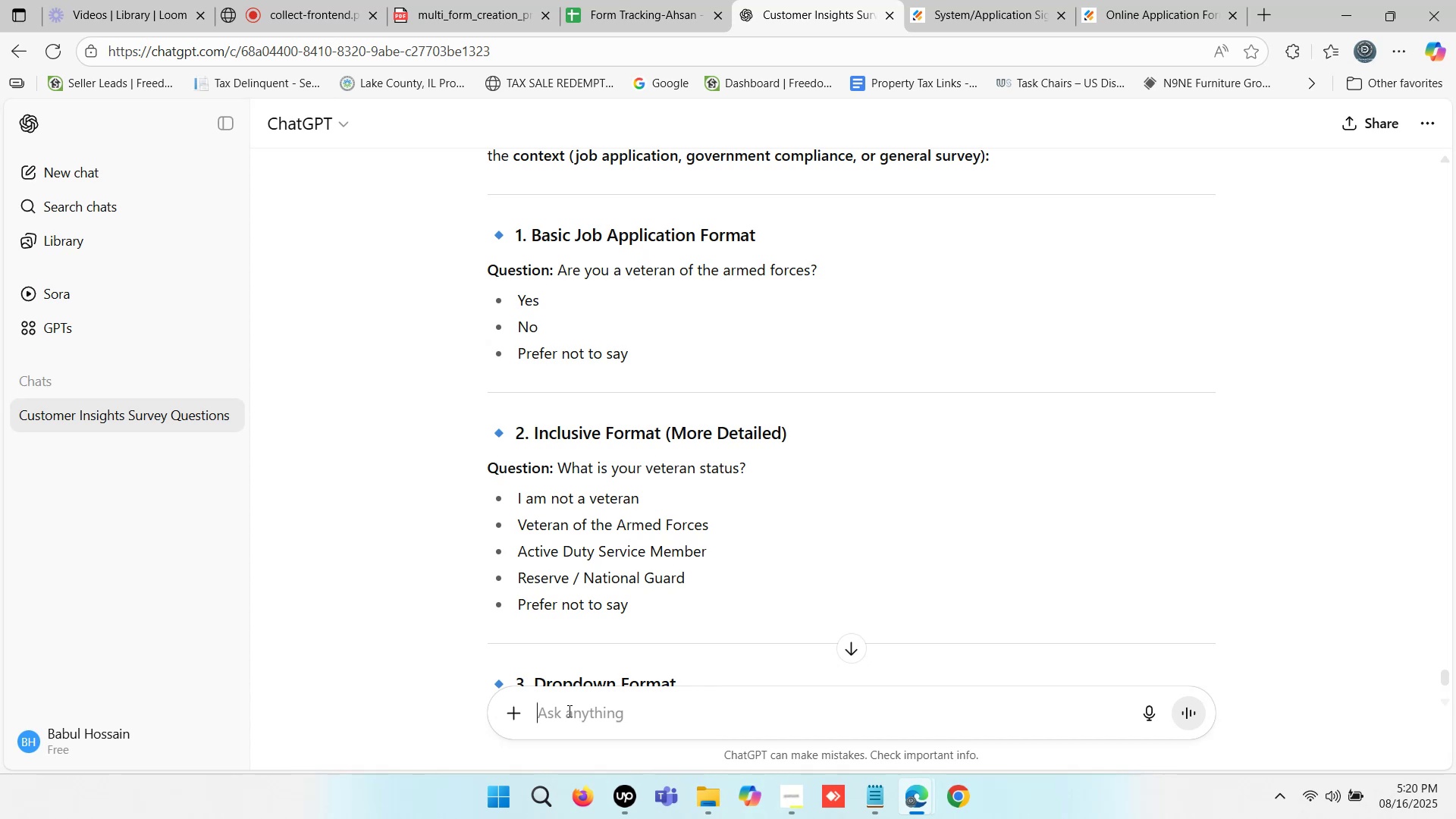 
left_click([568, 711])
 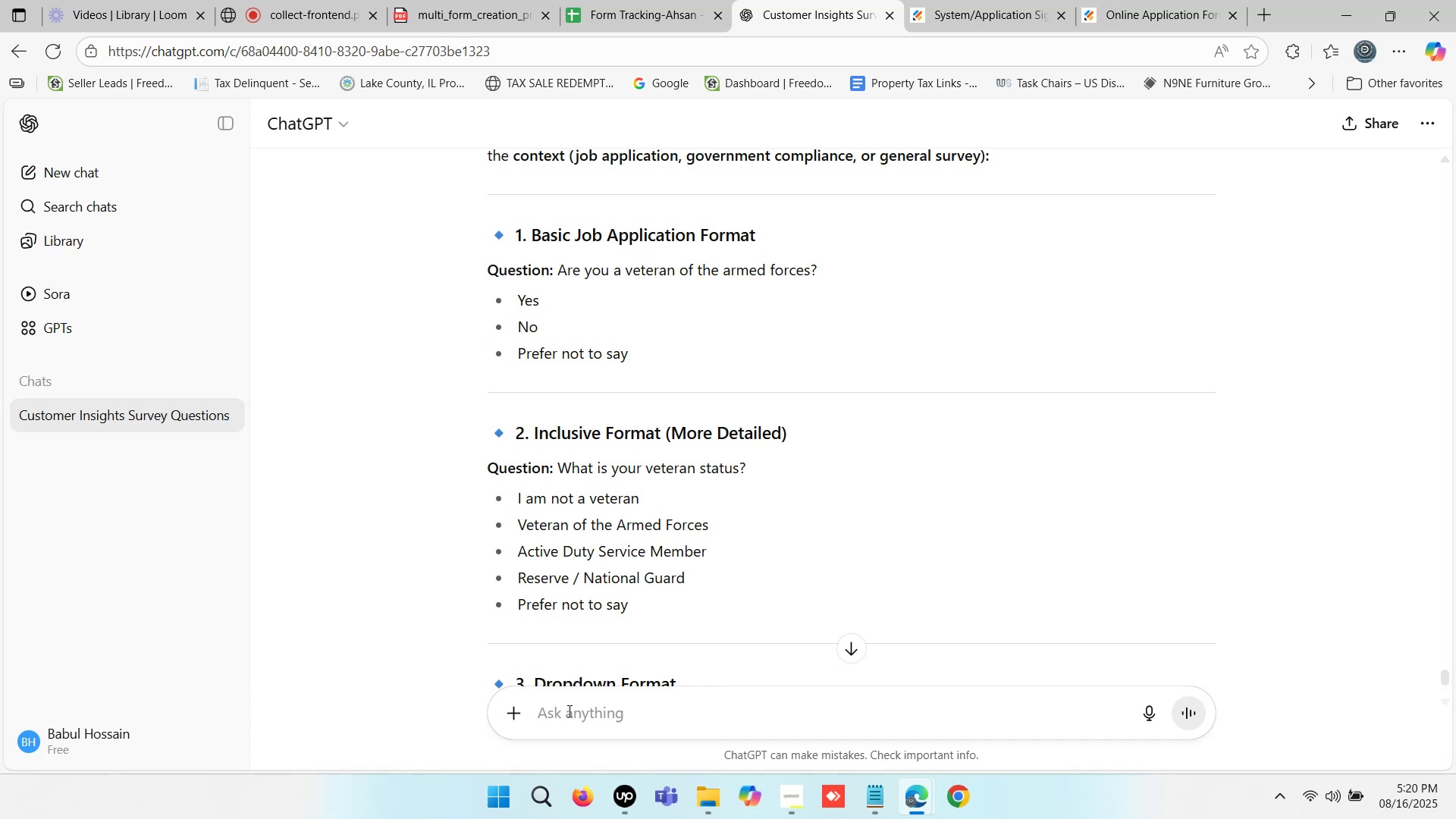 
left_click([568, 711])
 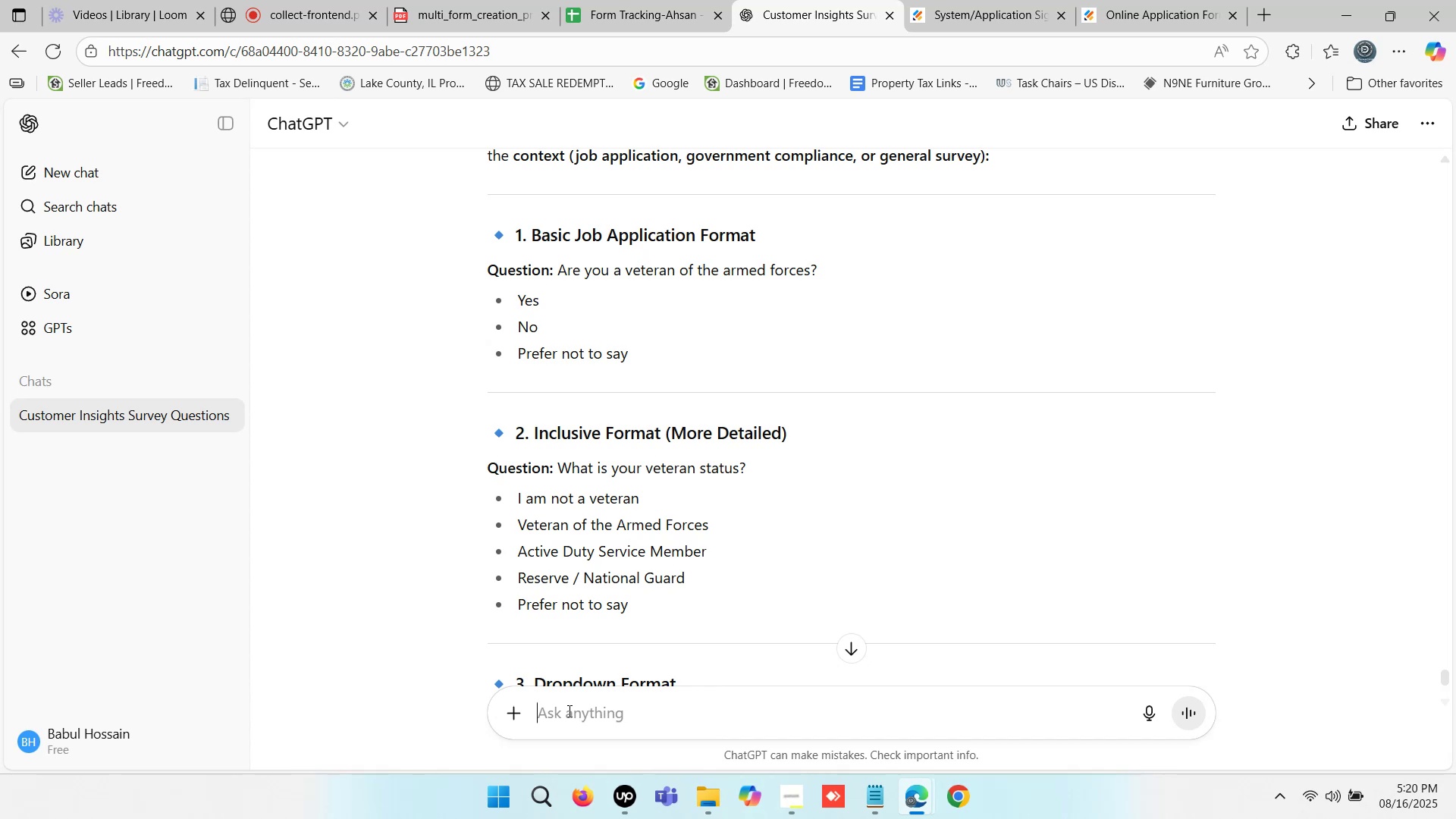 
left_click([568, 711])
 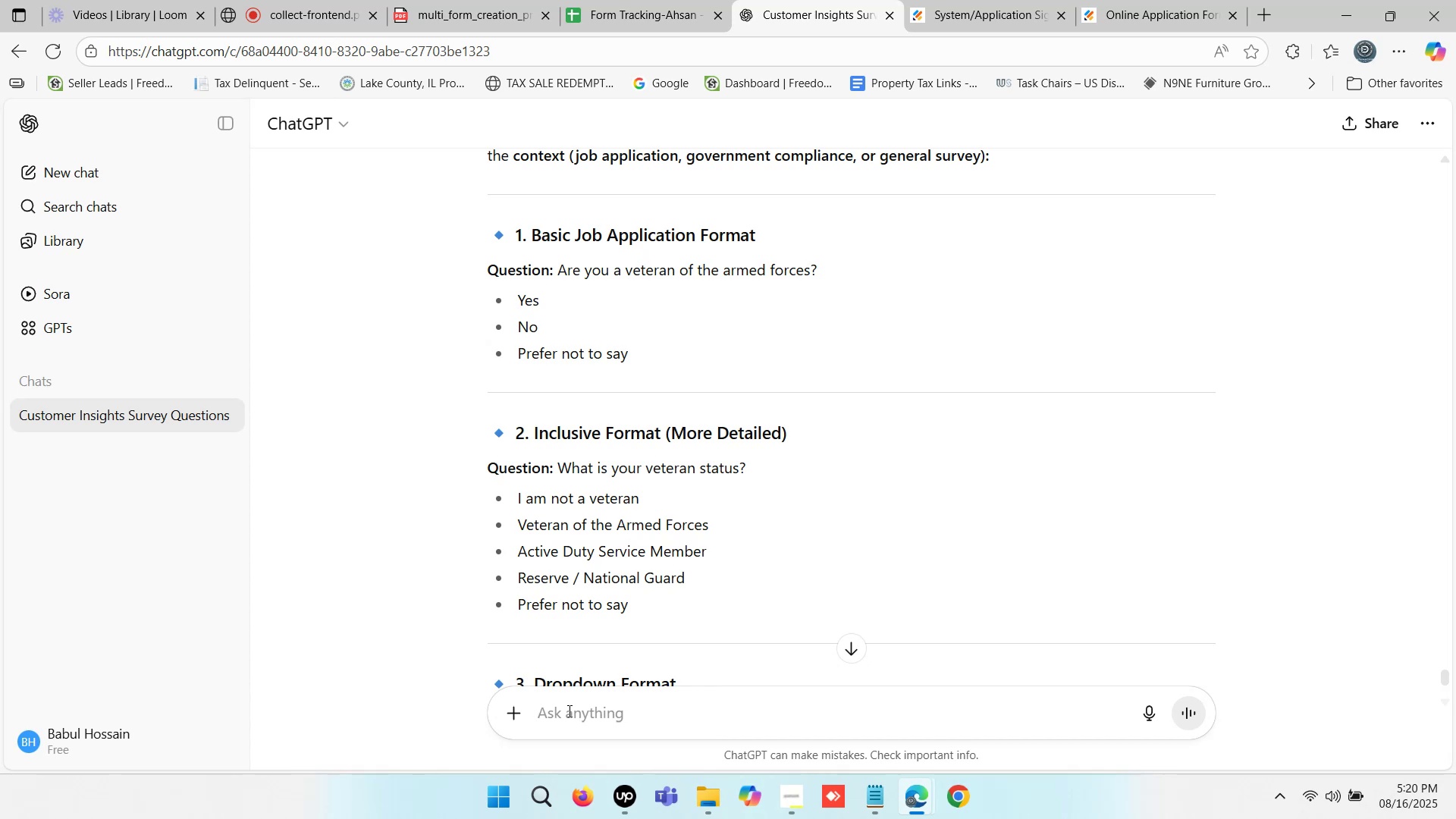 
left_click([568, 711])
 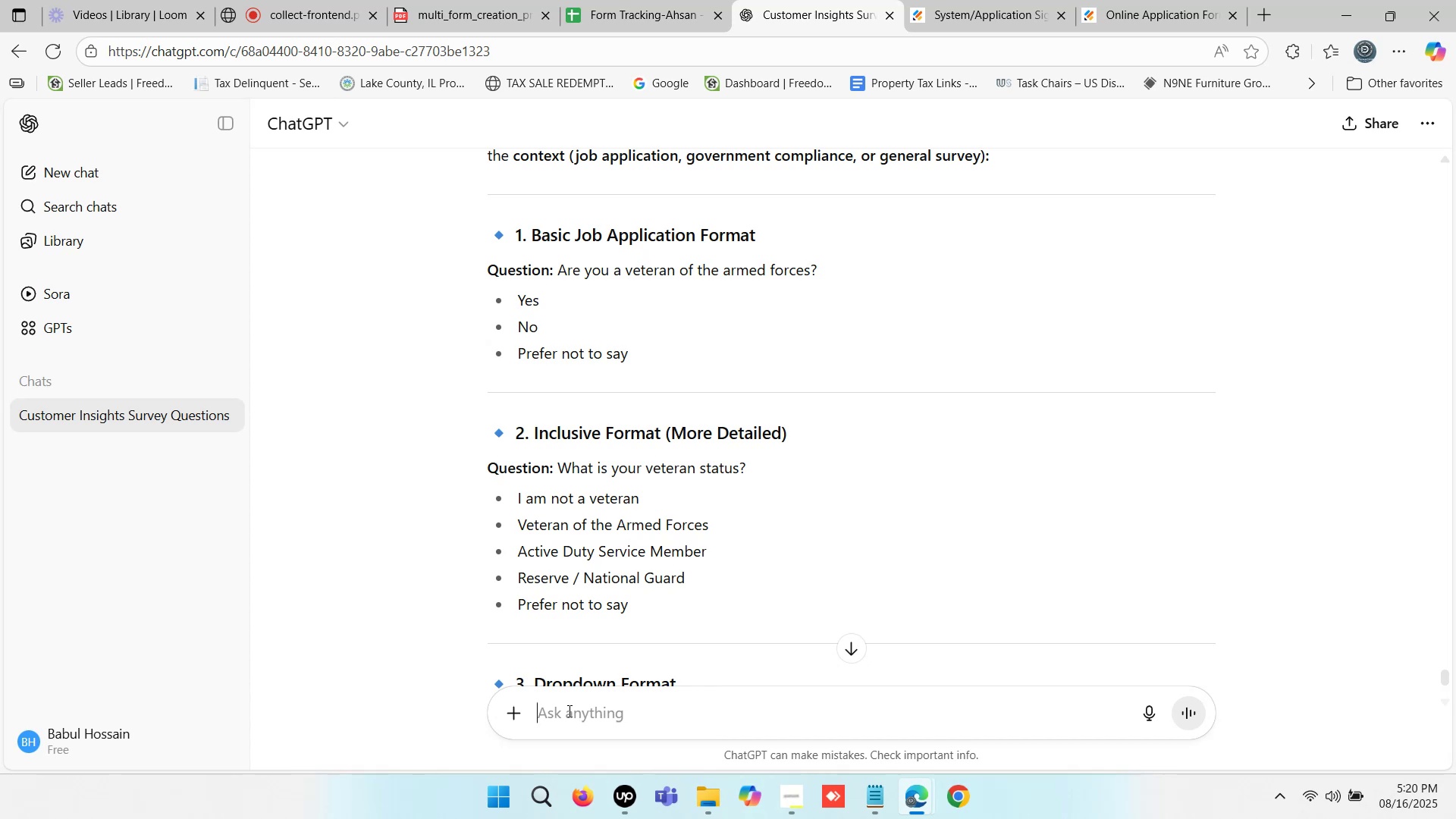 
left_click([568, 711])
 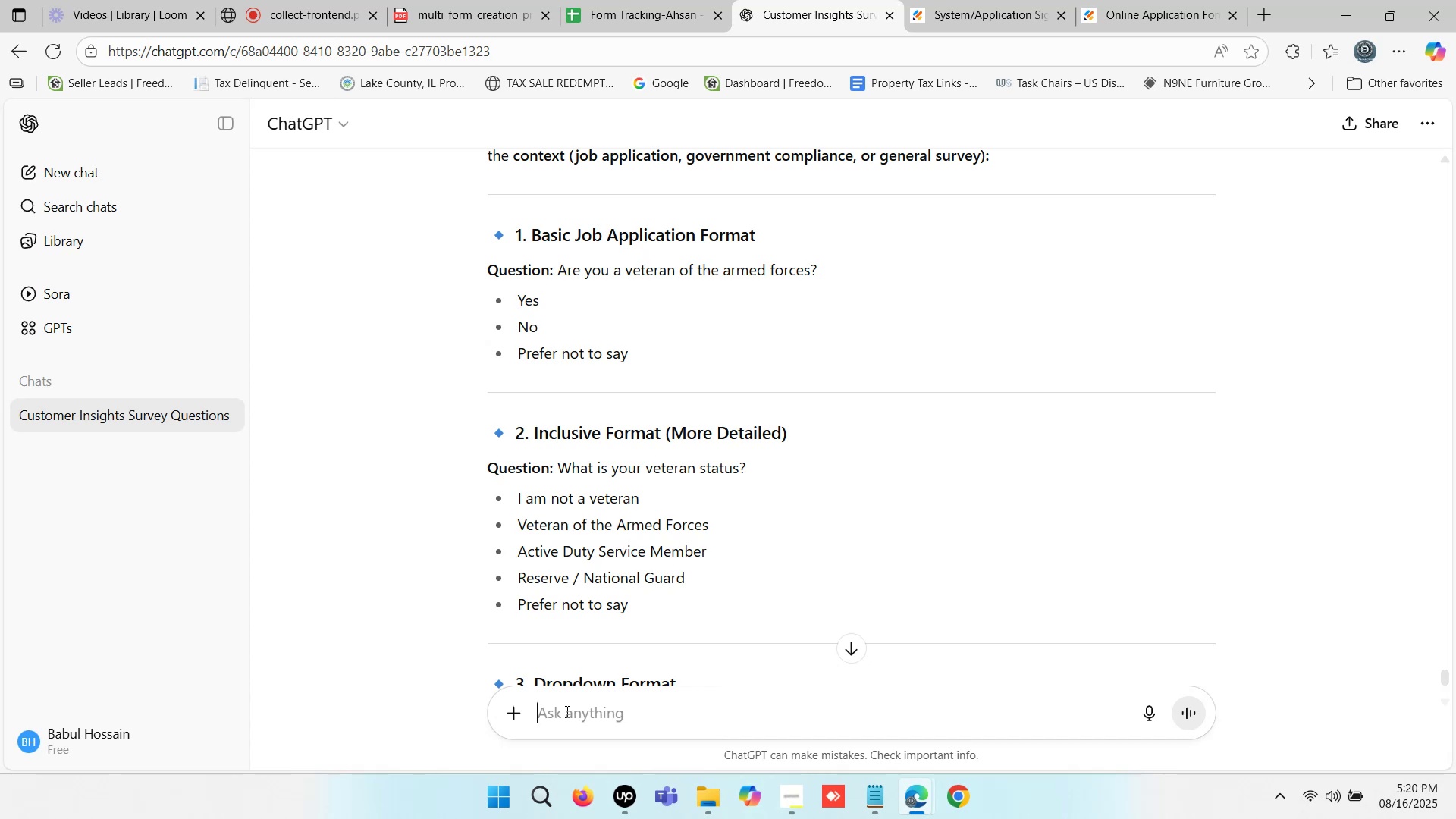 
left_click([566, 711])
 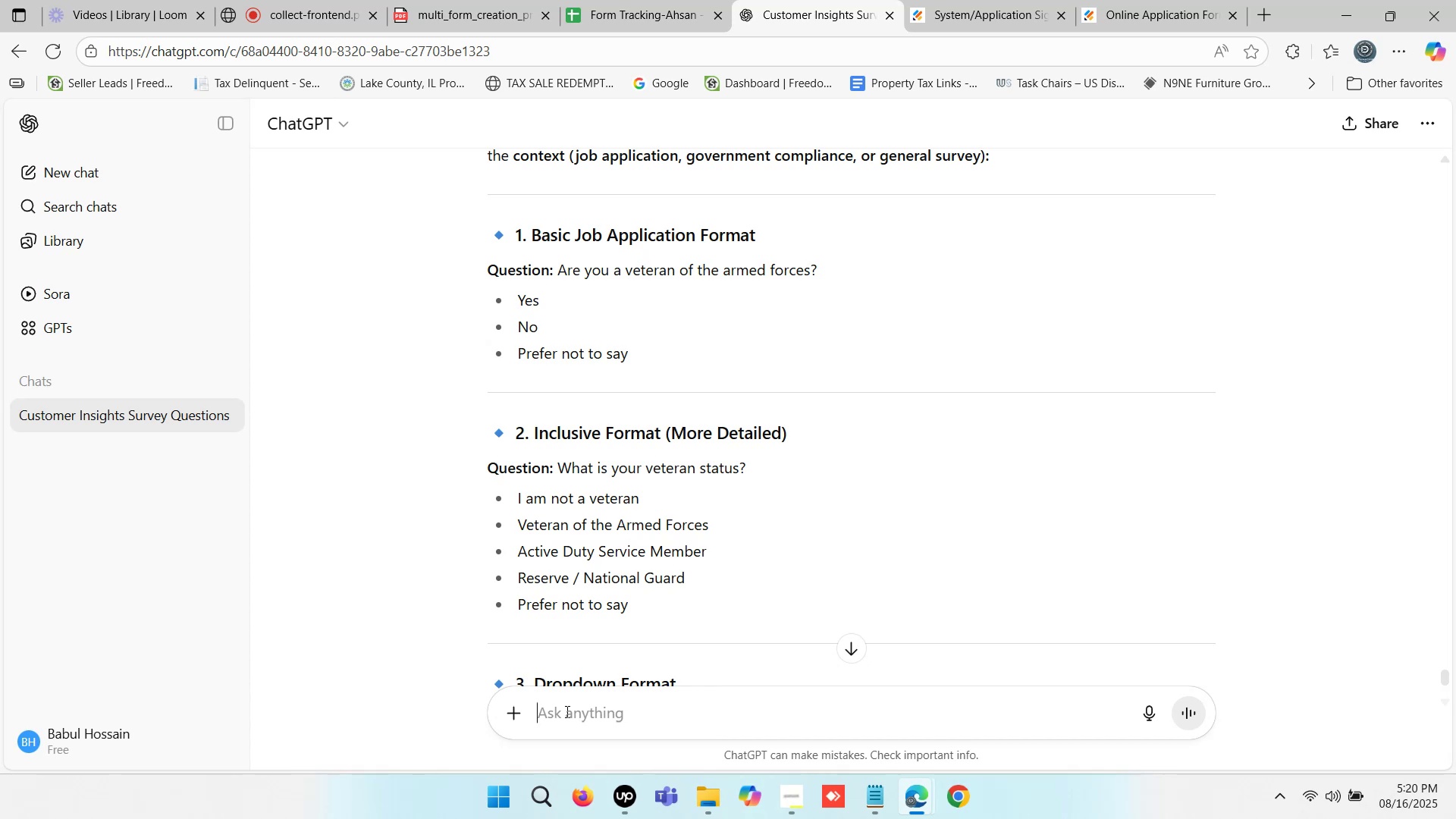 
wait(5.04)
 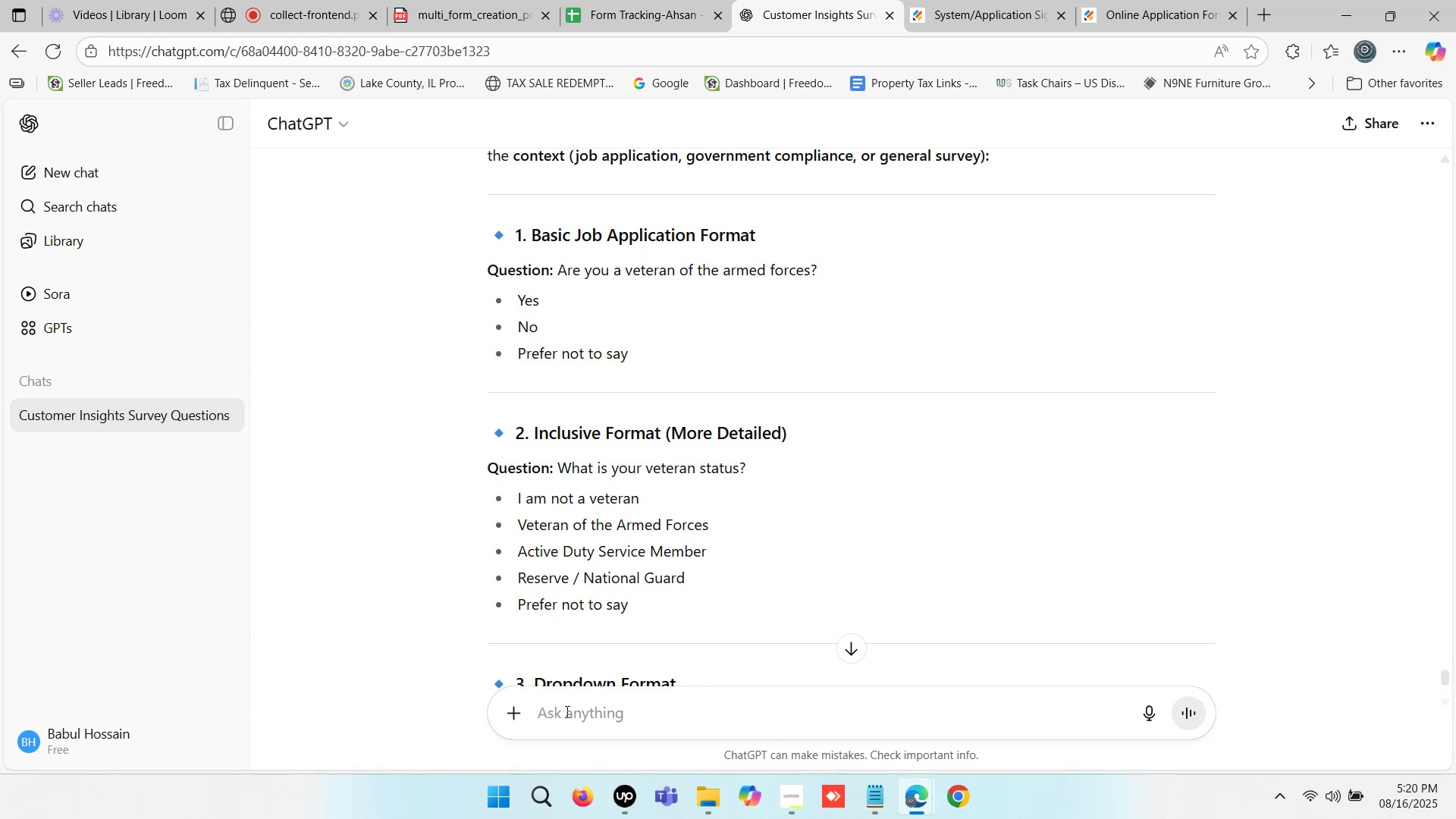 
left_click([566, 711])
 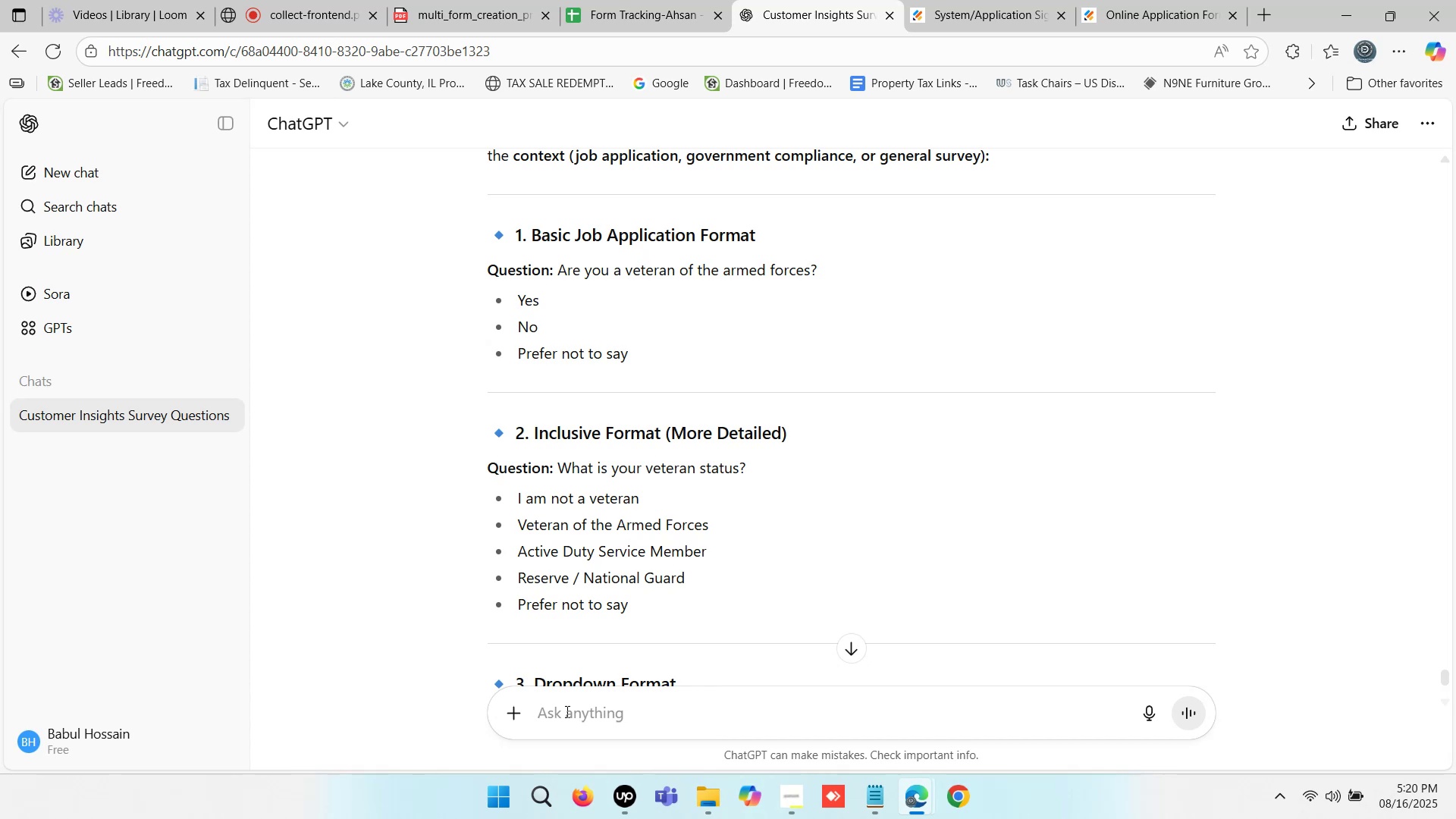 
left_click([566, 711])
 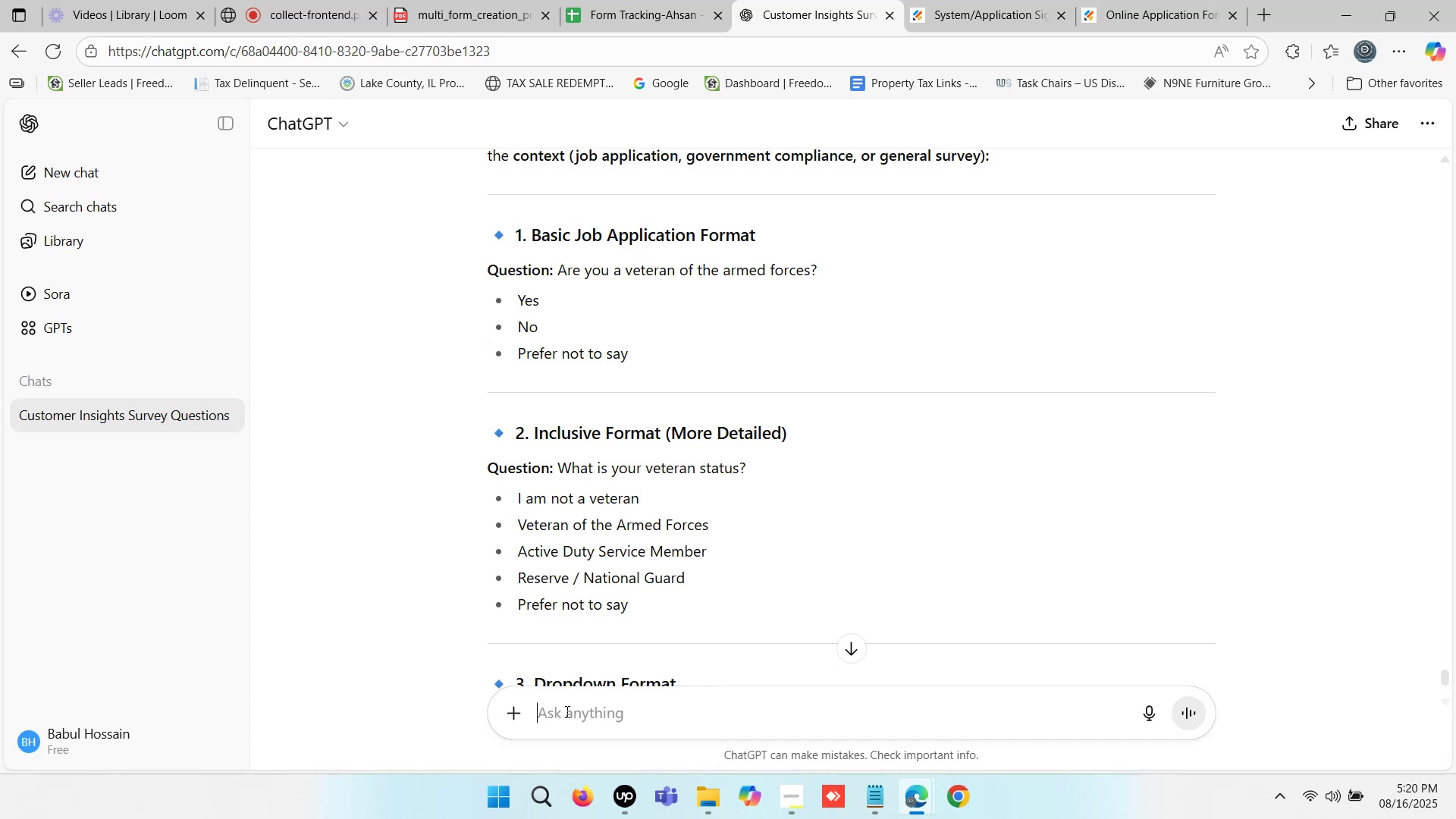 
type(arms)
key(Backspace)
key(Backspace)
key(Backspace)
key(Backspace)
 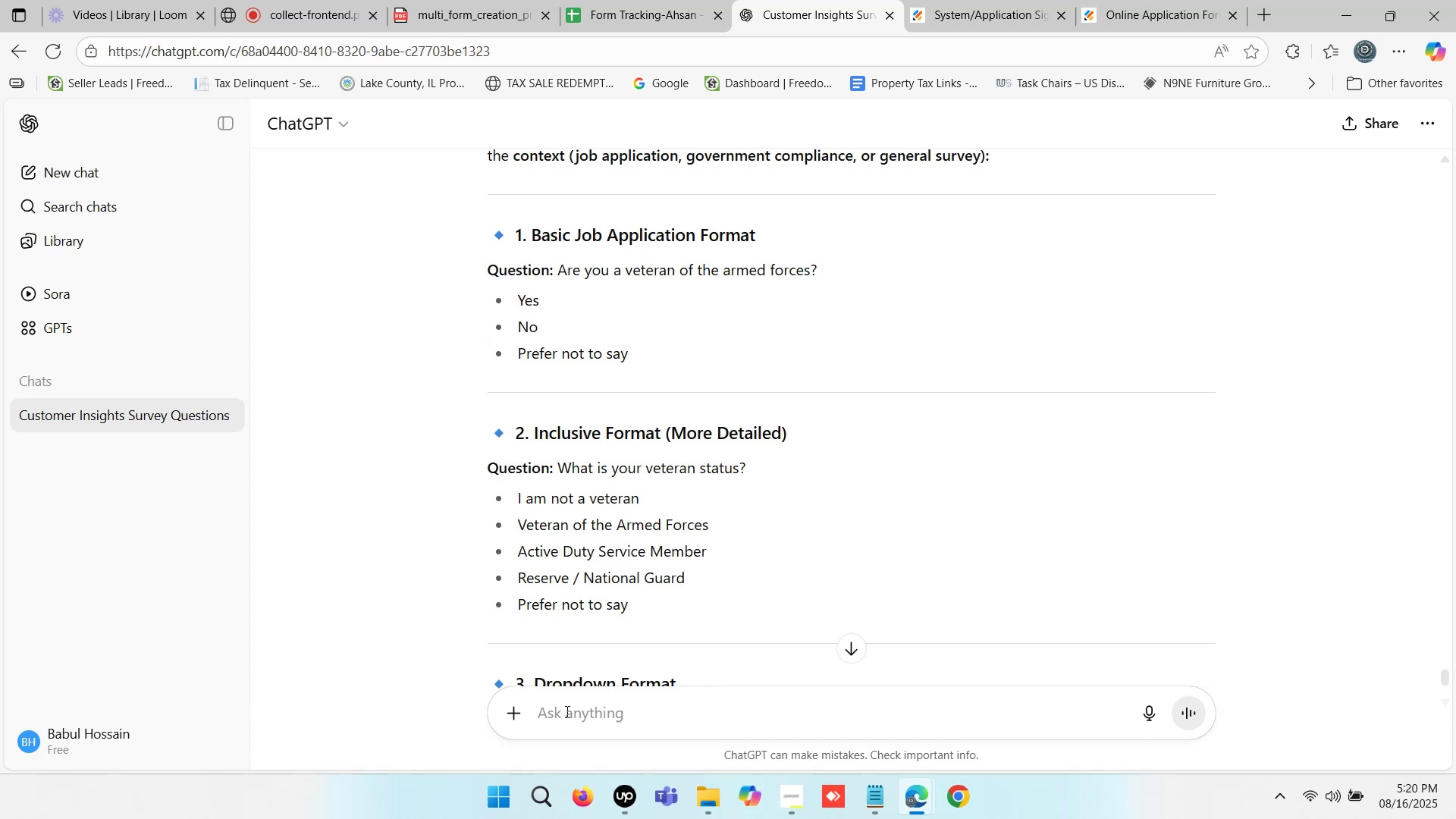 
wait(11.99)
 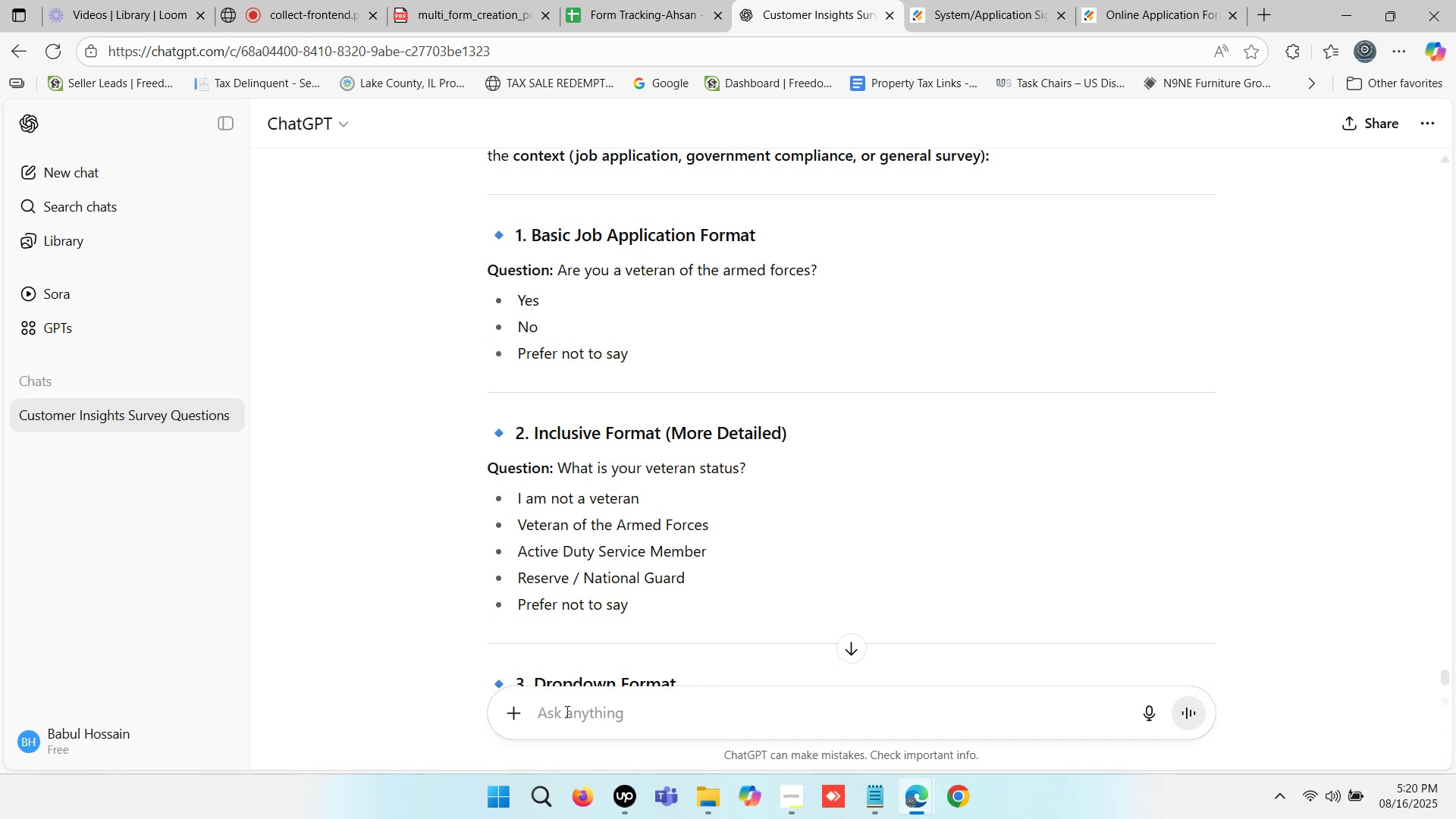 
left_click([565, 708])
 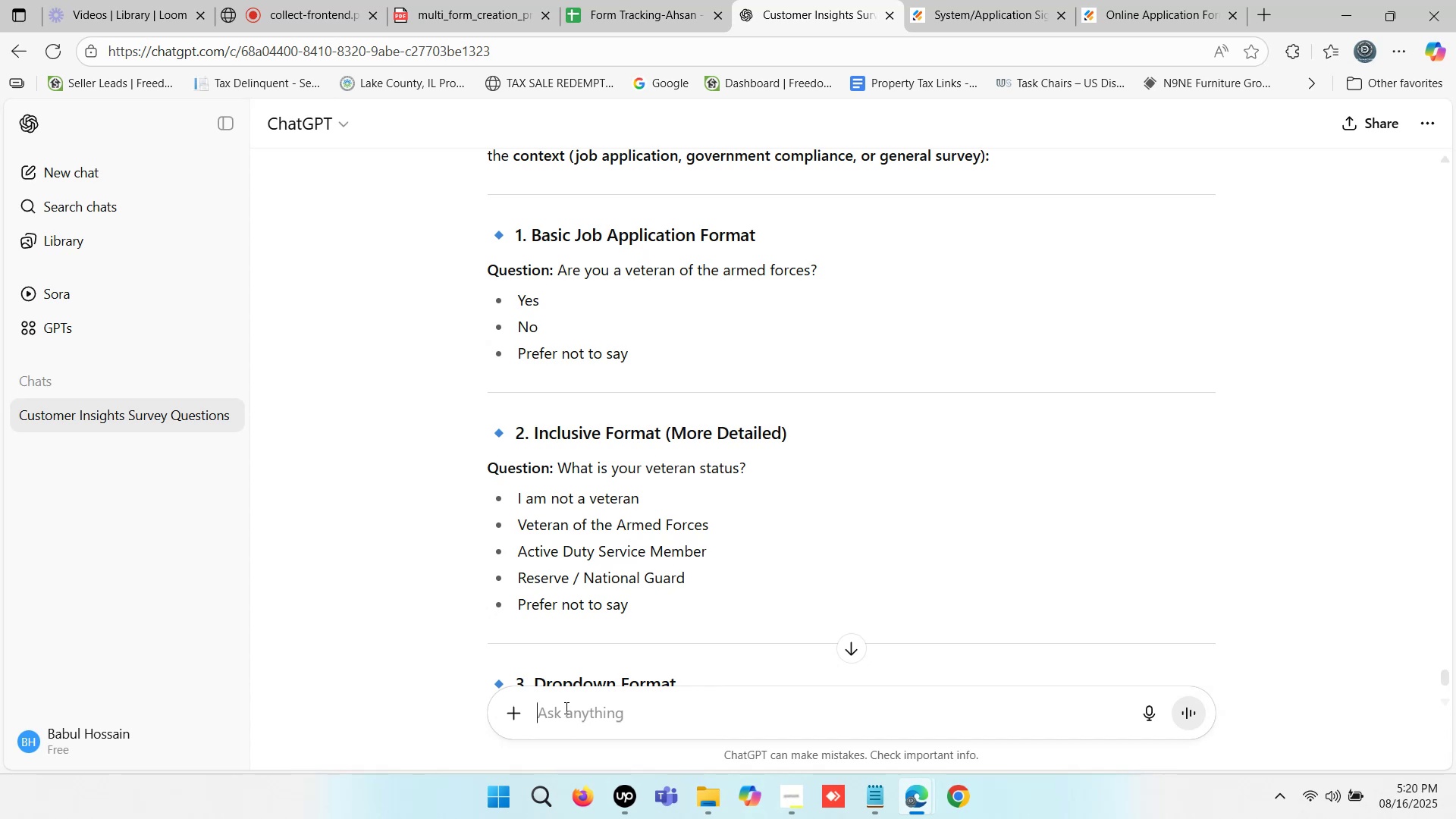 
left_click([565, 708])
 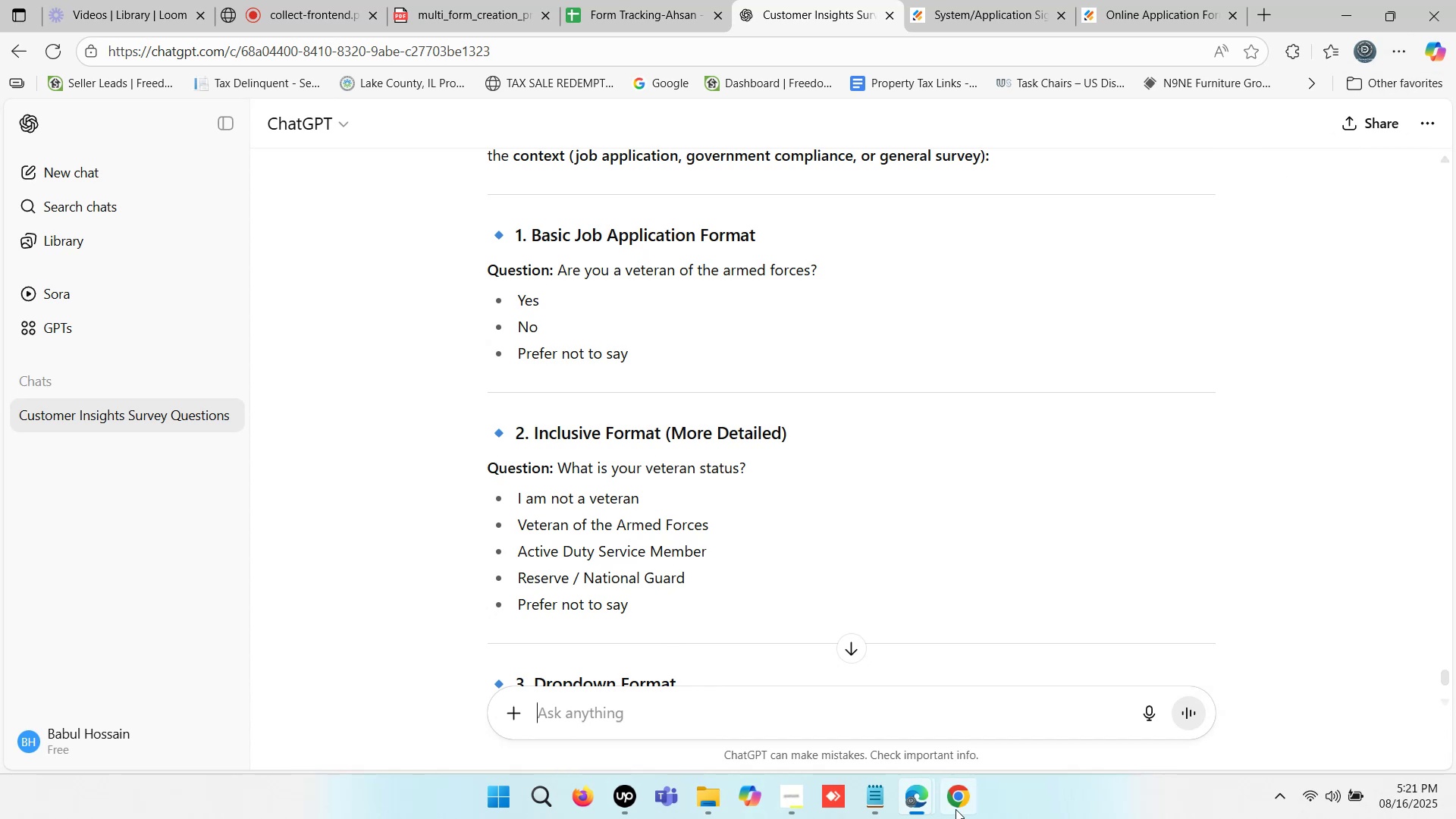 
wait(5.66)
 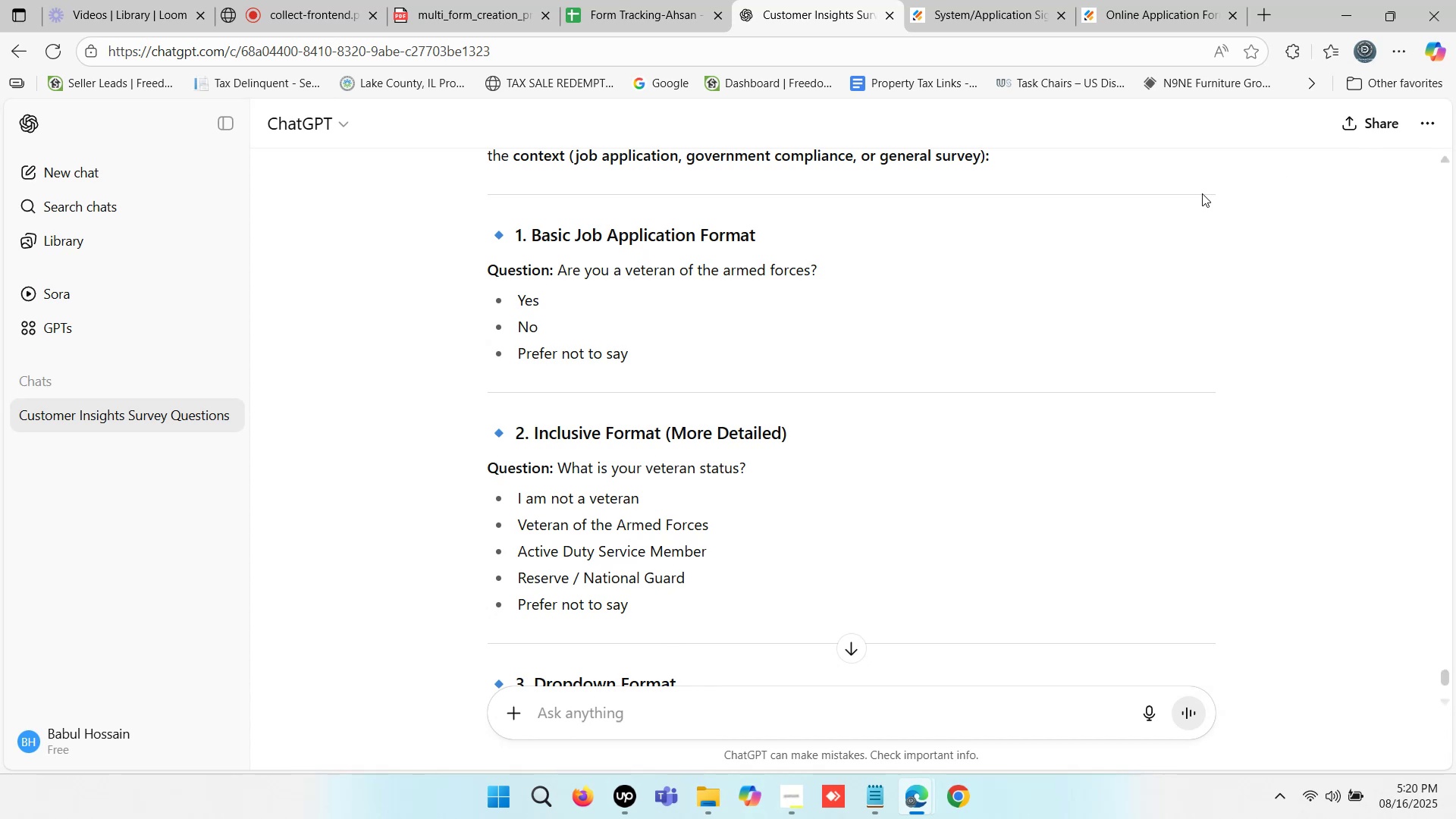 
left_click([436, 384])
 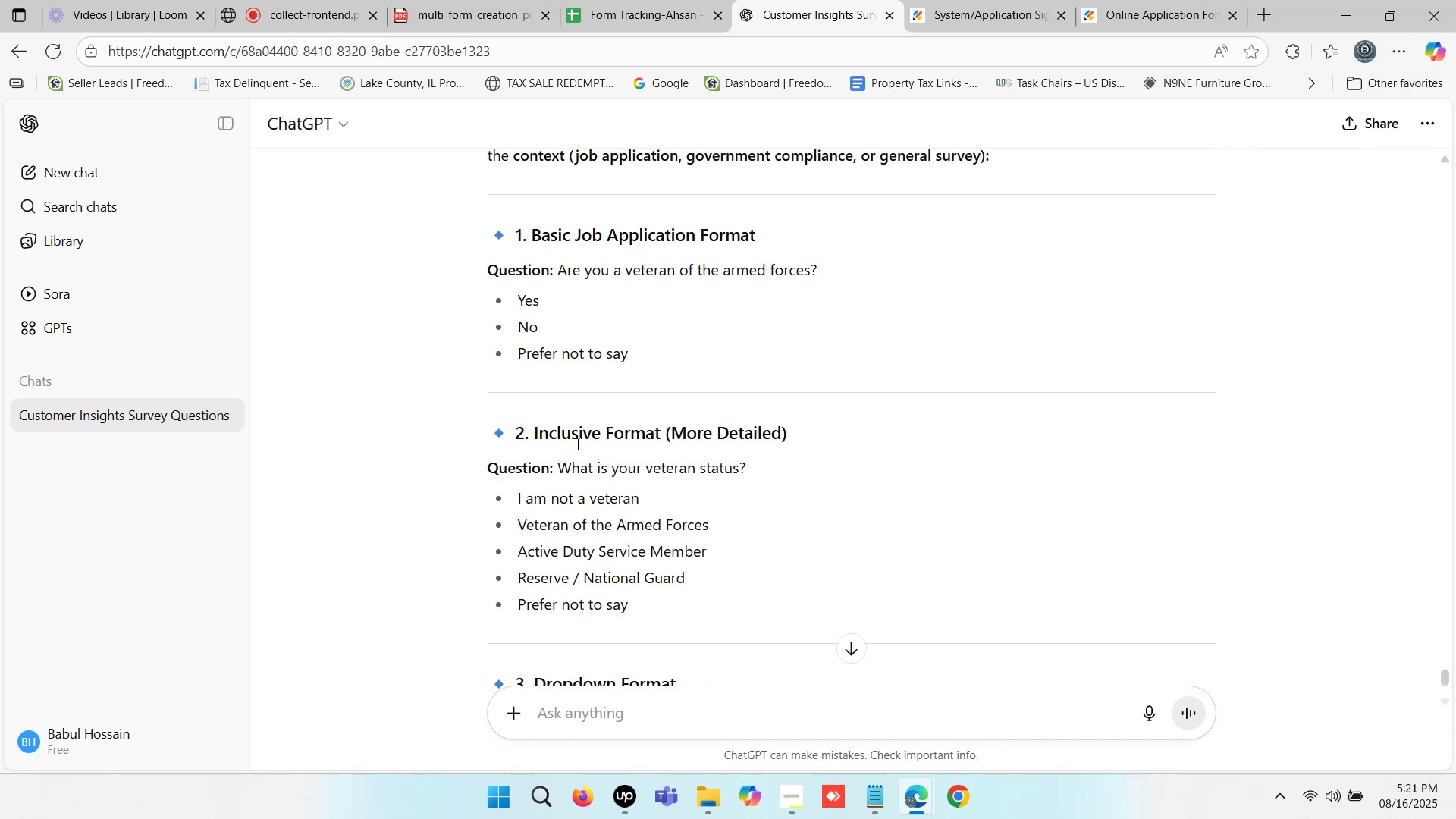 
scroll: coordinate [617, 635], scroll_direction: down, amount: 6.0
 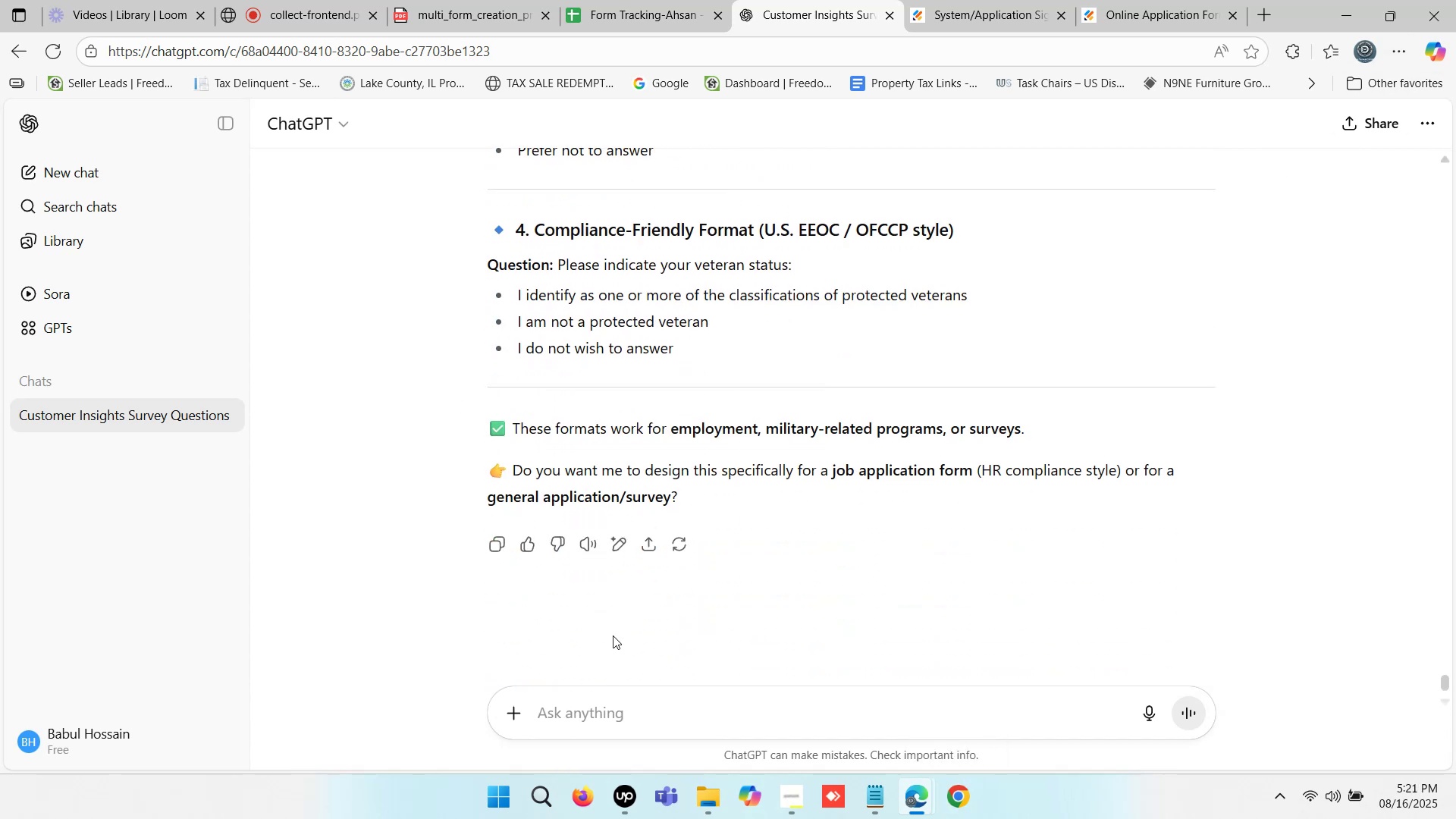 
scroll: coordinate [613, 635], scroll_direction: up, amount: 2.0
 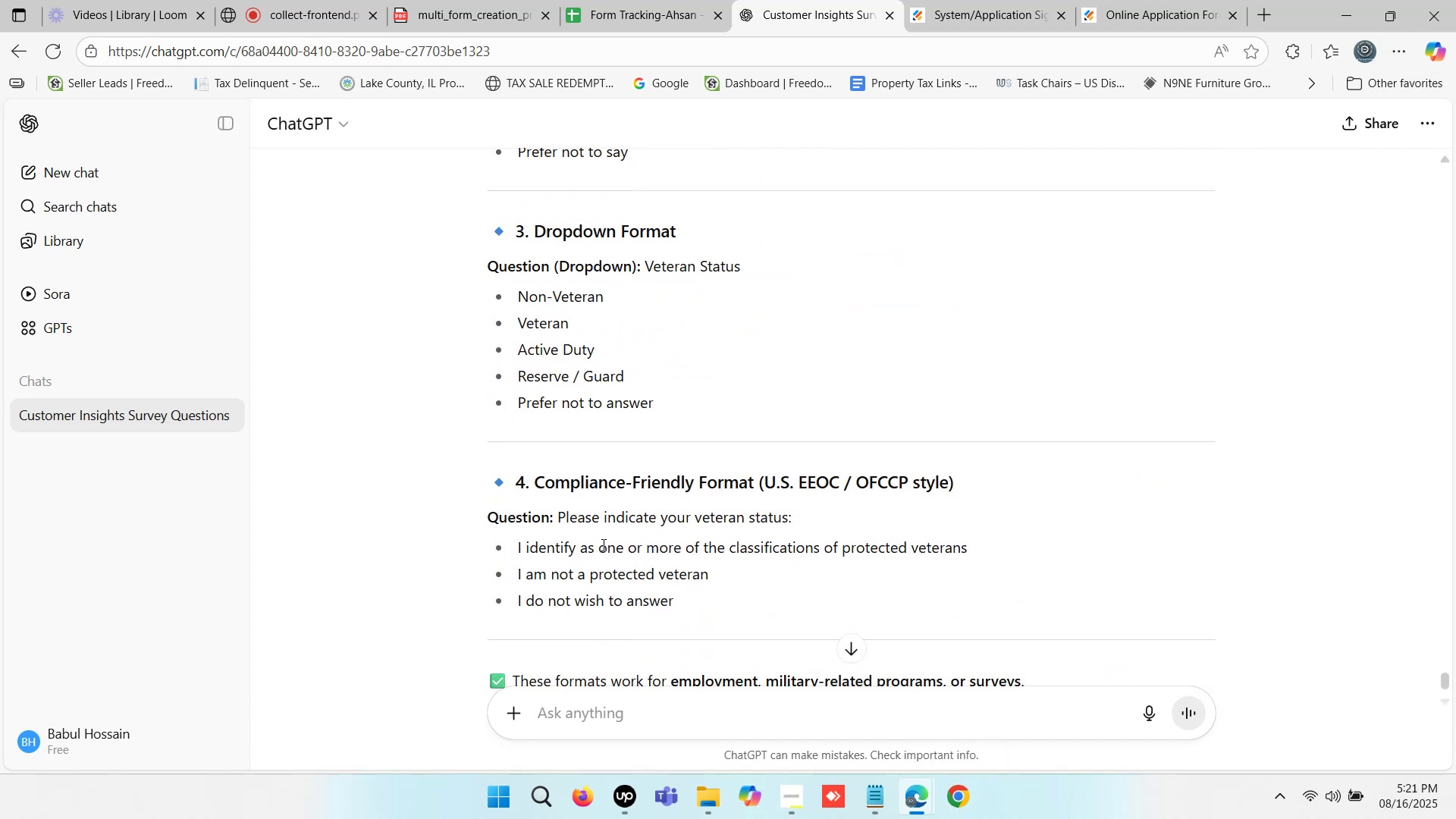 
scroll: coordinate [588, 494], scroll_direction: down, amount: 4.0
 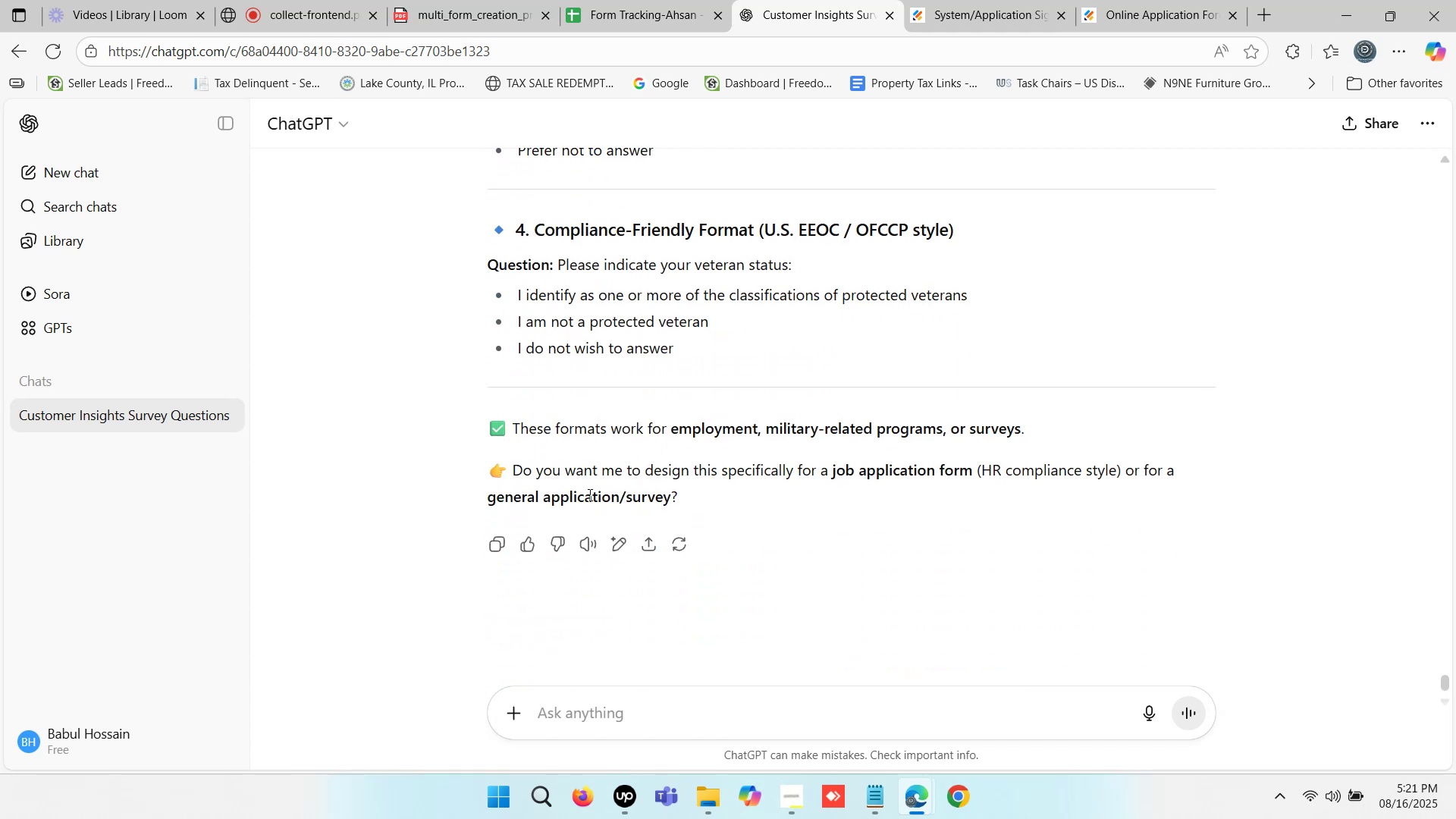 
wait(5.06)
 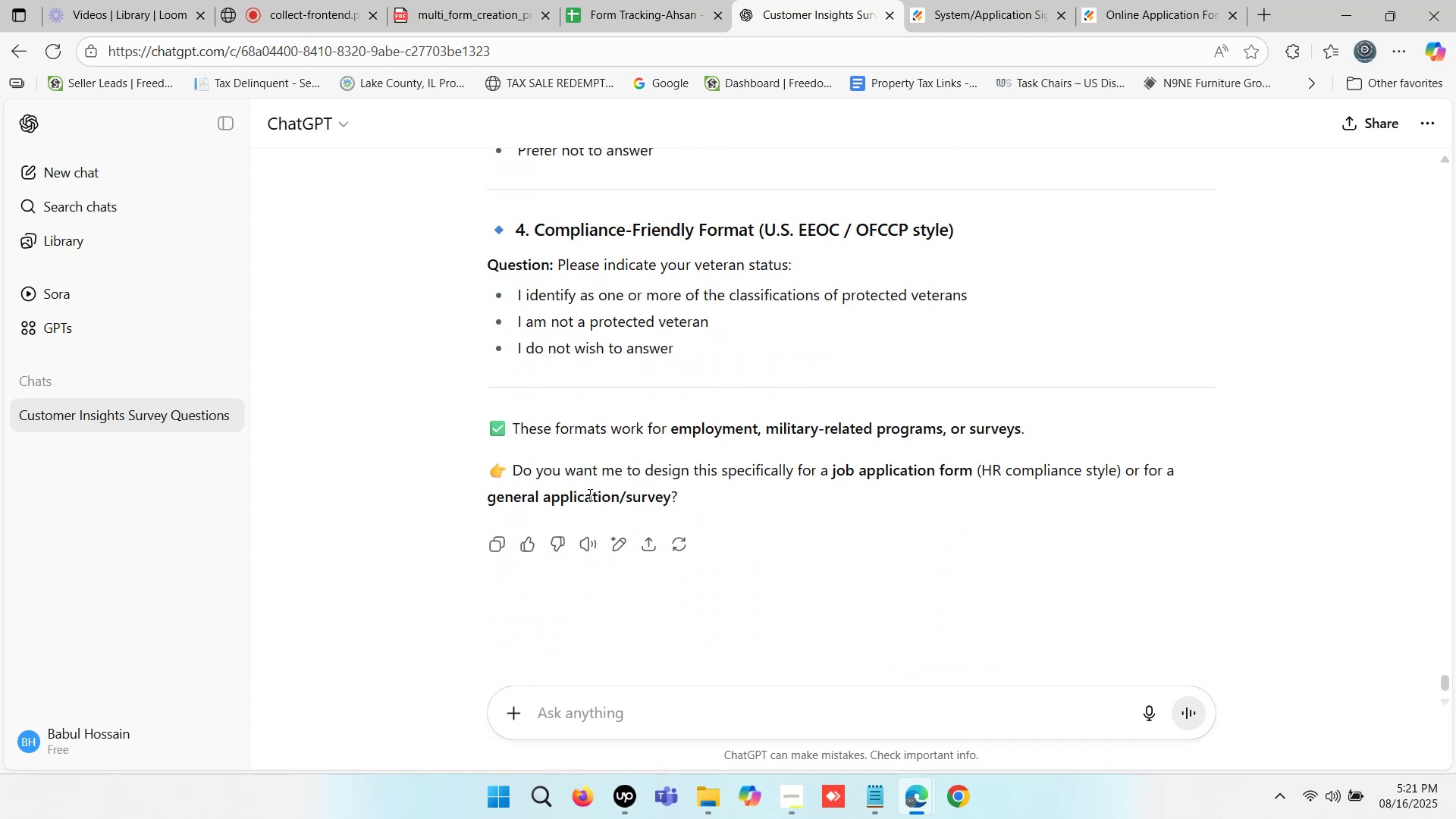 
left_click([971, 0])
 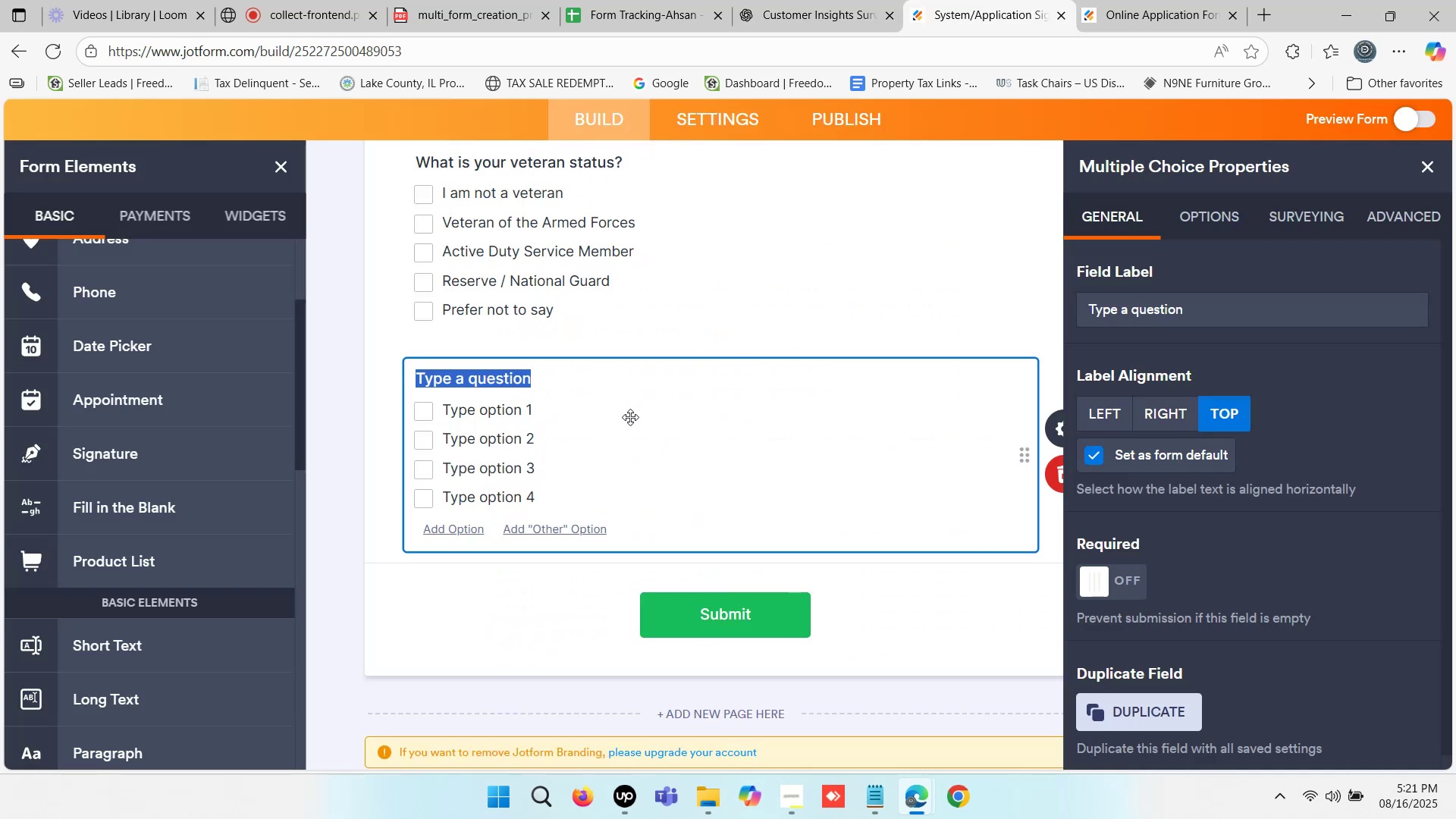 
scroll: coordinate [635, 421], scroll_direction: up, amount: 1.0
 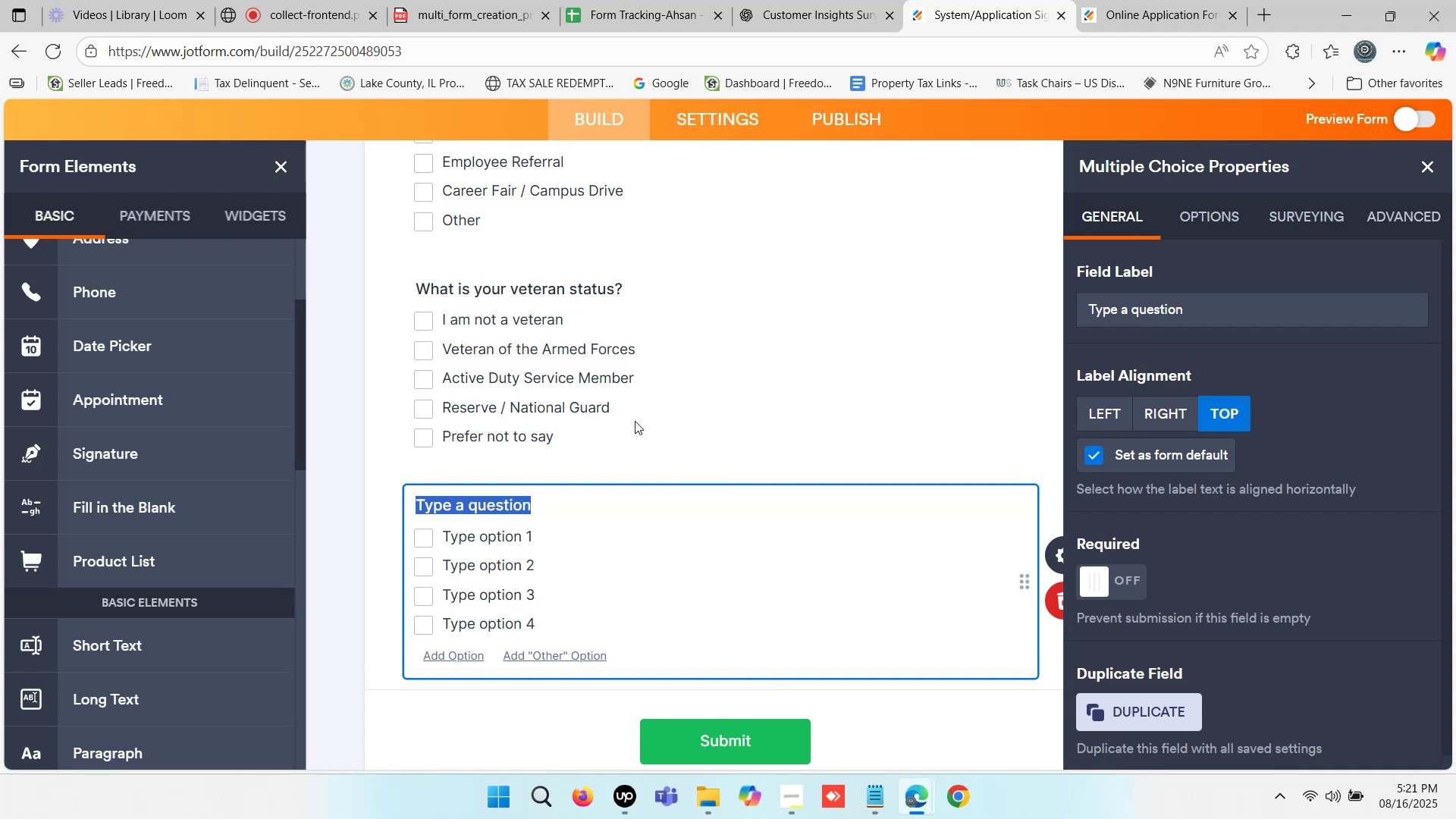 
wait(8.17)
 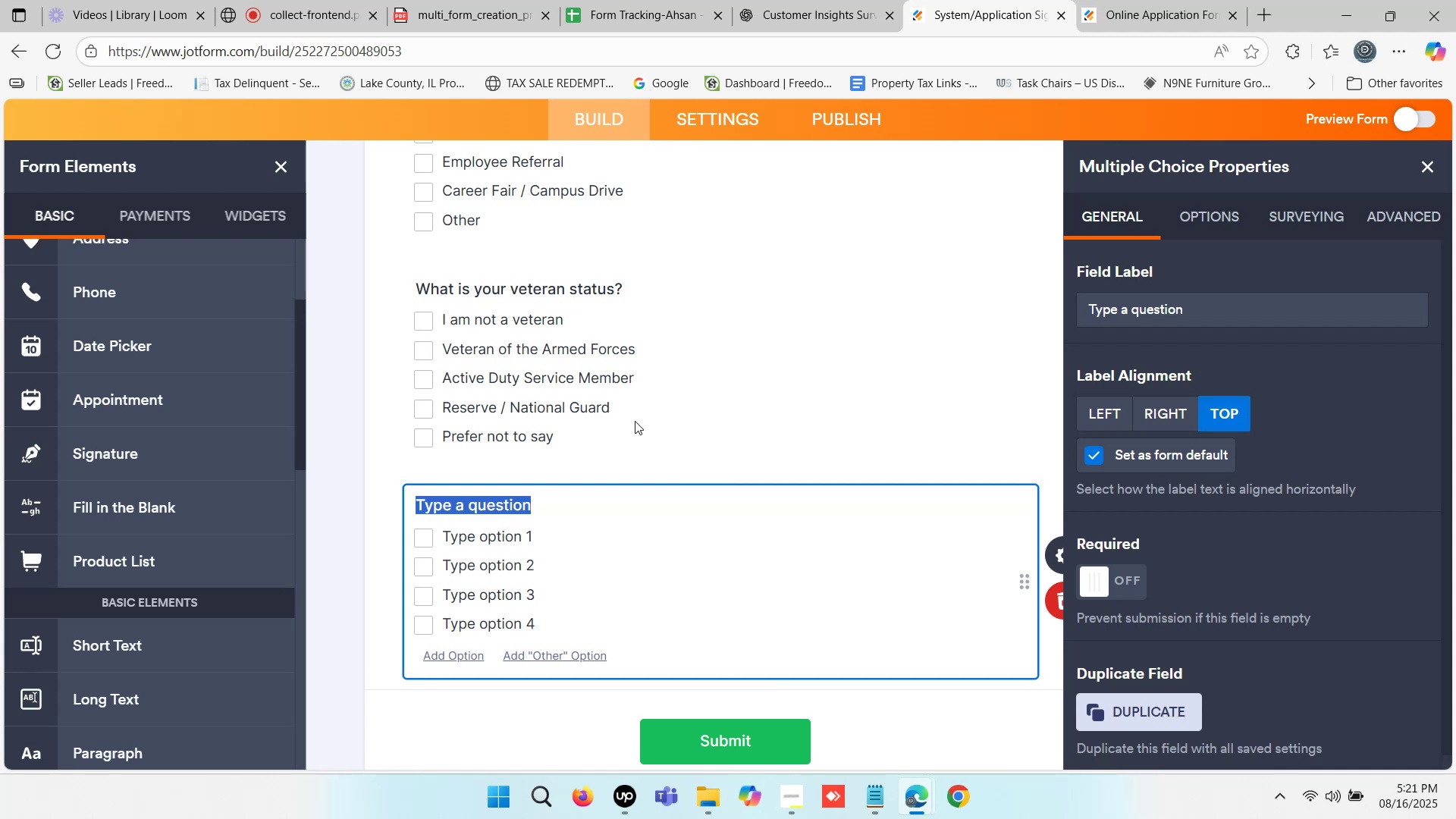 
left_click([806, 0])
 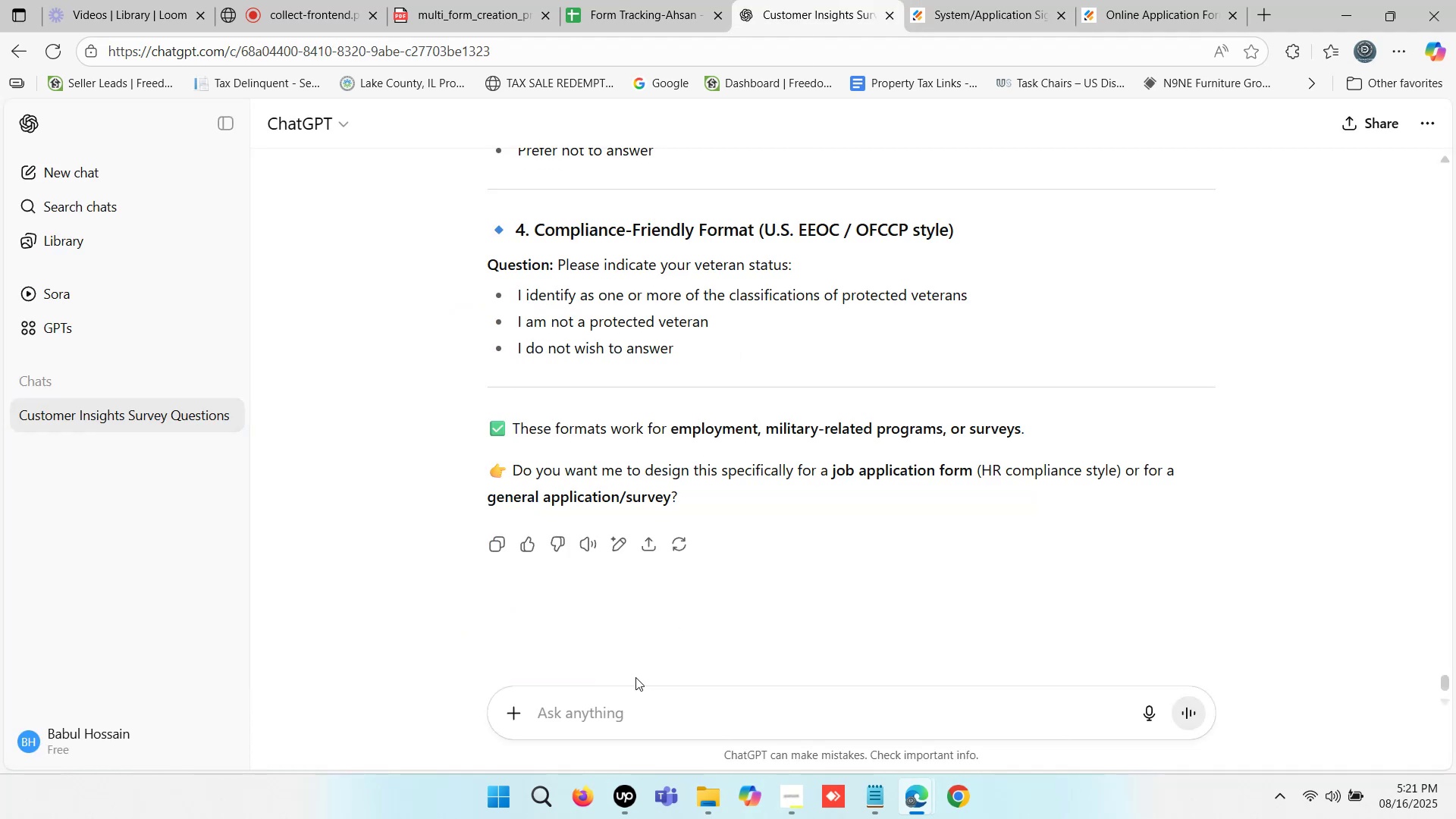 
left_click([593, 721])
 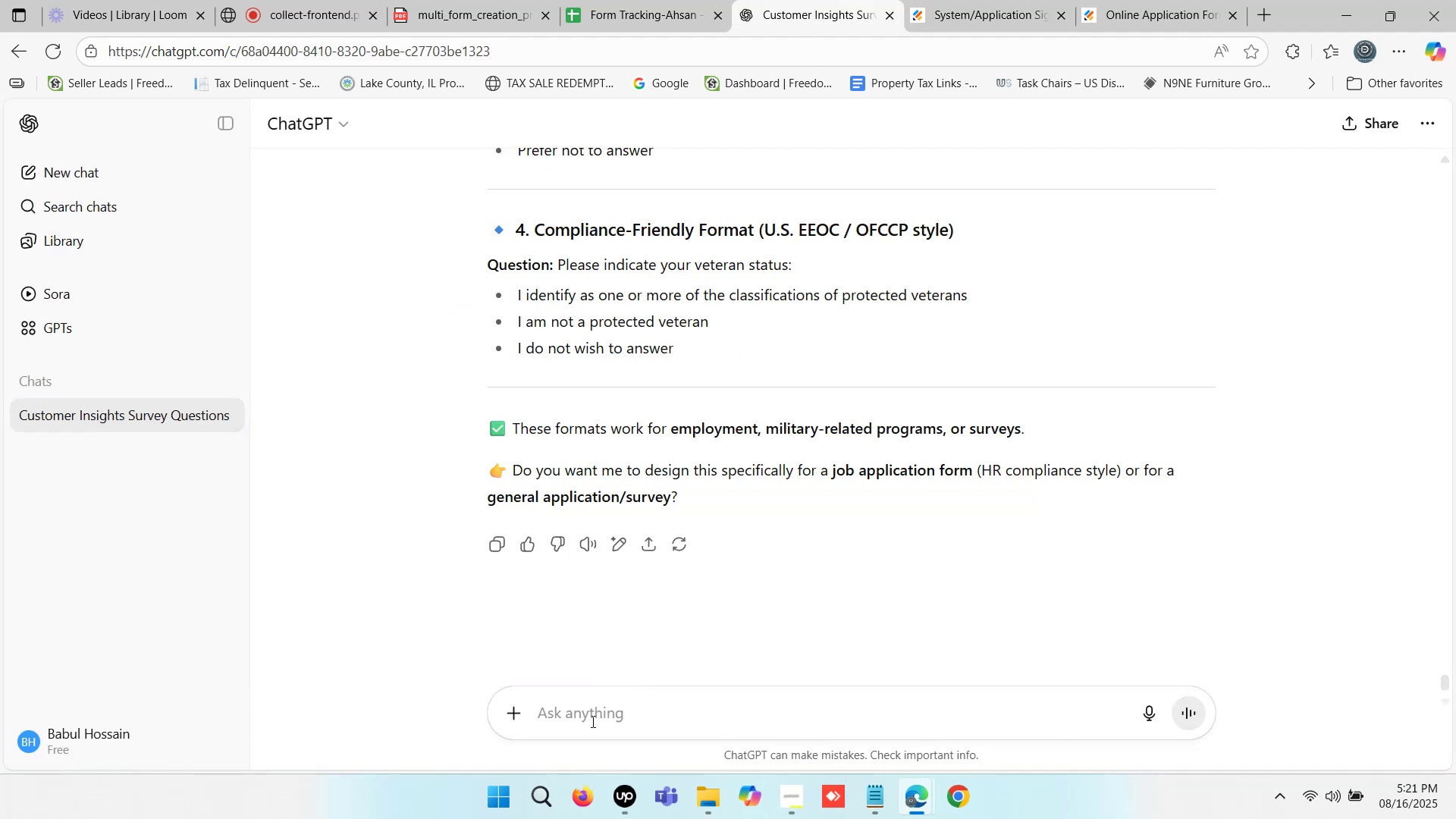 
type(disovality format)
 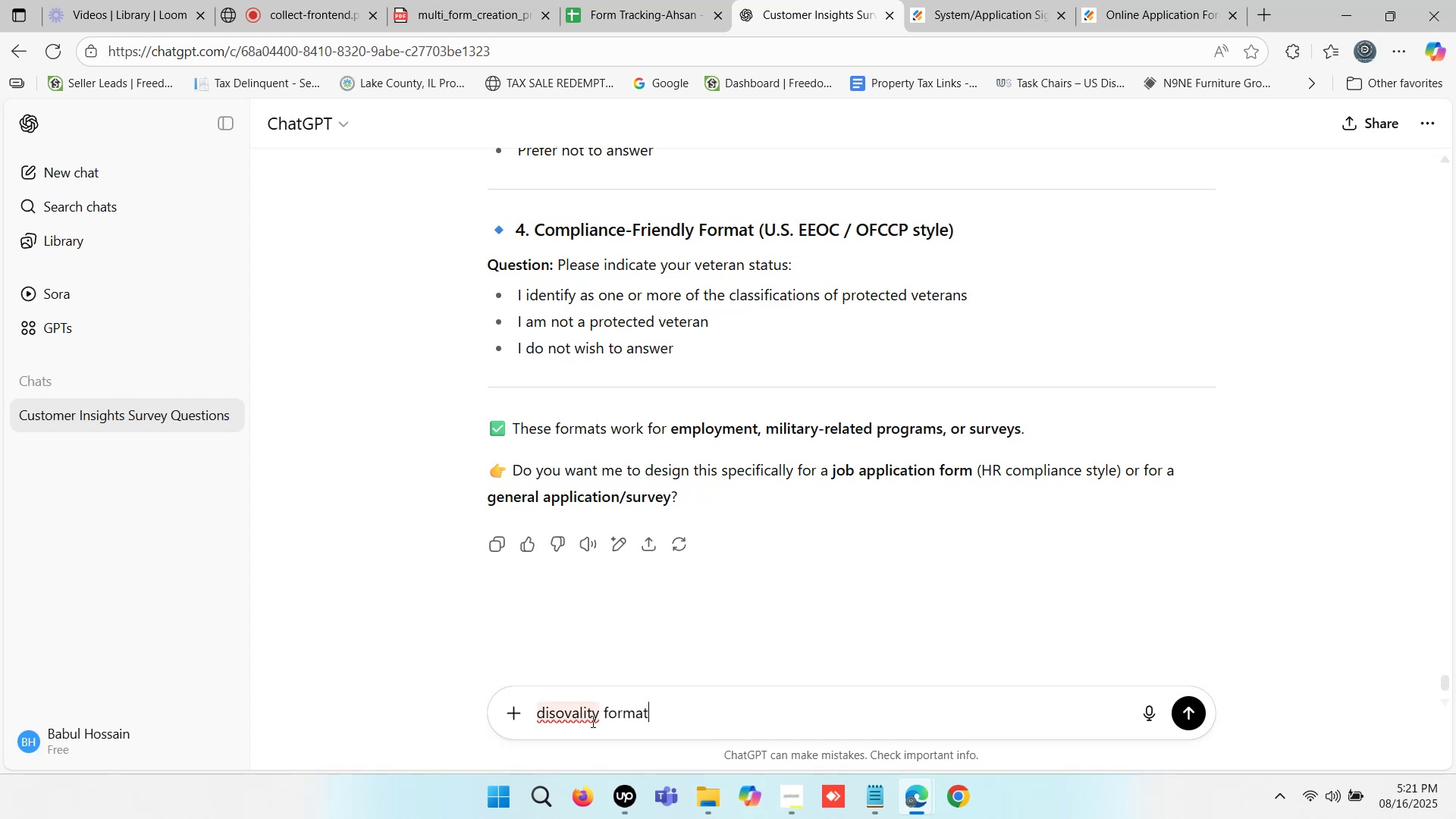 
key(Enter)
 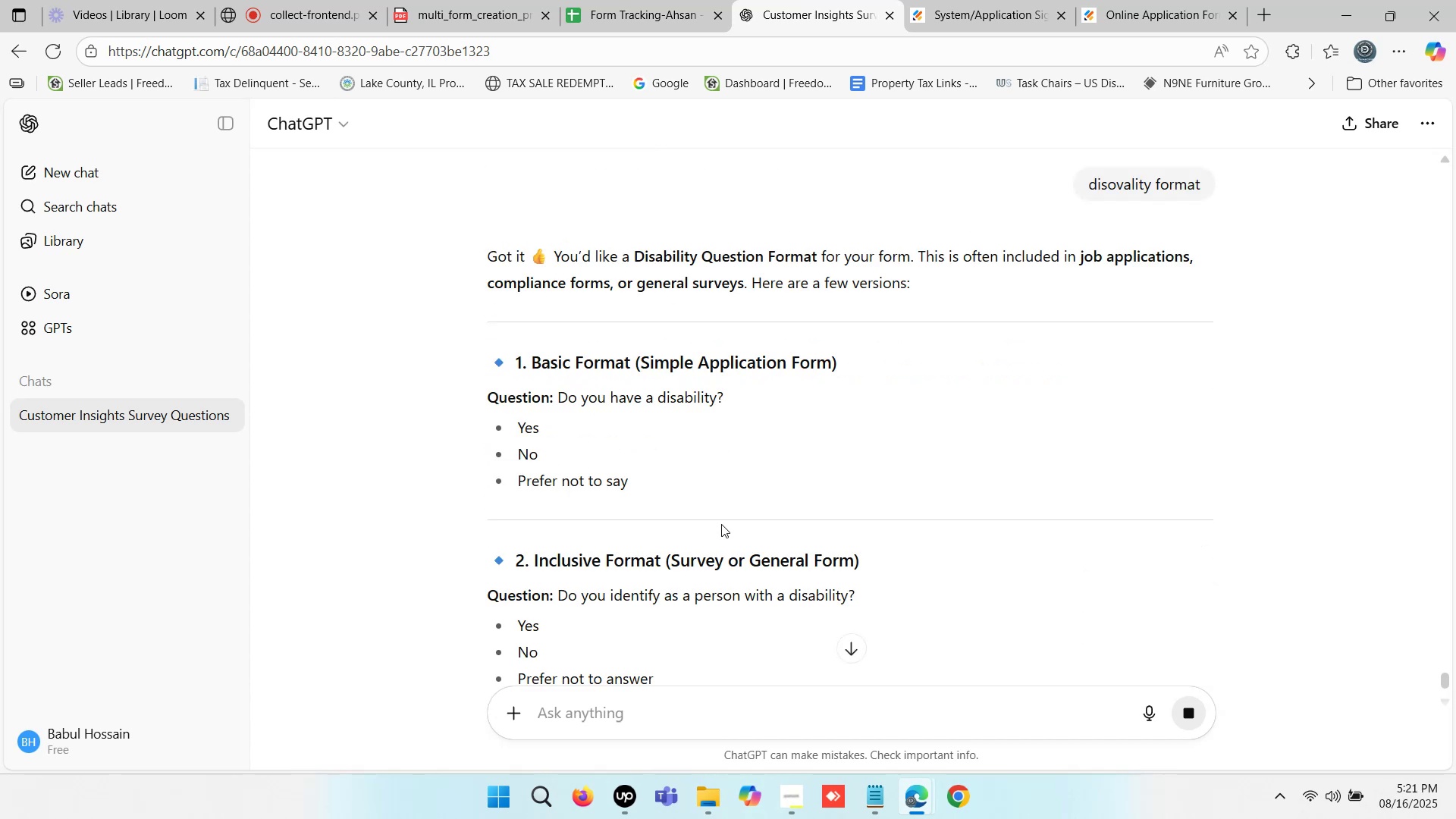 
wait(7.27)
 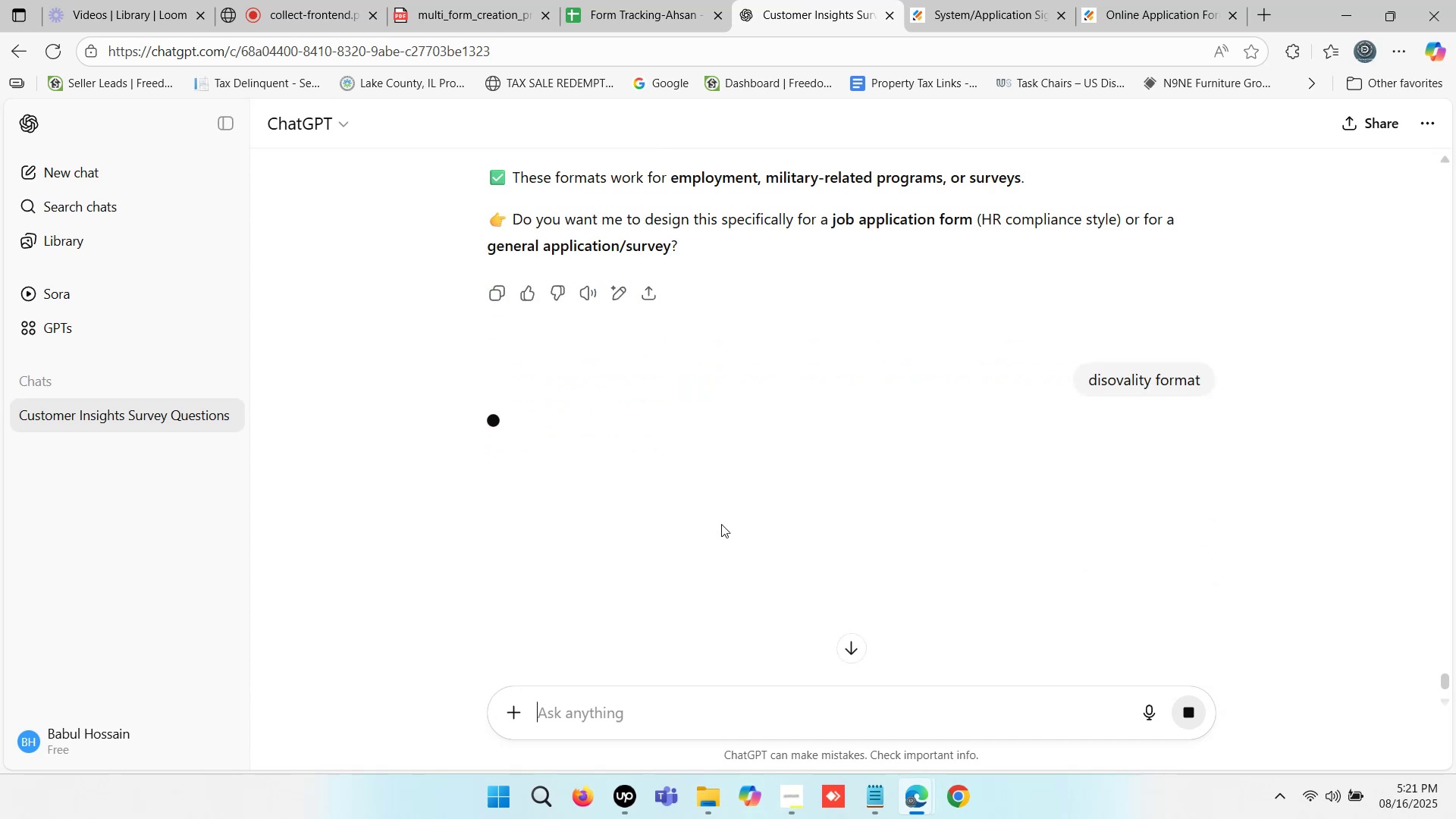 
scroll: coordinate [747, 478], scroll_direction: down, amount: 4.0
 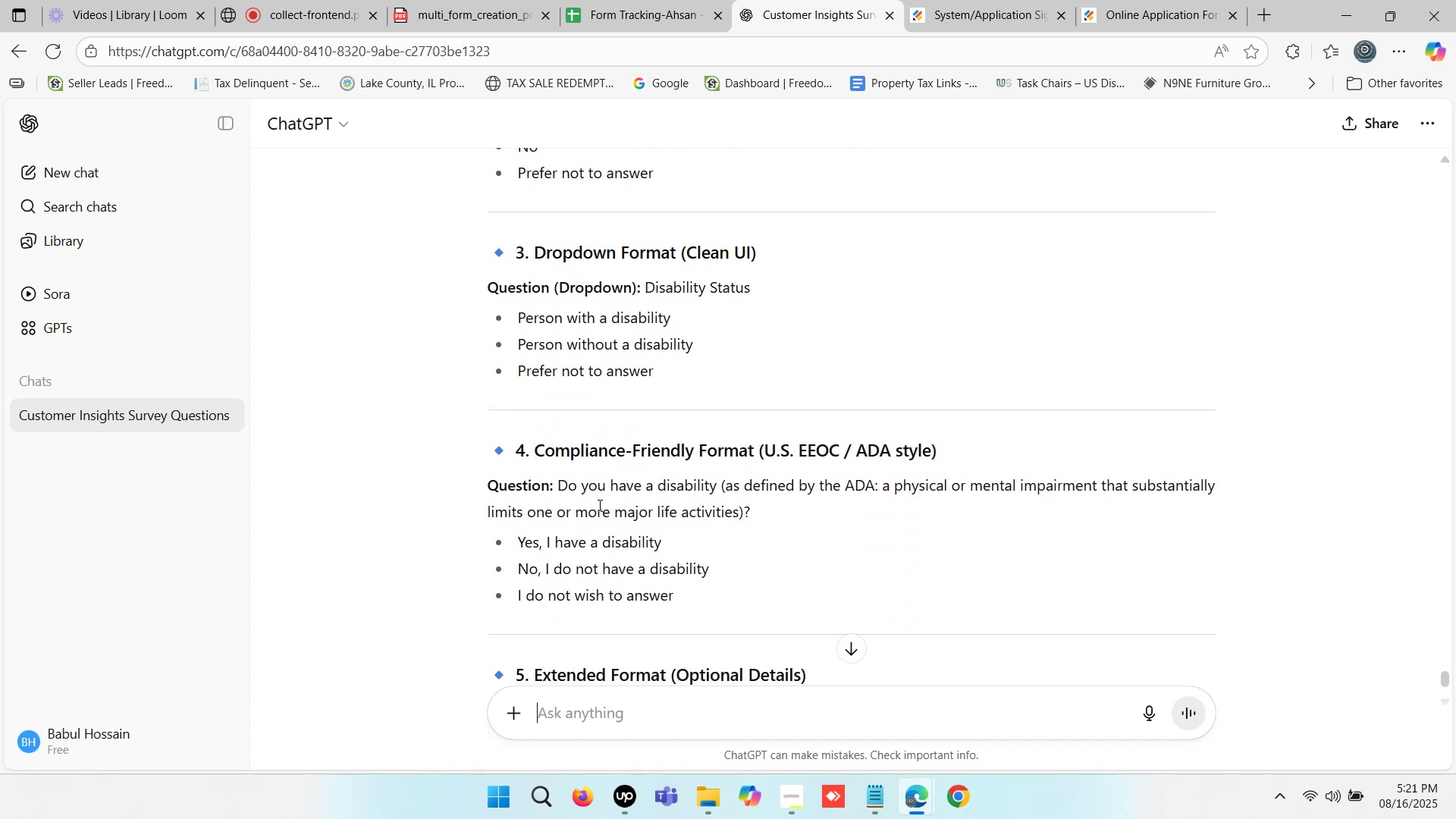 
wait(5.33)
 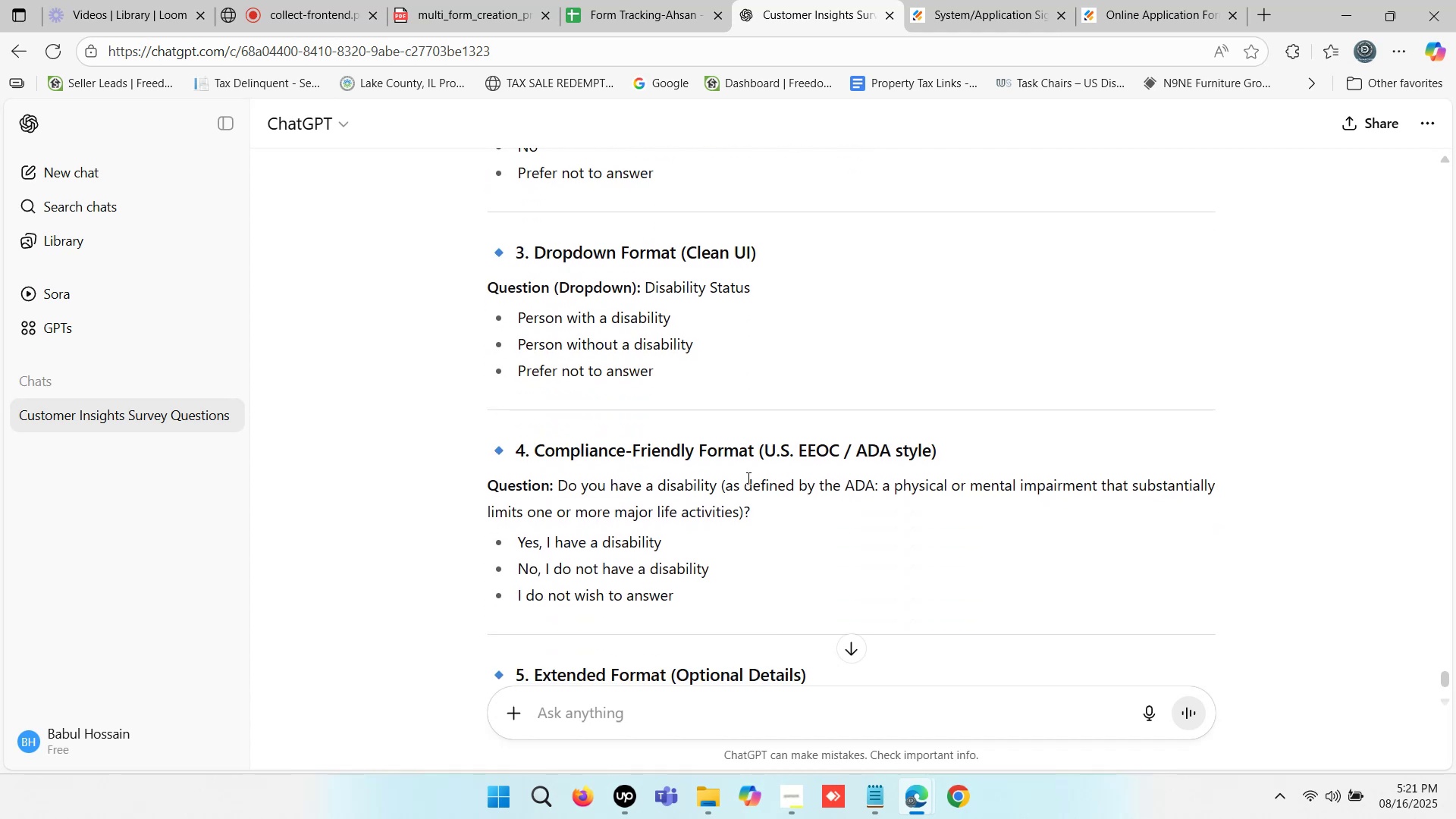 
scroll: coordinate [628, 488], scroll_direction: down, amount: 3.0
 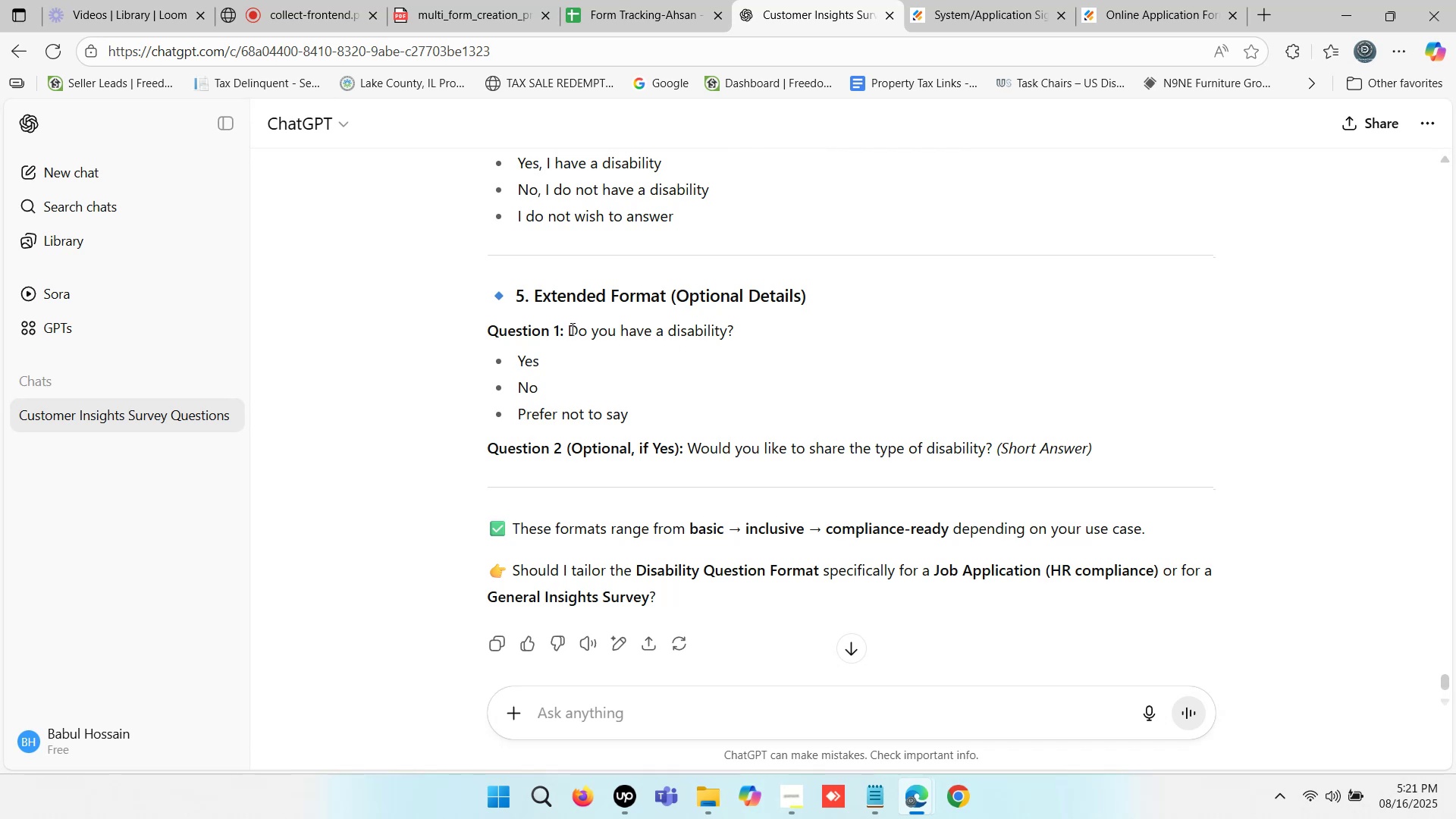 
wait(6.25)
 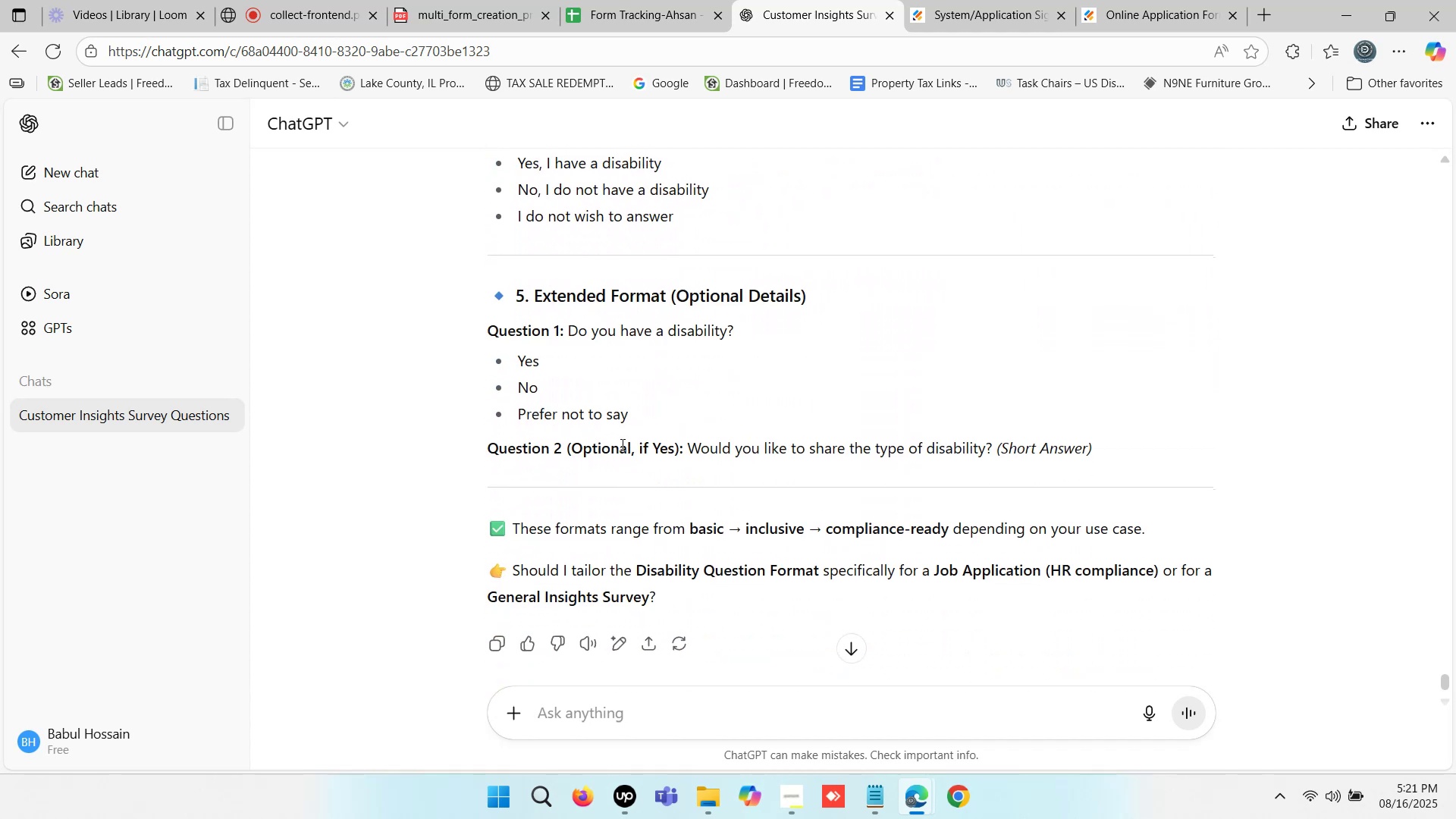 
key(Control+C)
 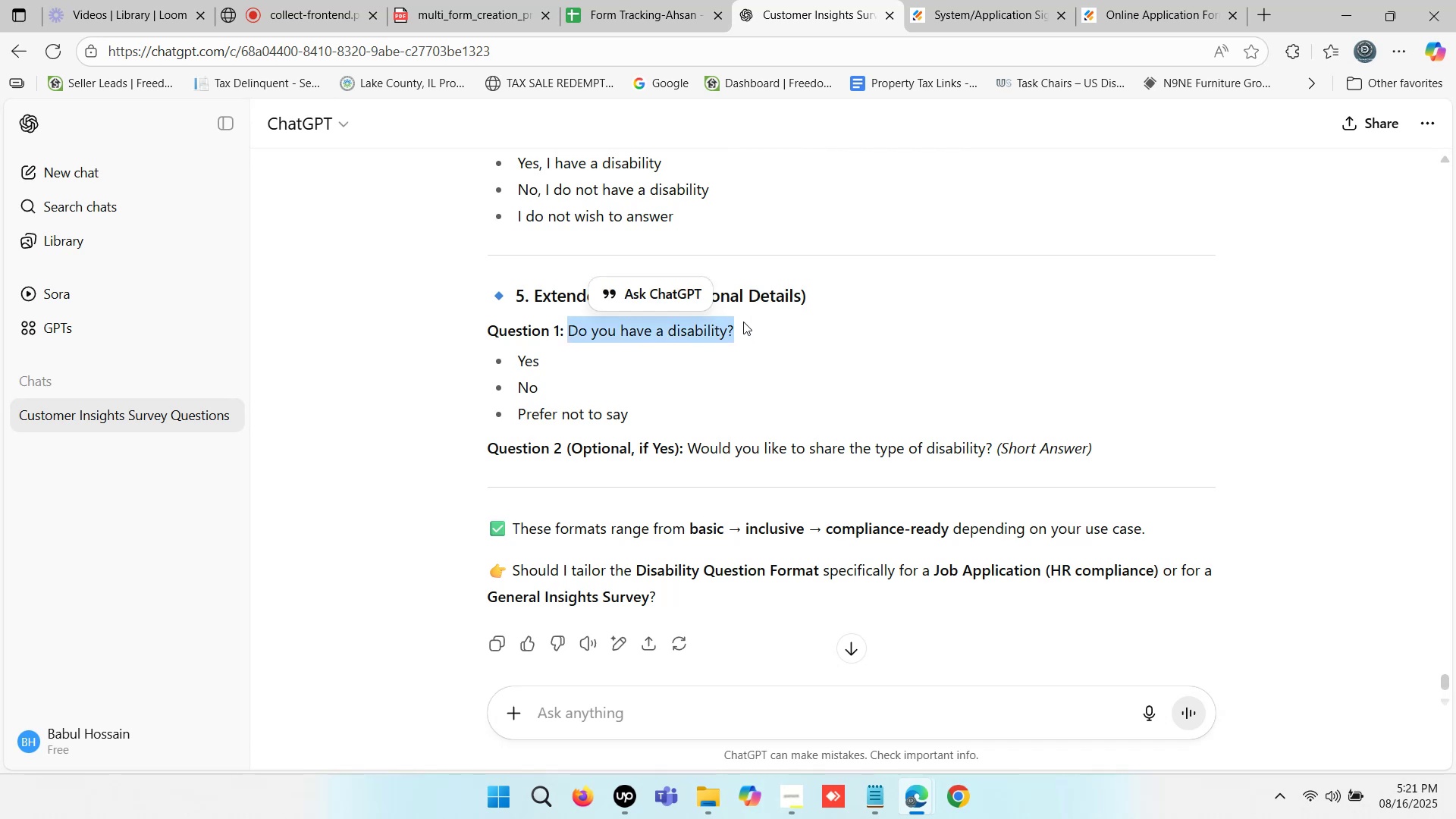 
scroll: coordinate [743, 322], scroll_direction: up, amount: 3.0
 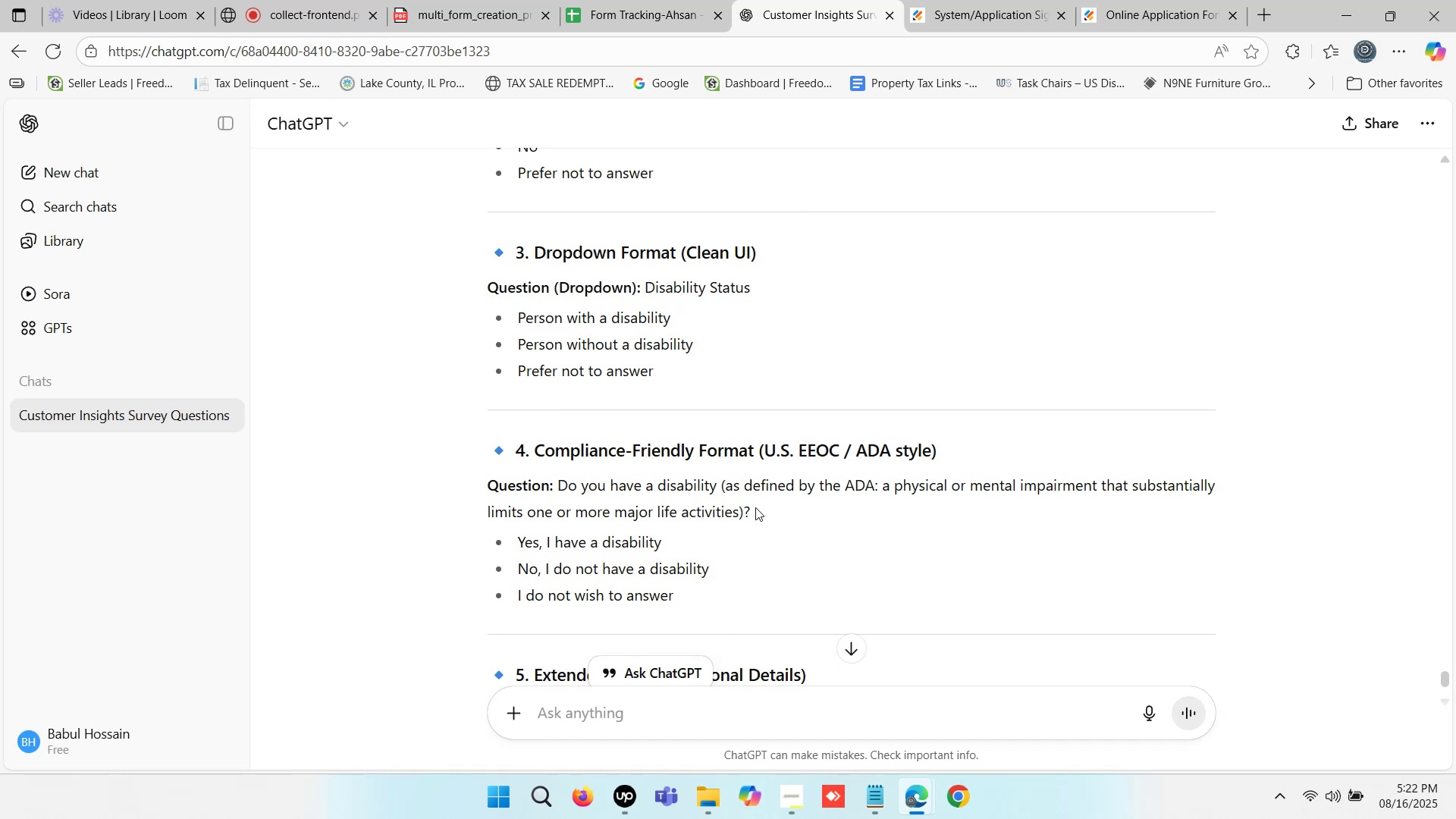 
wait(8.02)
 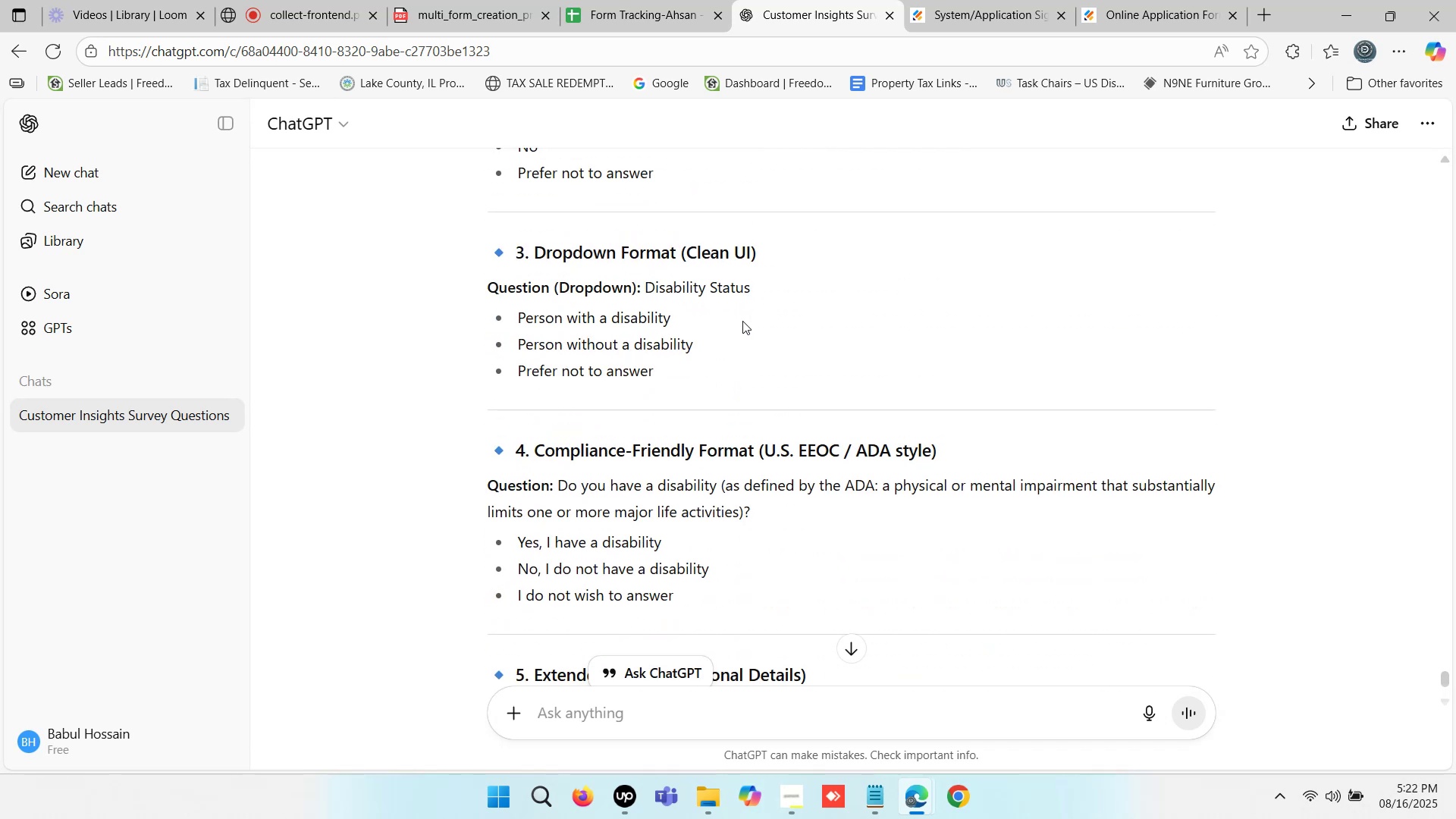 
key(Control+C)
 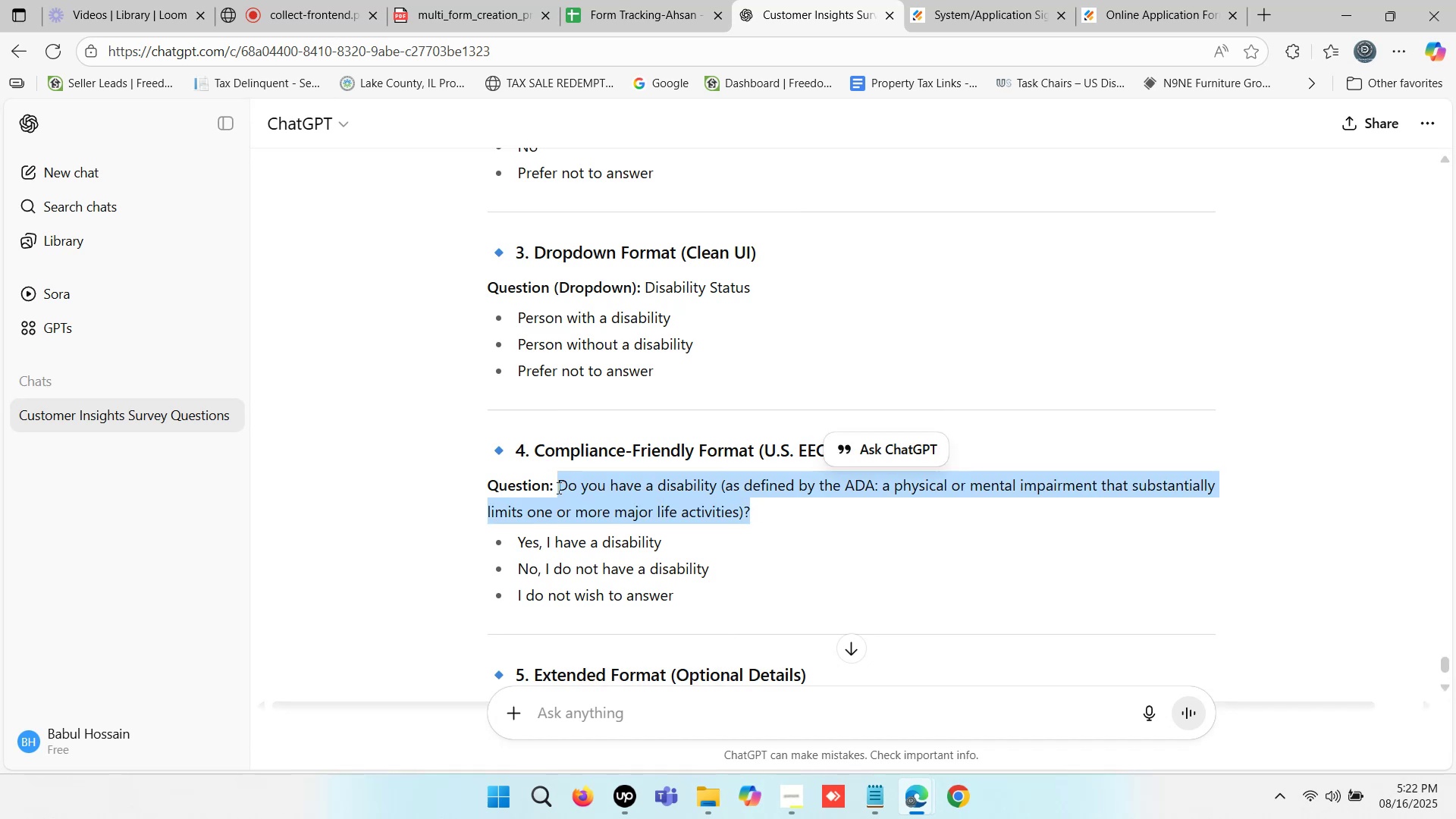 
key(Control+C)
 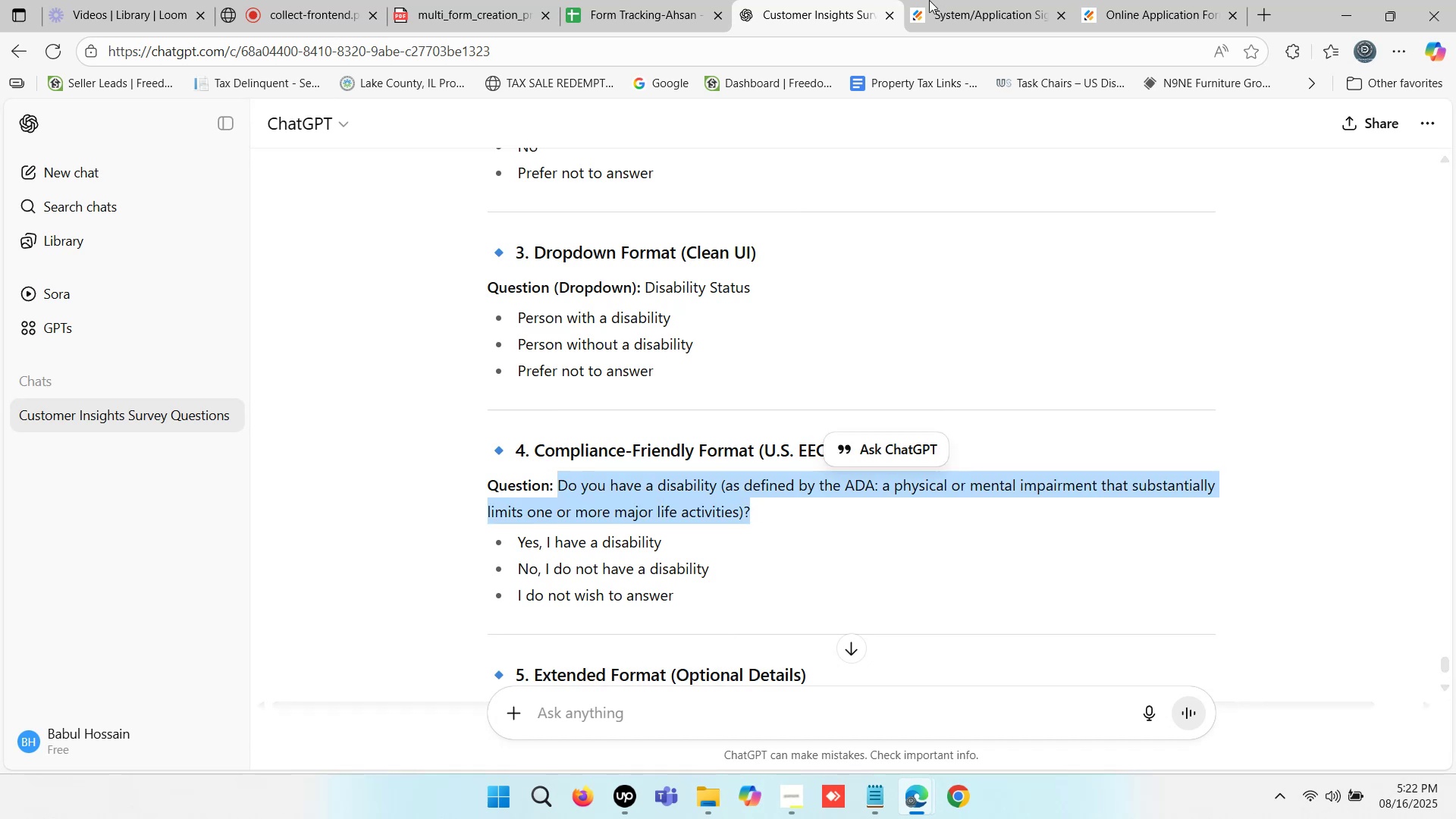 
left_click([959, 0])
 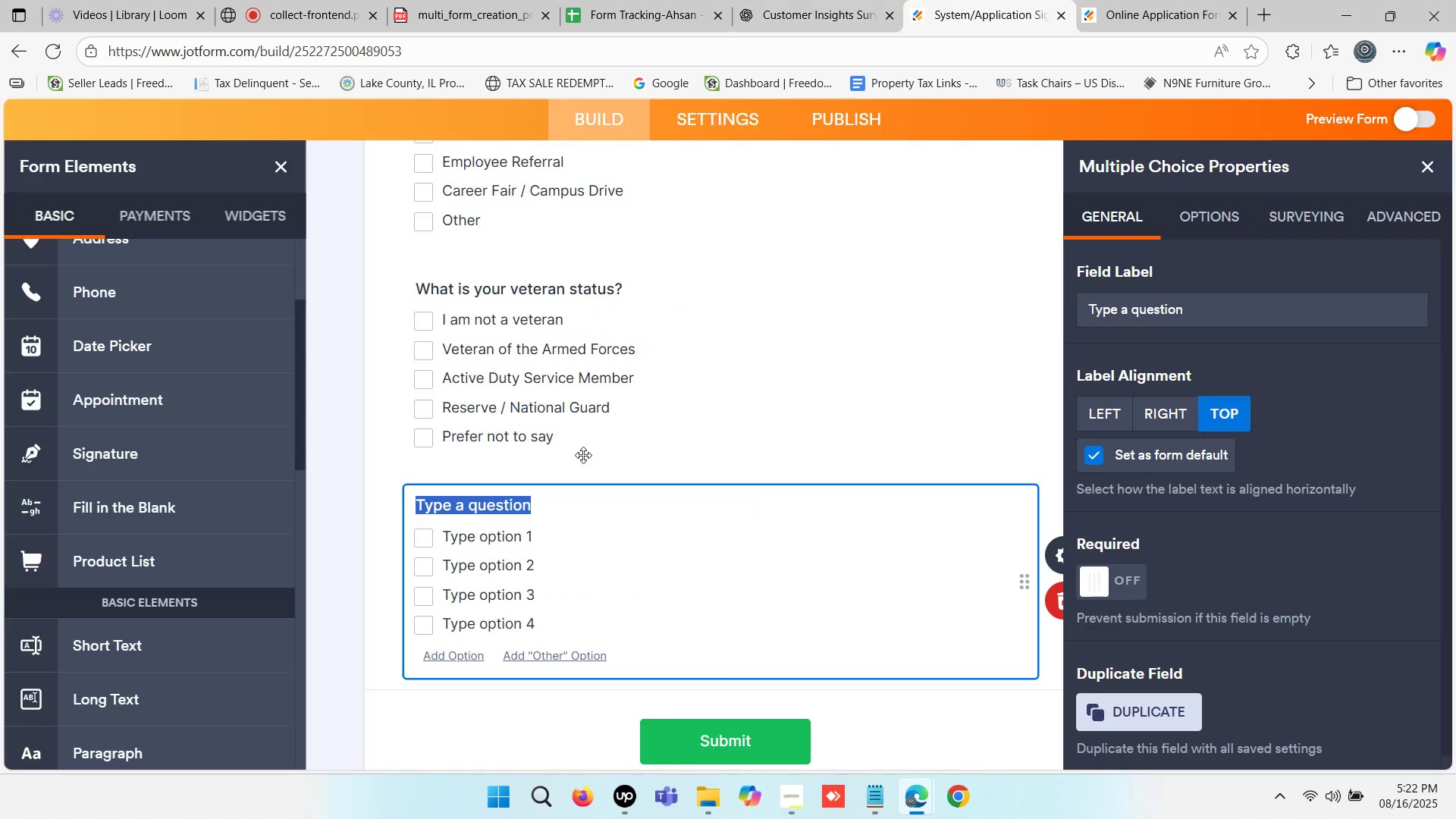 
key(Control+ControlLeft)
 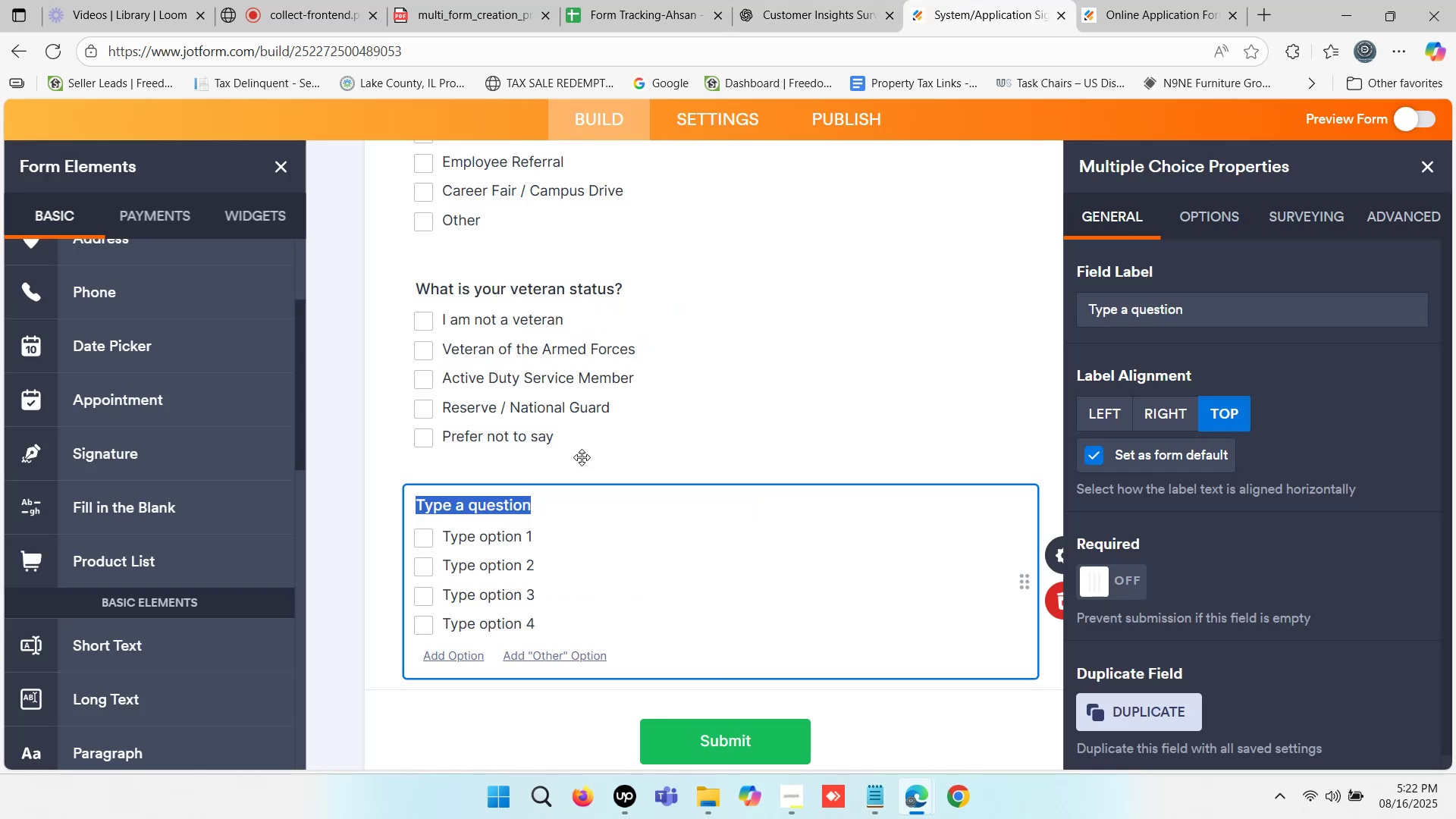 
key(Control+V)
 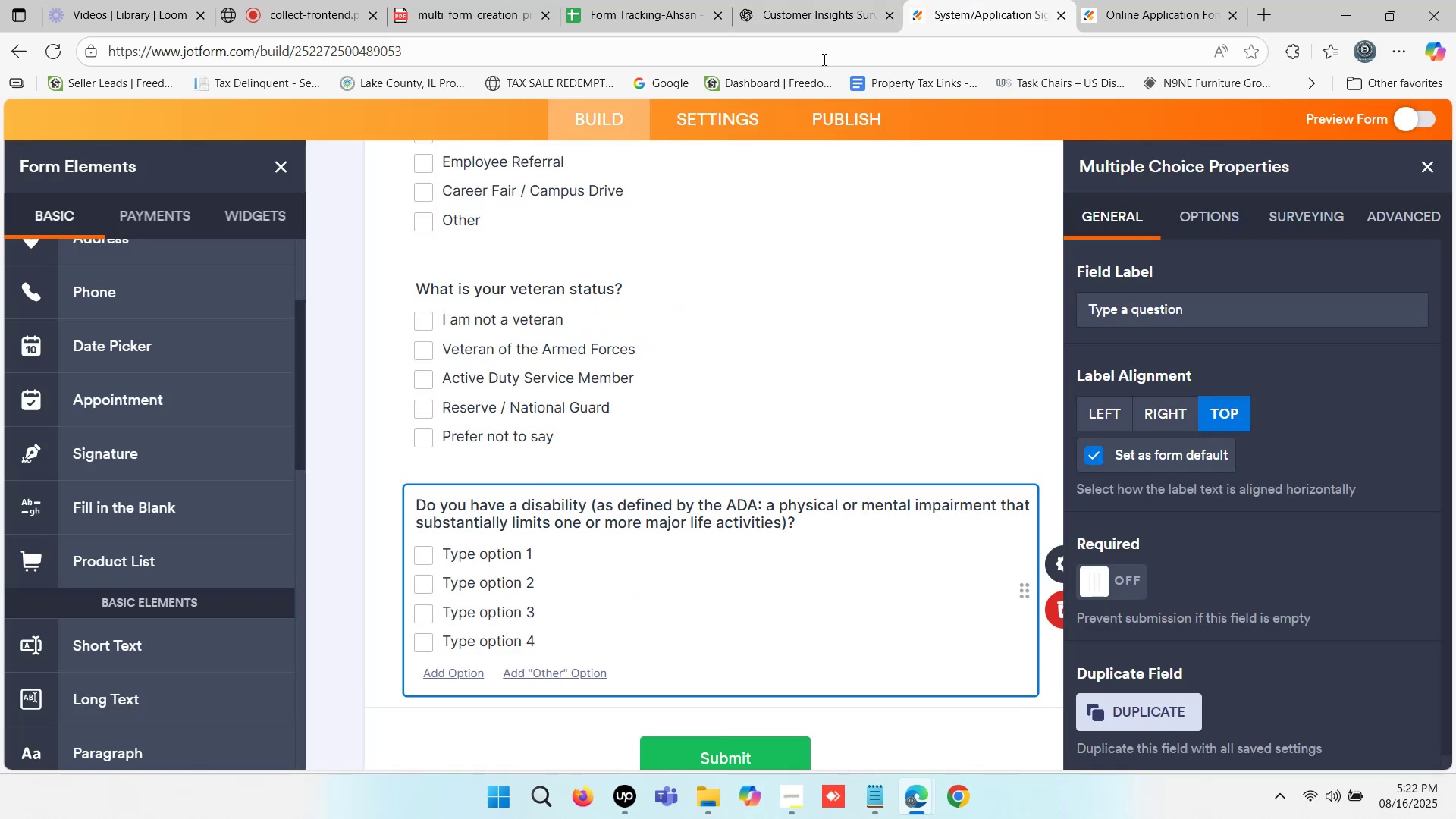 
left_click([866, 0])
 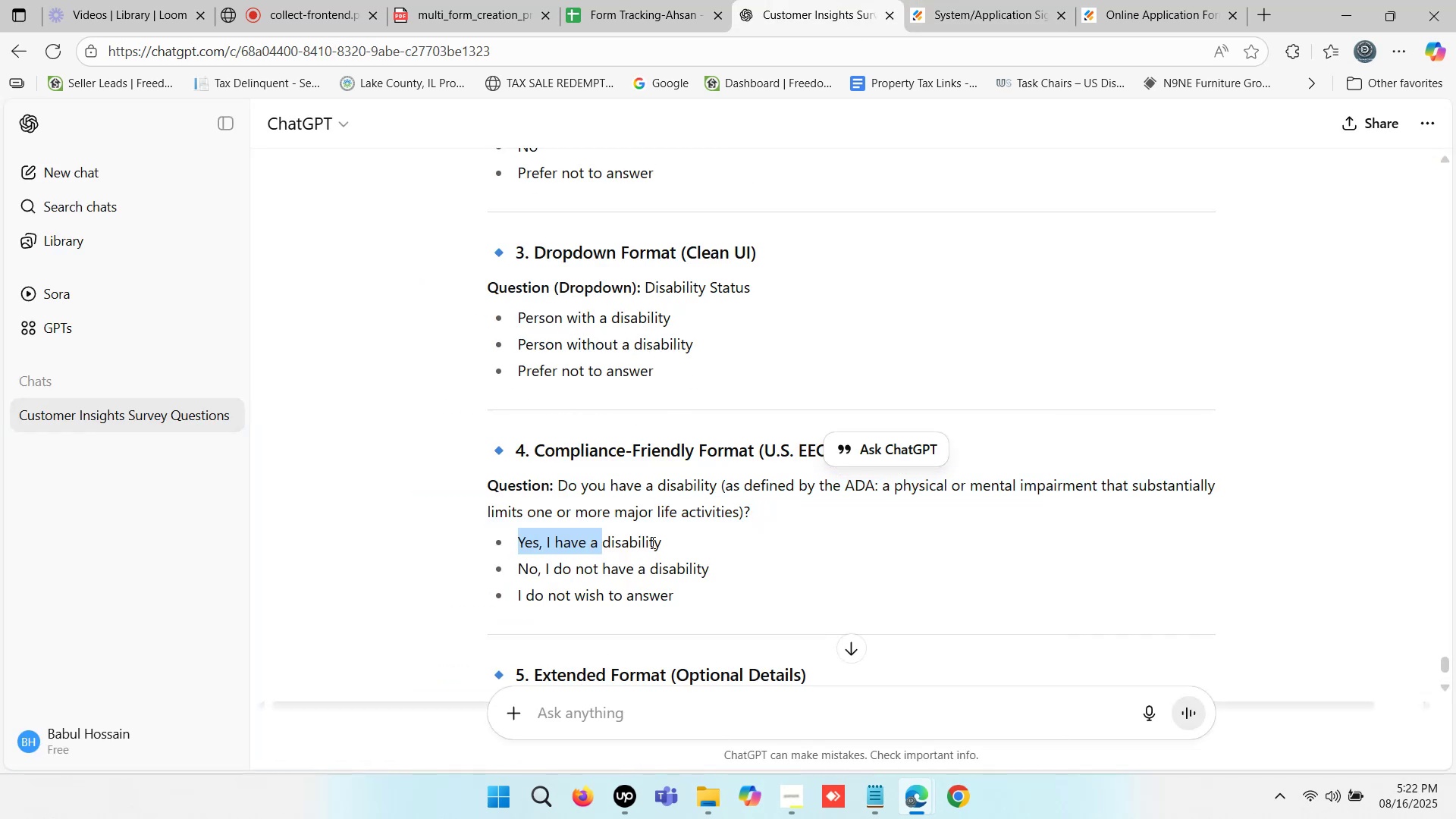 
key(Control+ControlLeft)
 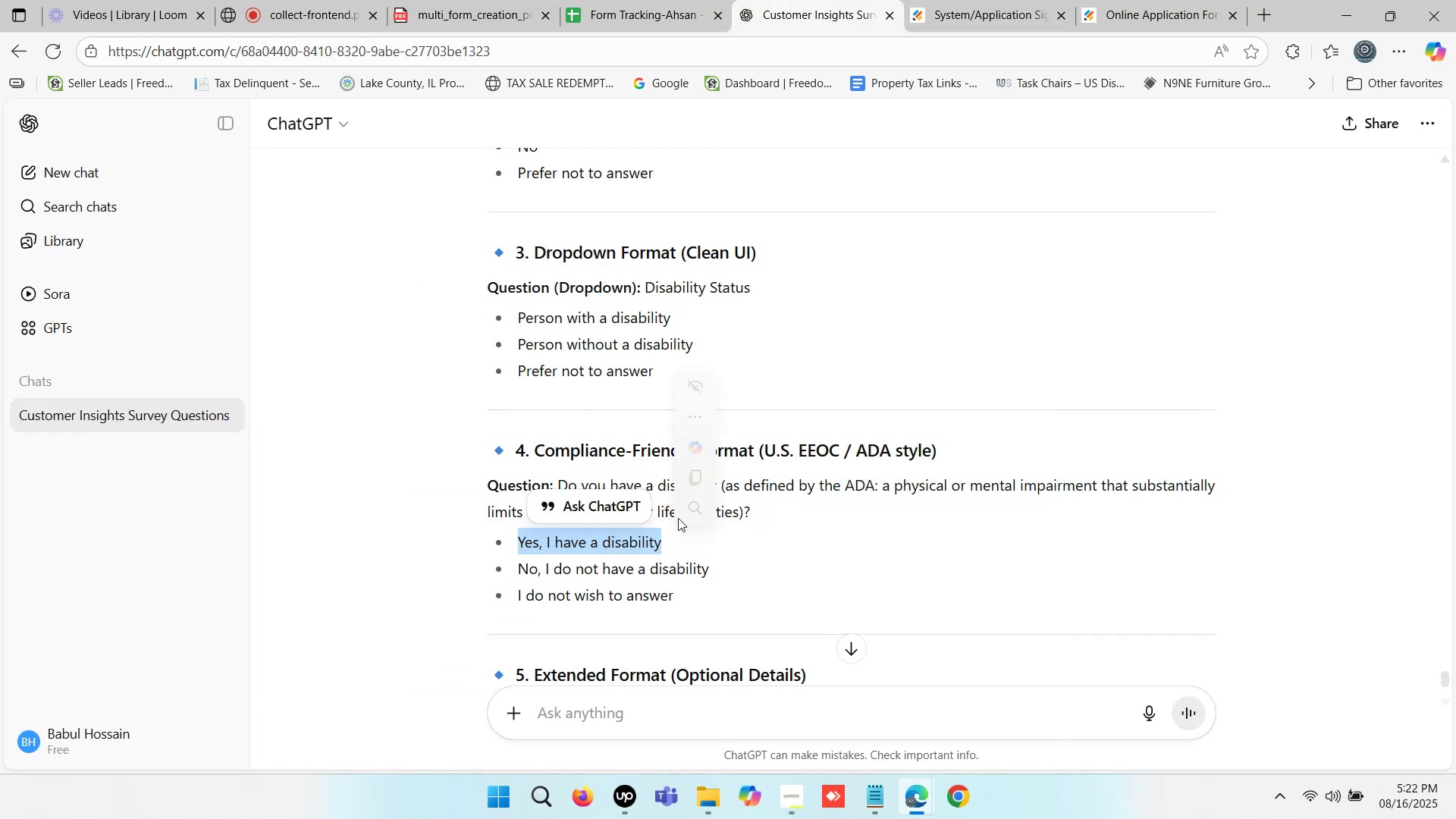 
key(Control+C)
 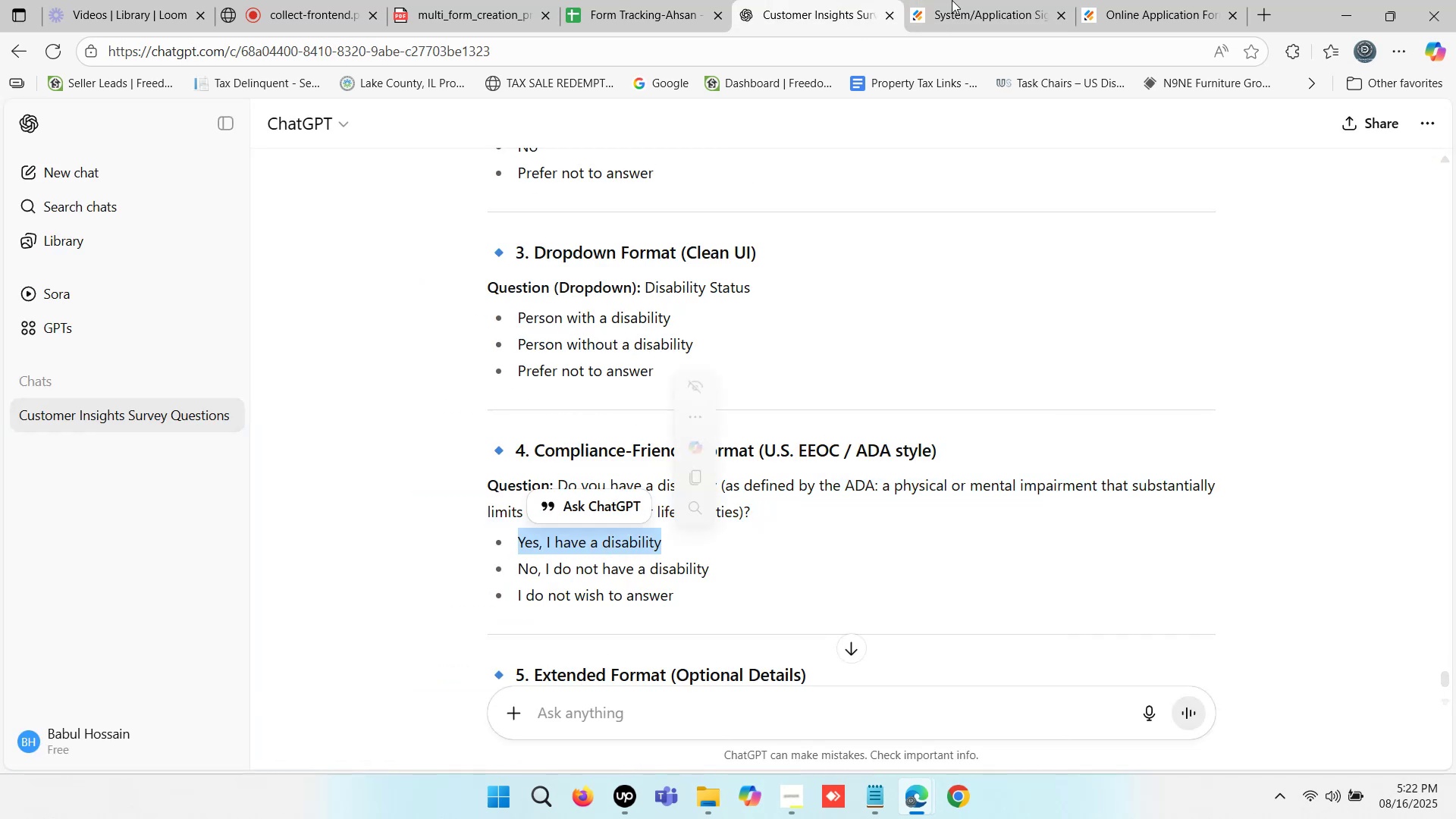 
left_click([954, 0])
 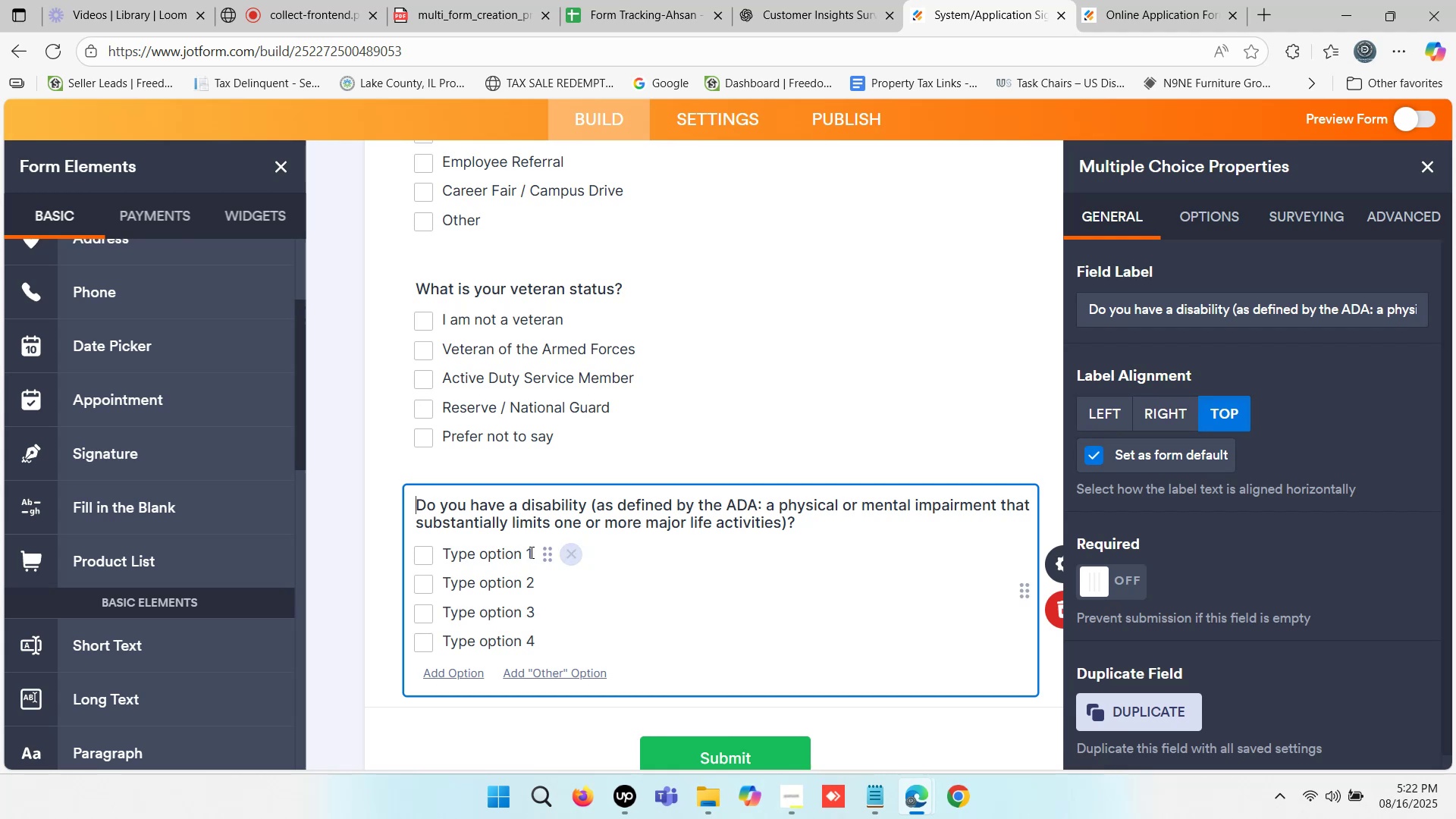 
left_click([507, 555])
 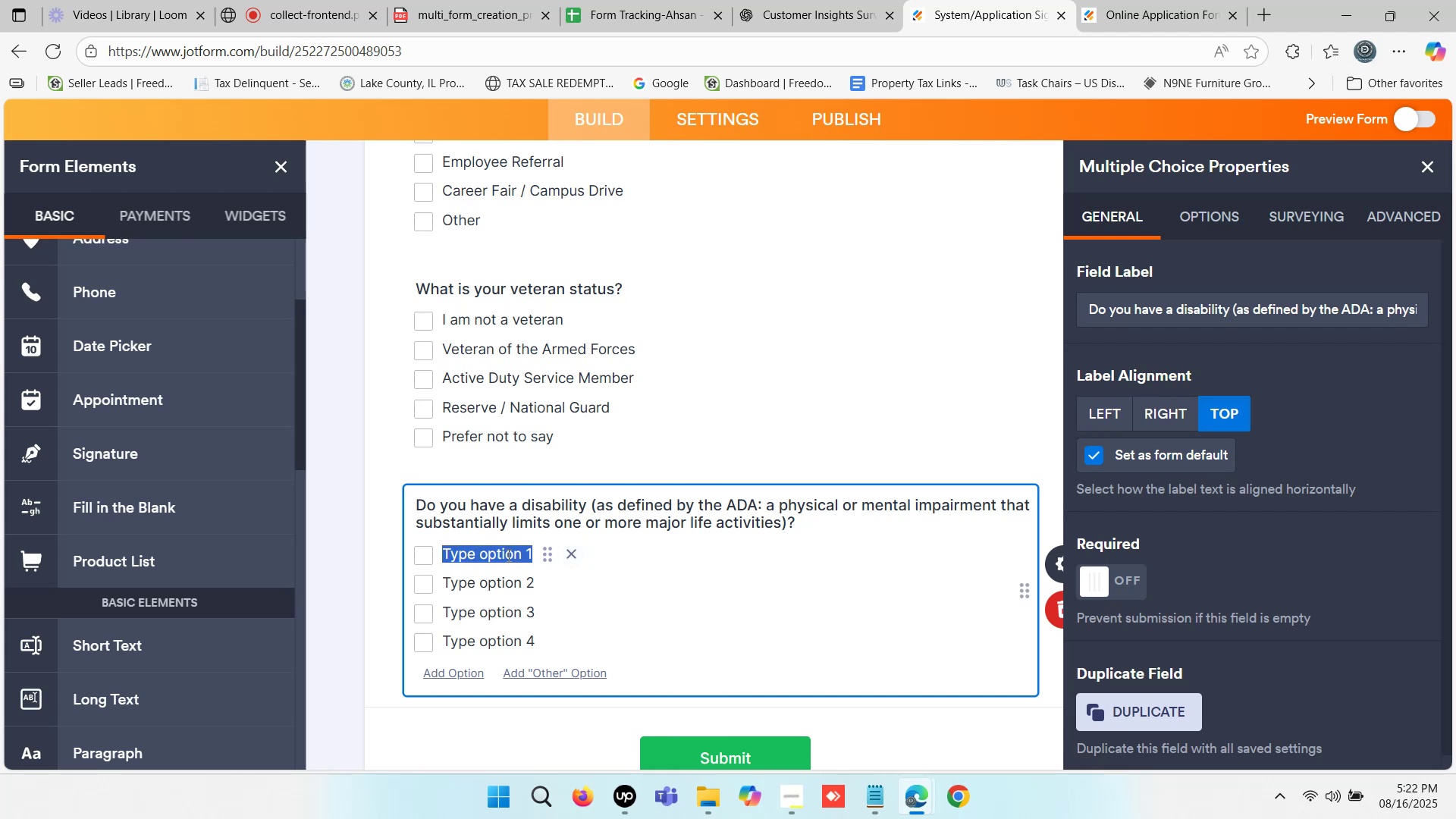 
key(Control+V)
 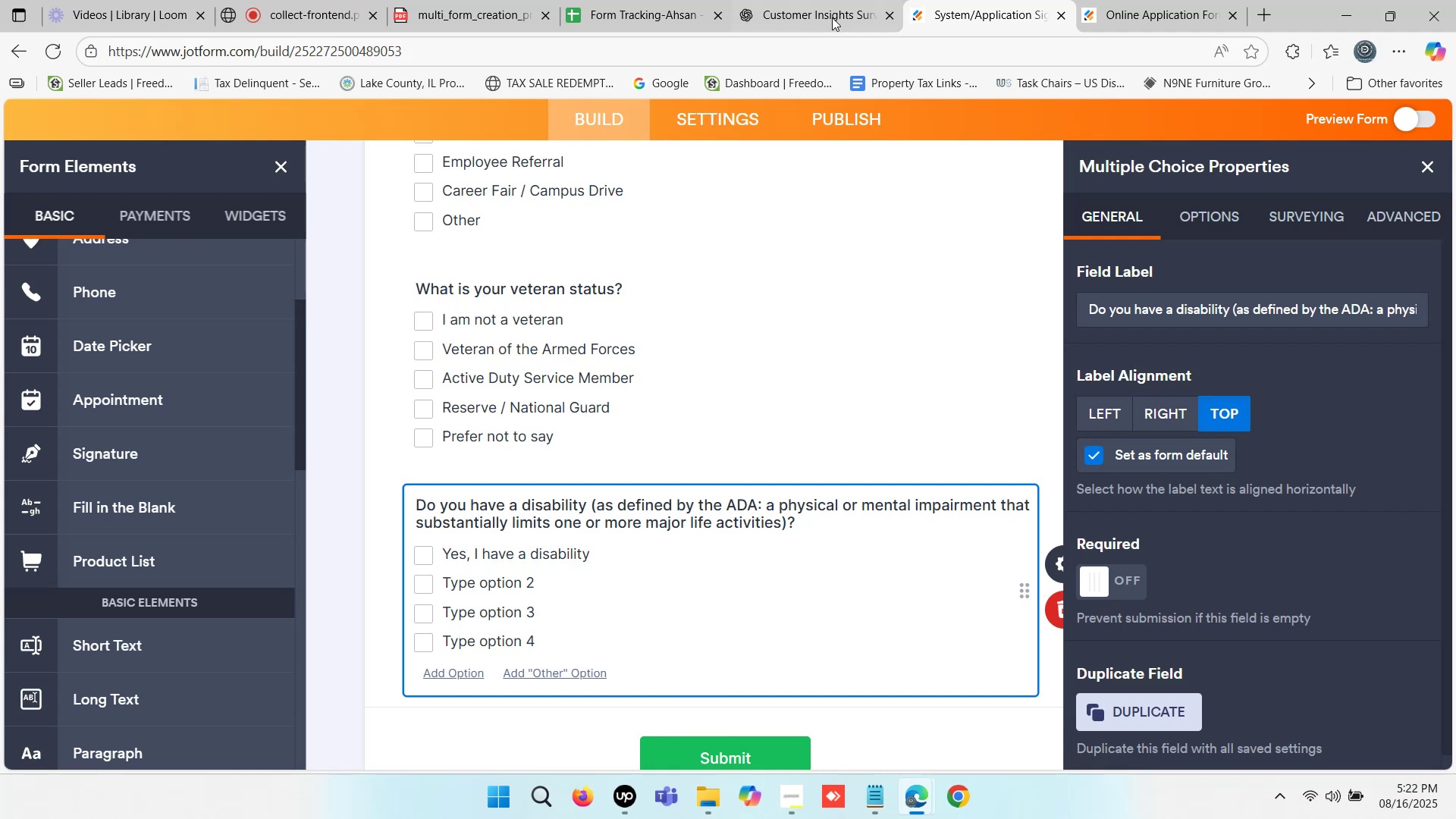 
left_click([834, 0])
 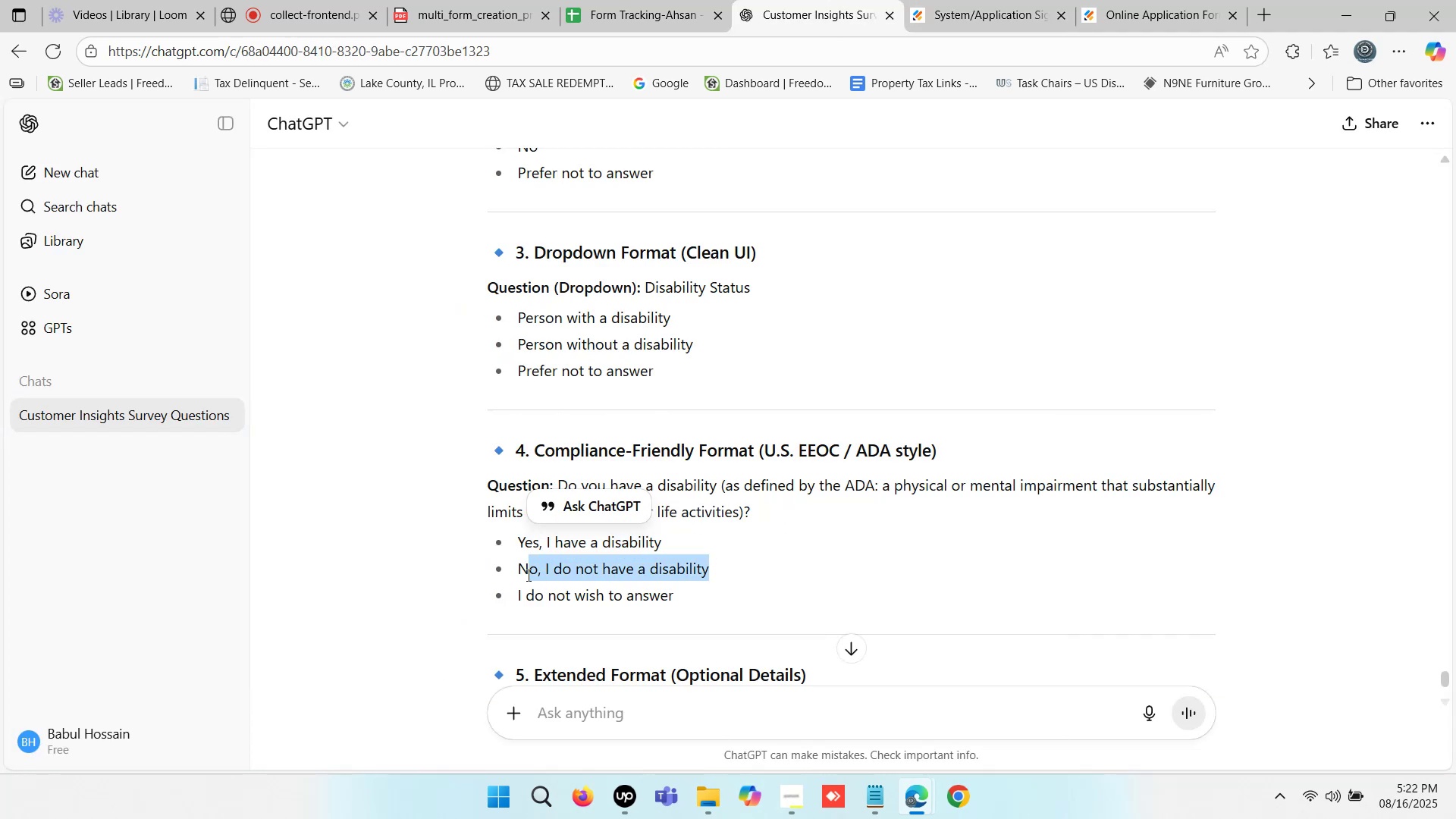 
key(Control+ControlLeft)
 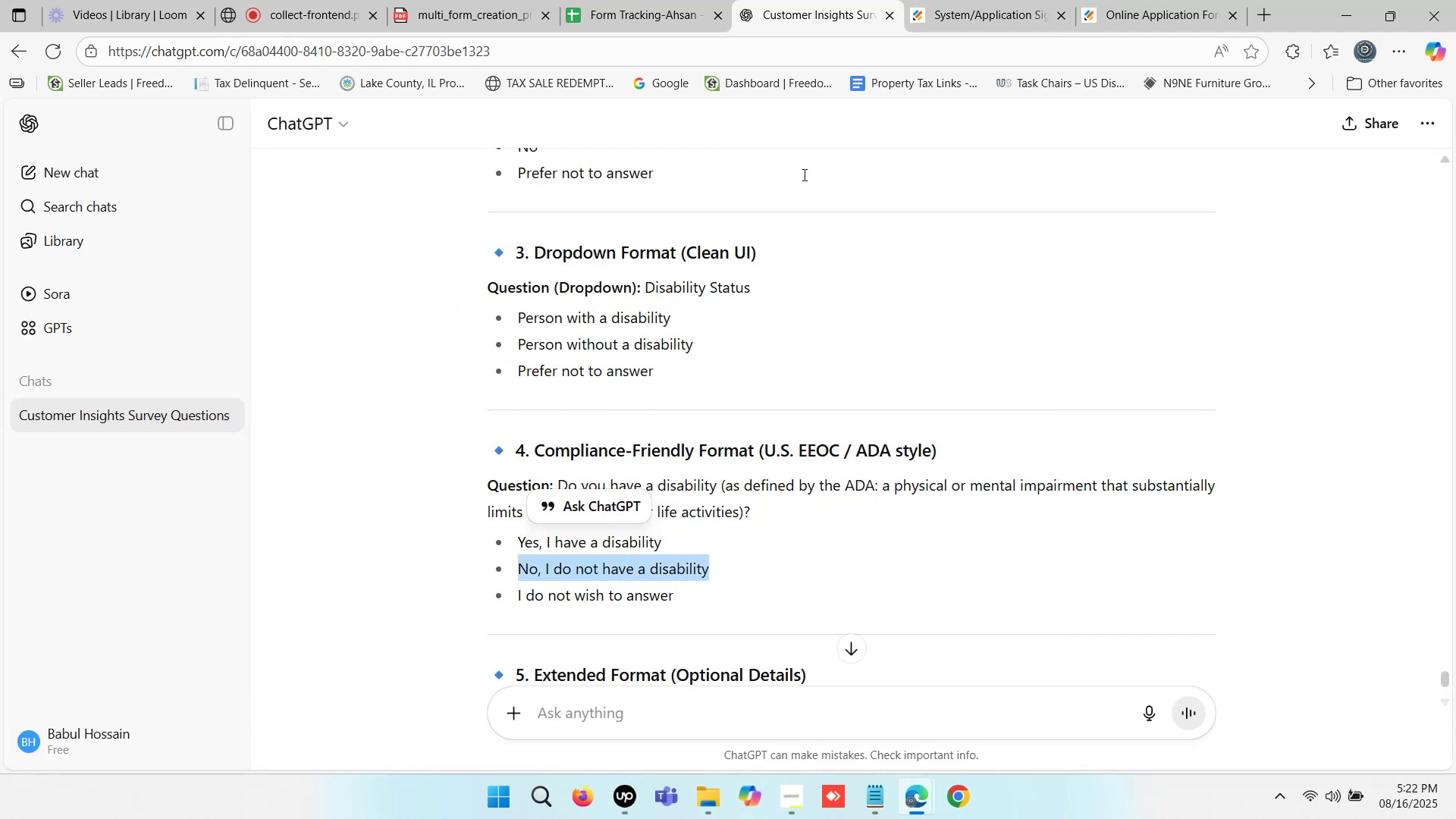 
key(Control+C)
 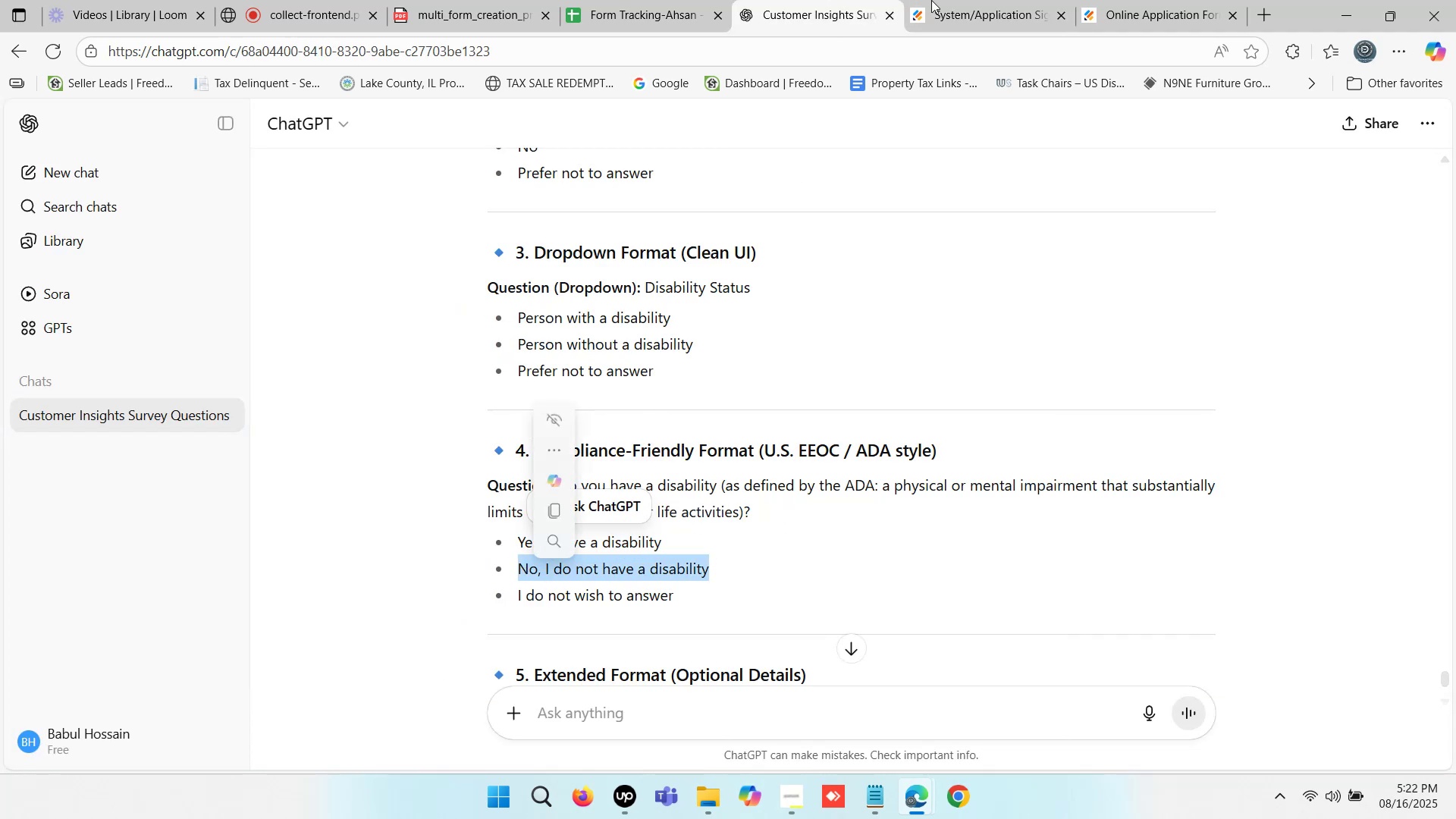 
left_click([931, 0])
 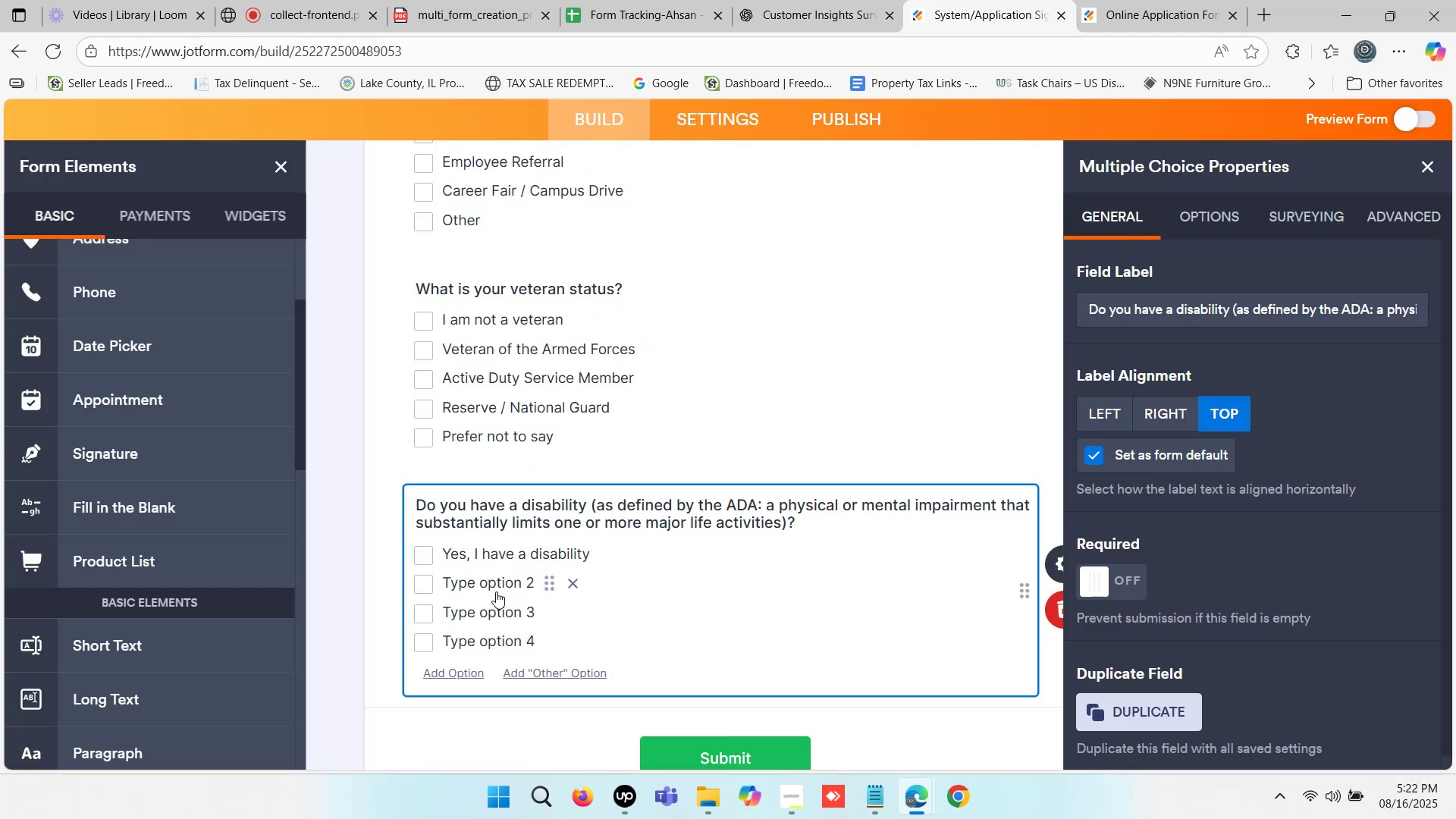 
left_click([493, 585])
 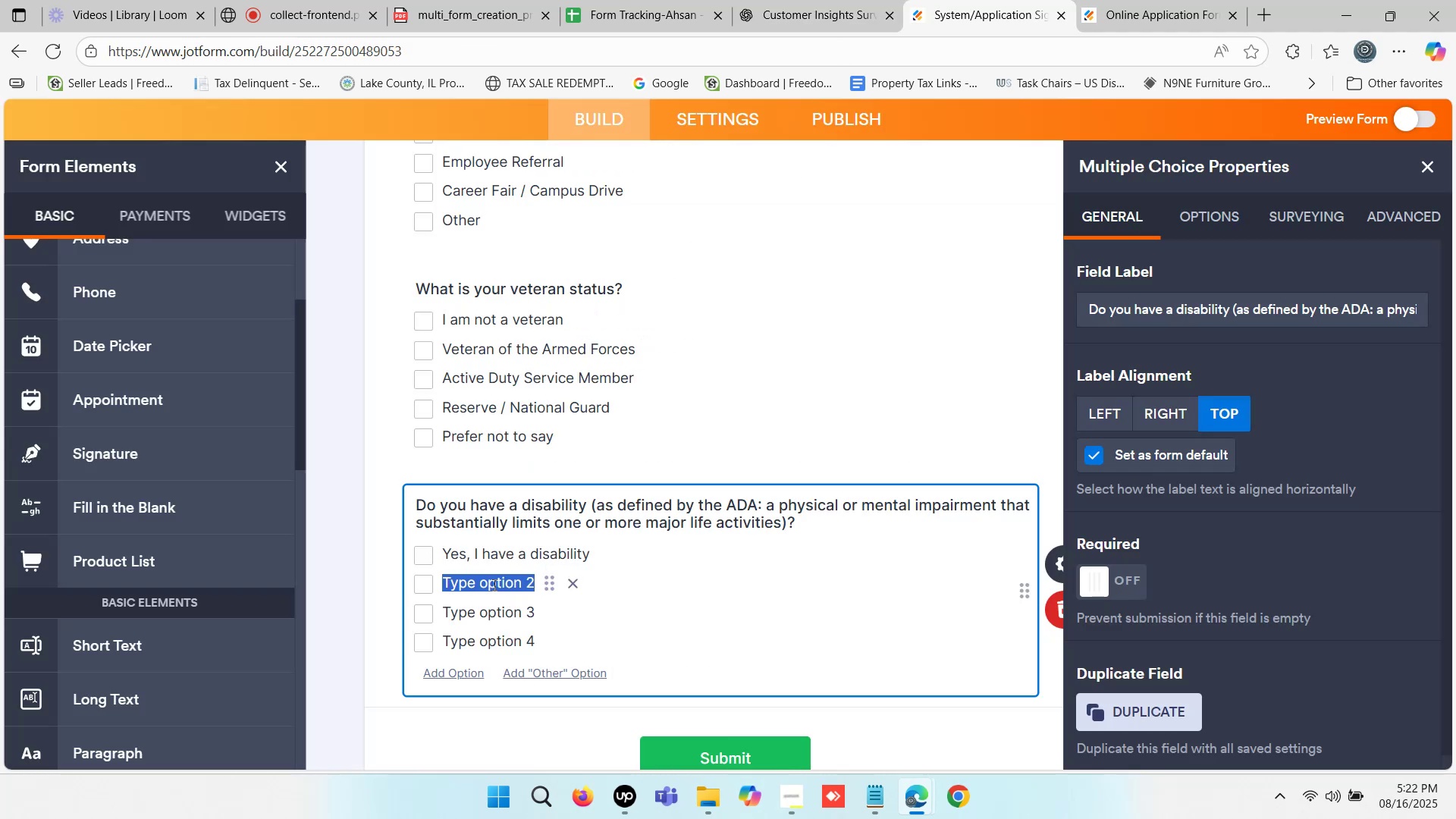 
key(Control+V)
 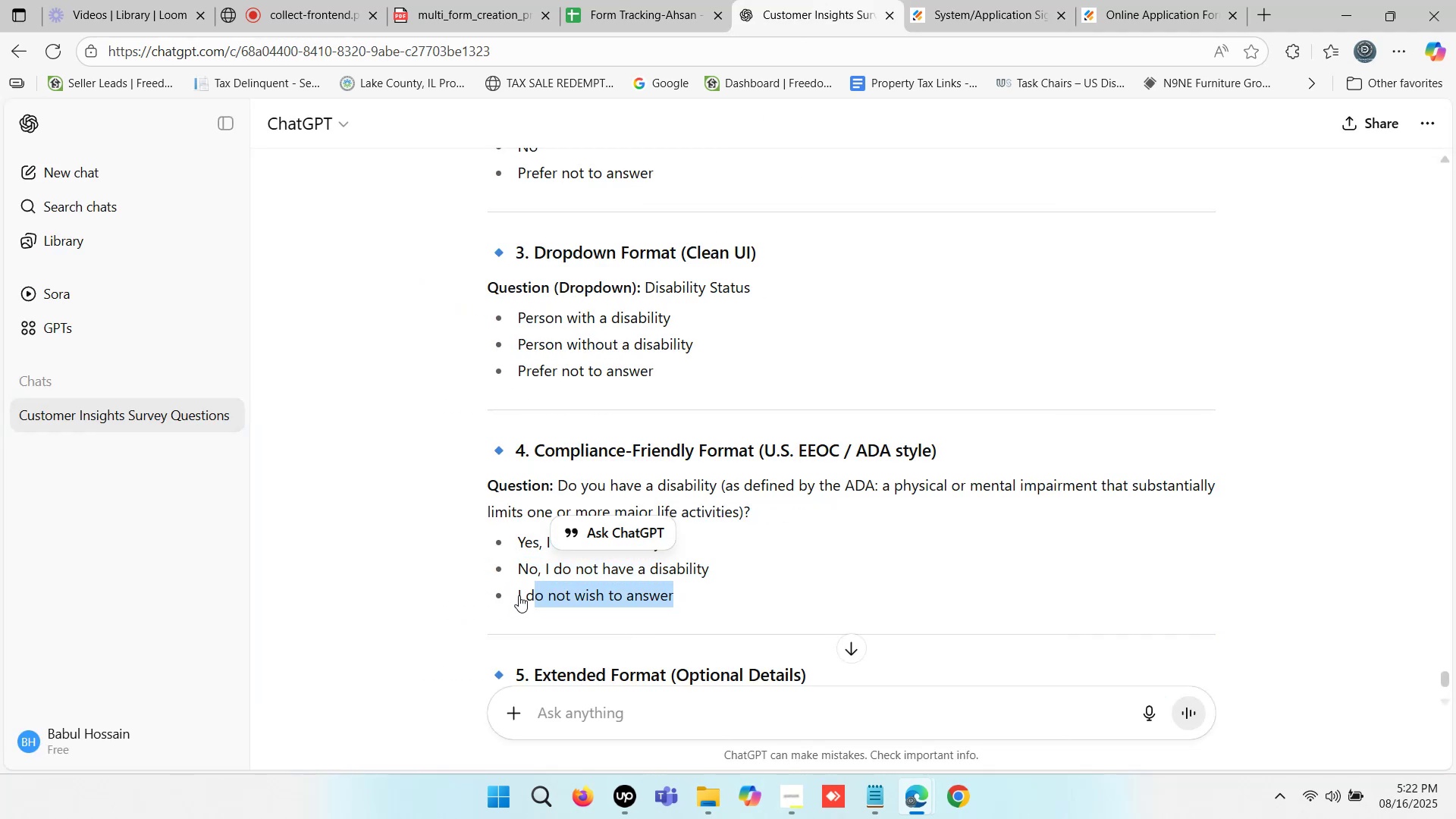 
key(Control+ControlLeft)
 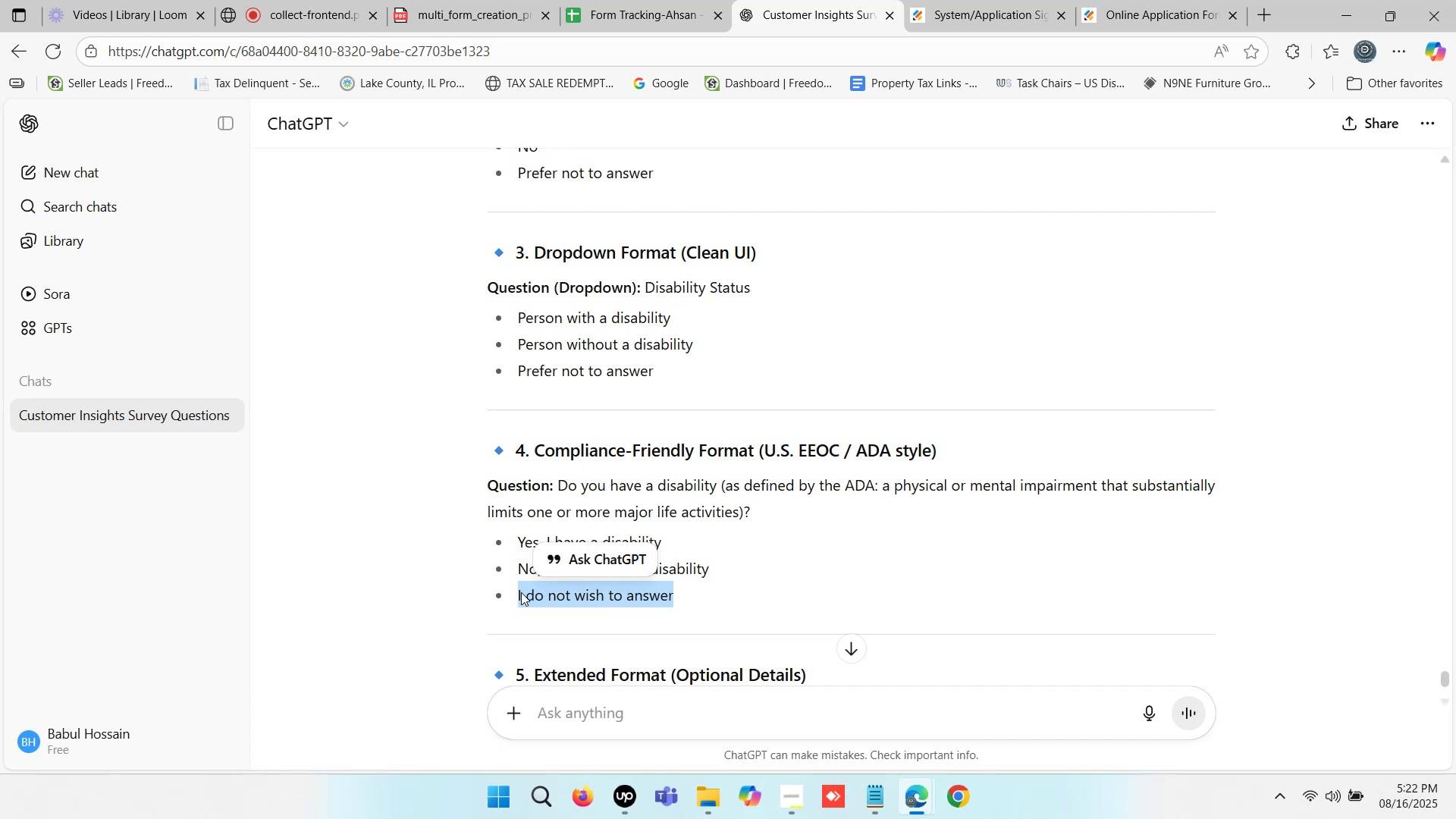 
key(Control+C)
 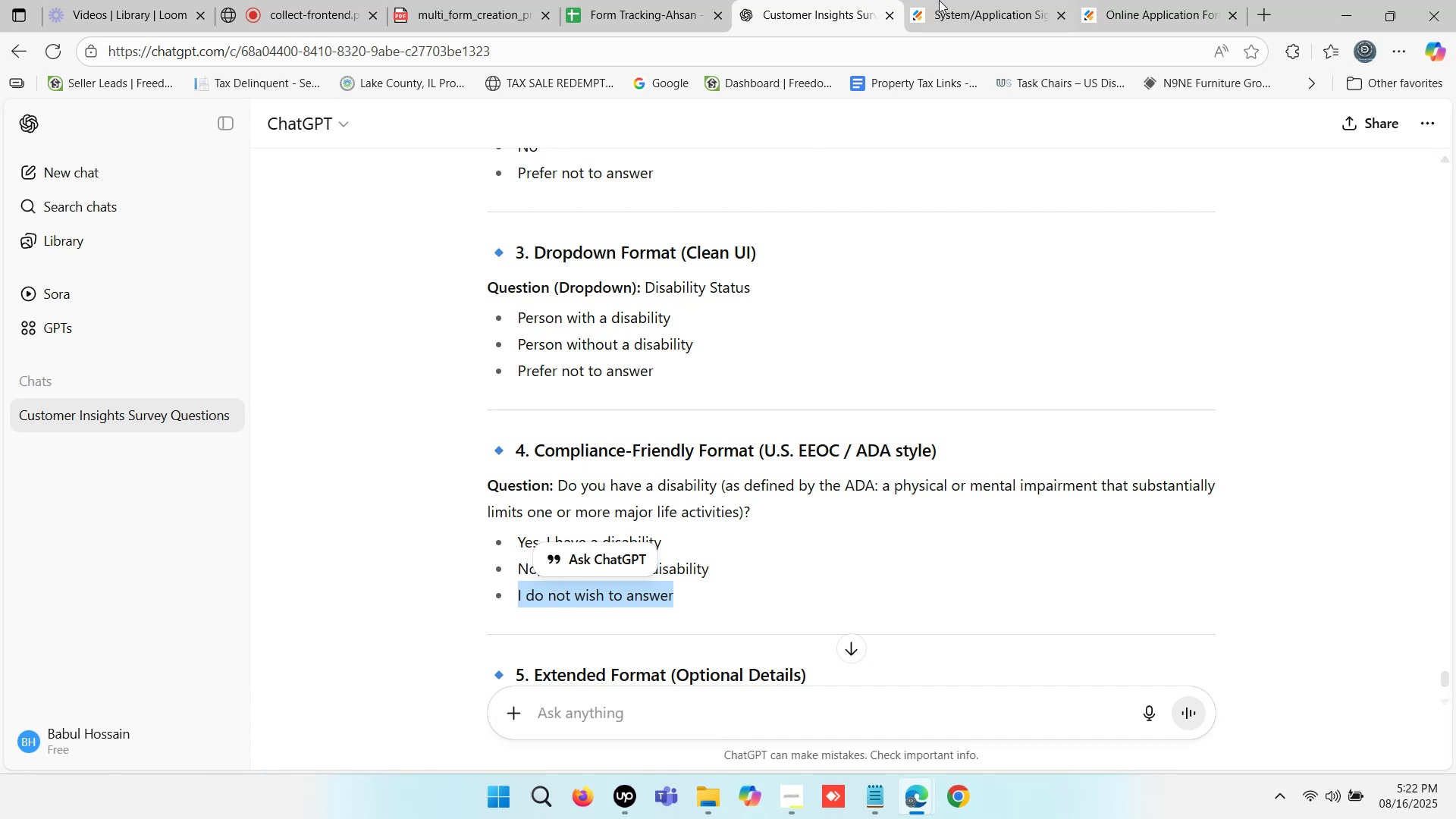 
left_click([948, 0])
 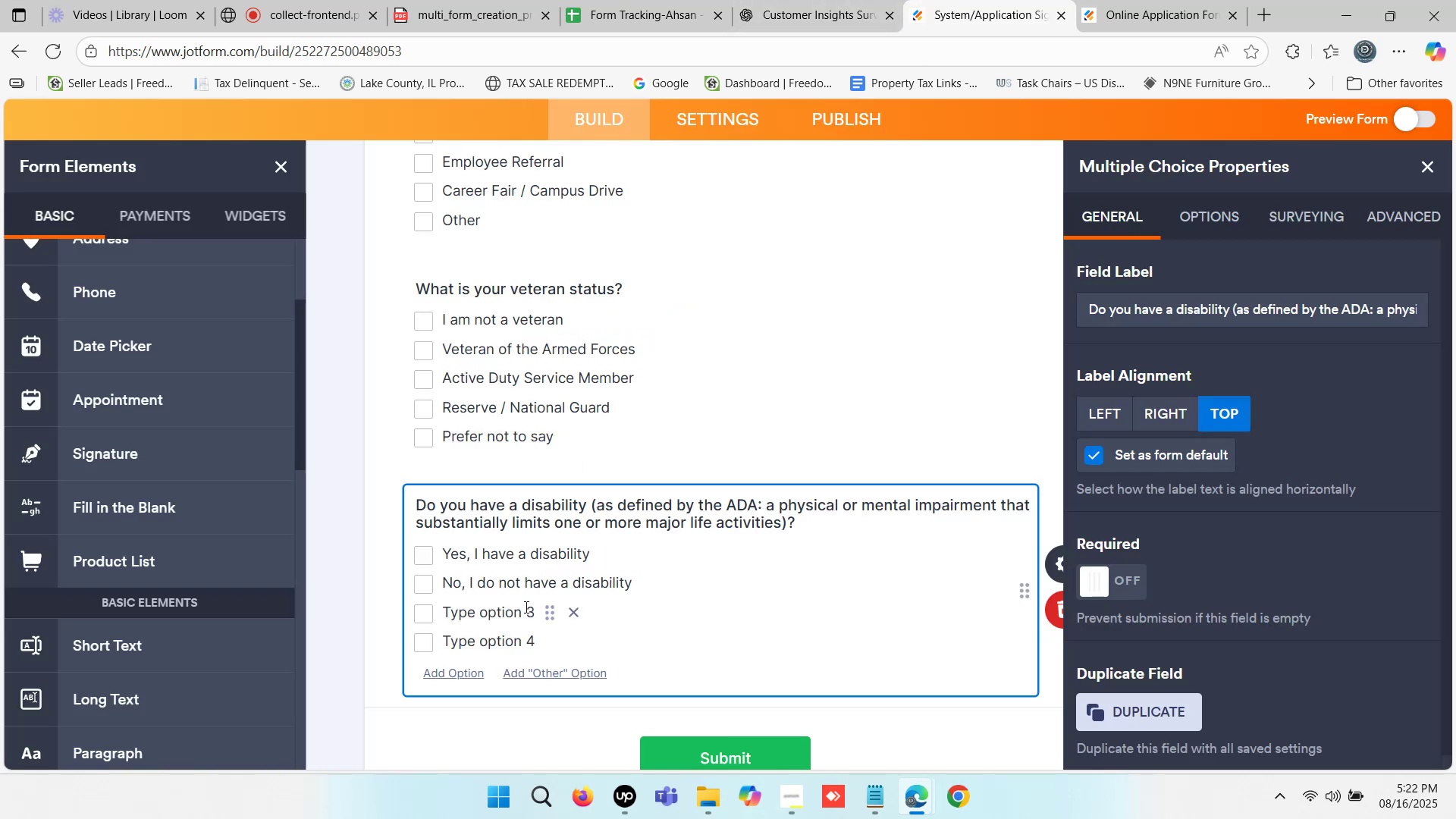 
left_click([516, 610])
 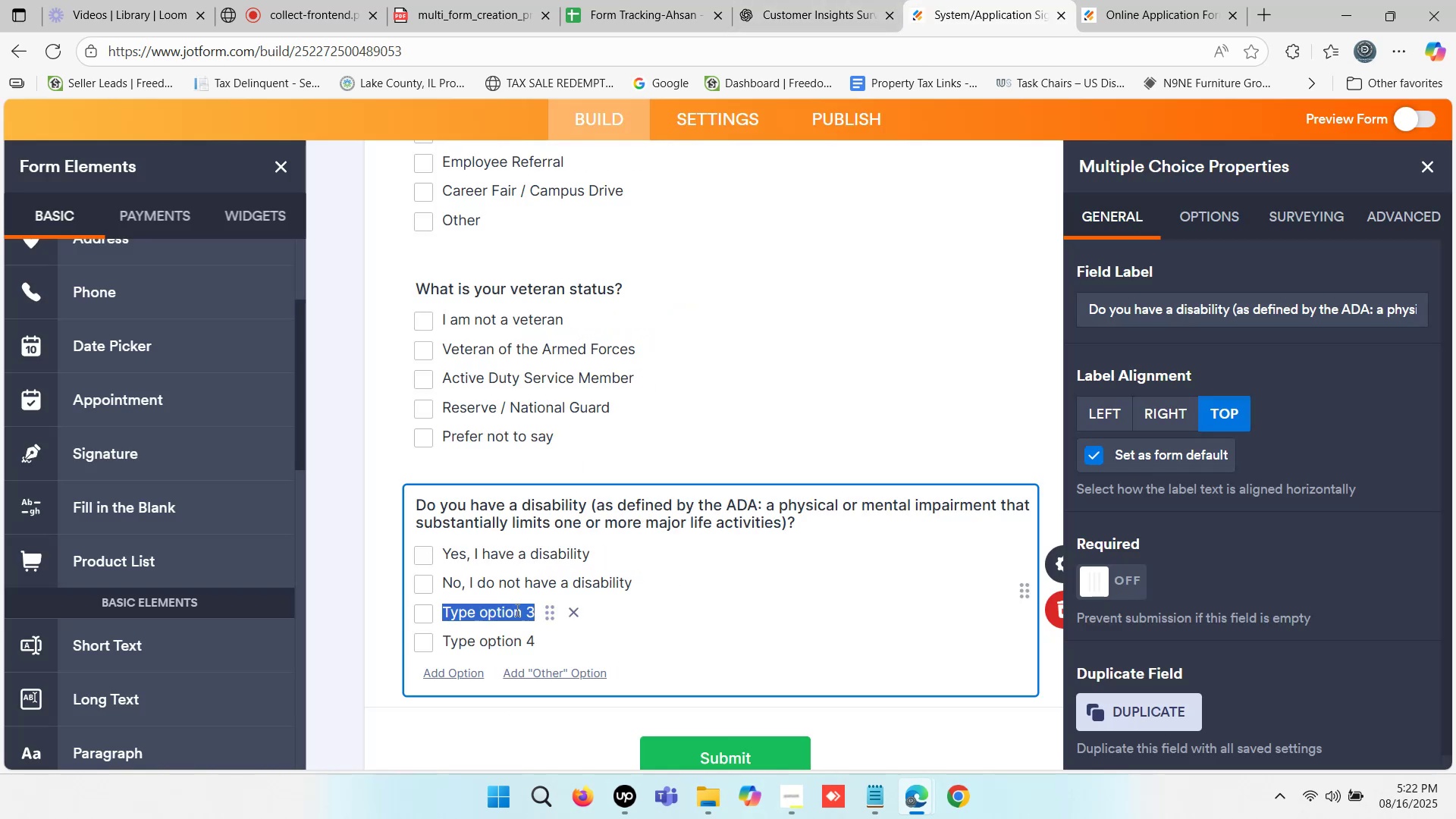 
key(Control+ControlLeft)
 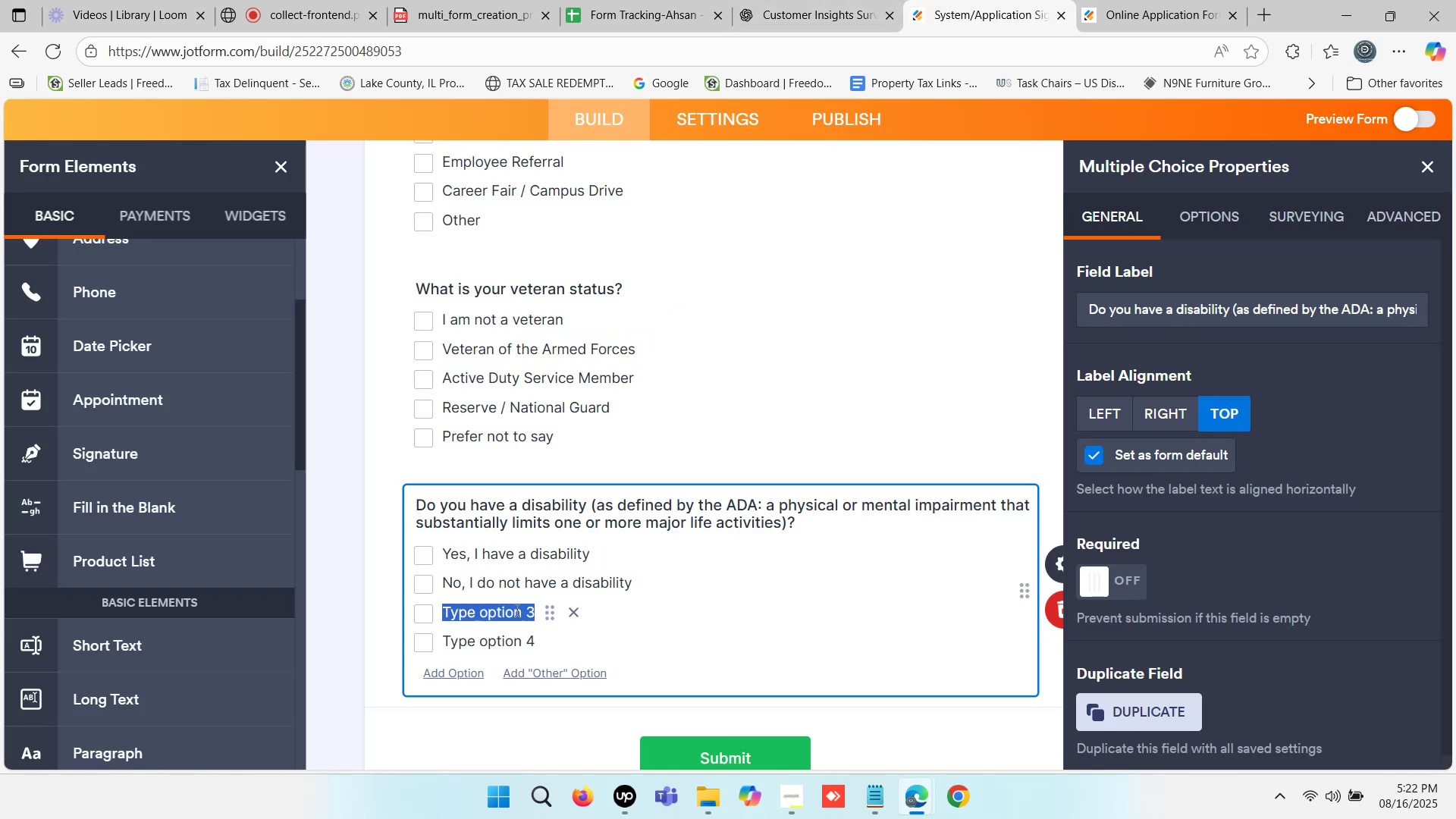 
key(Control+V)
 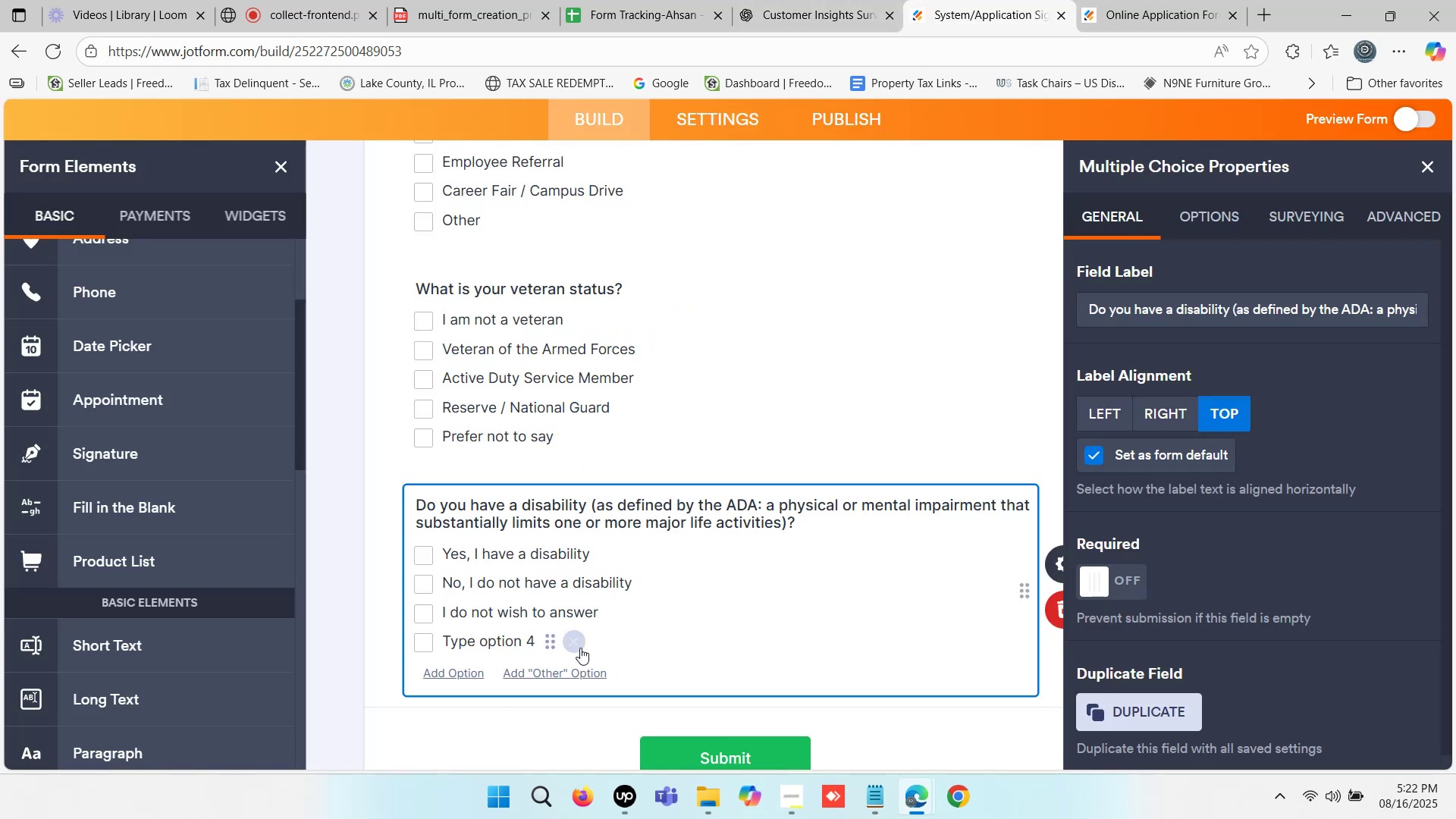 
left_click([577, 647])
 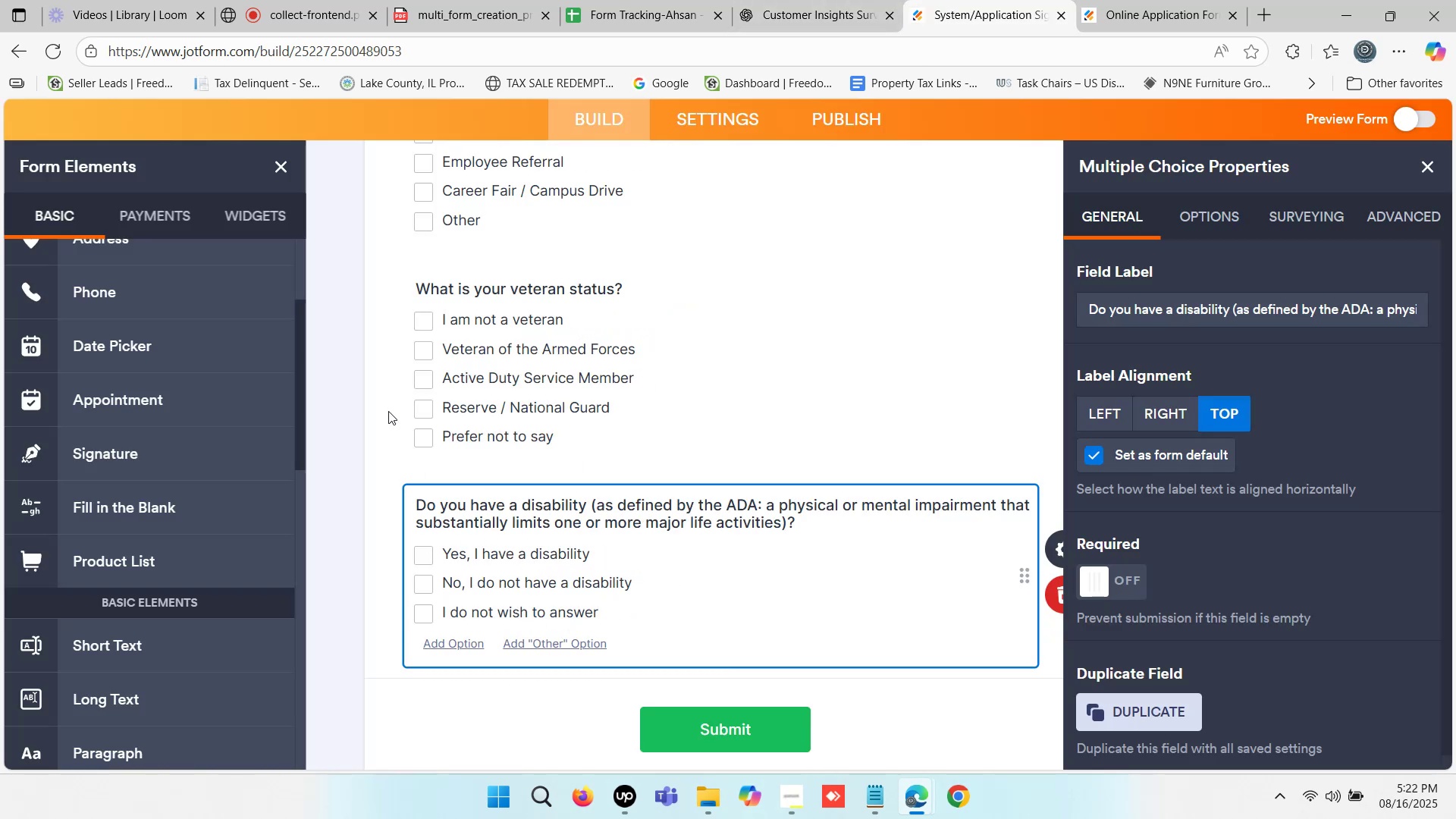 
left_click([375, 403])
 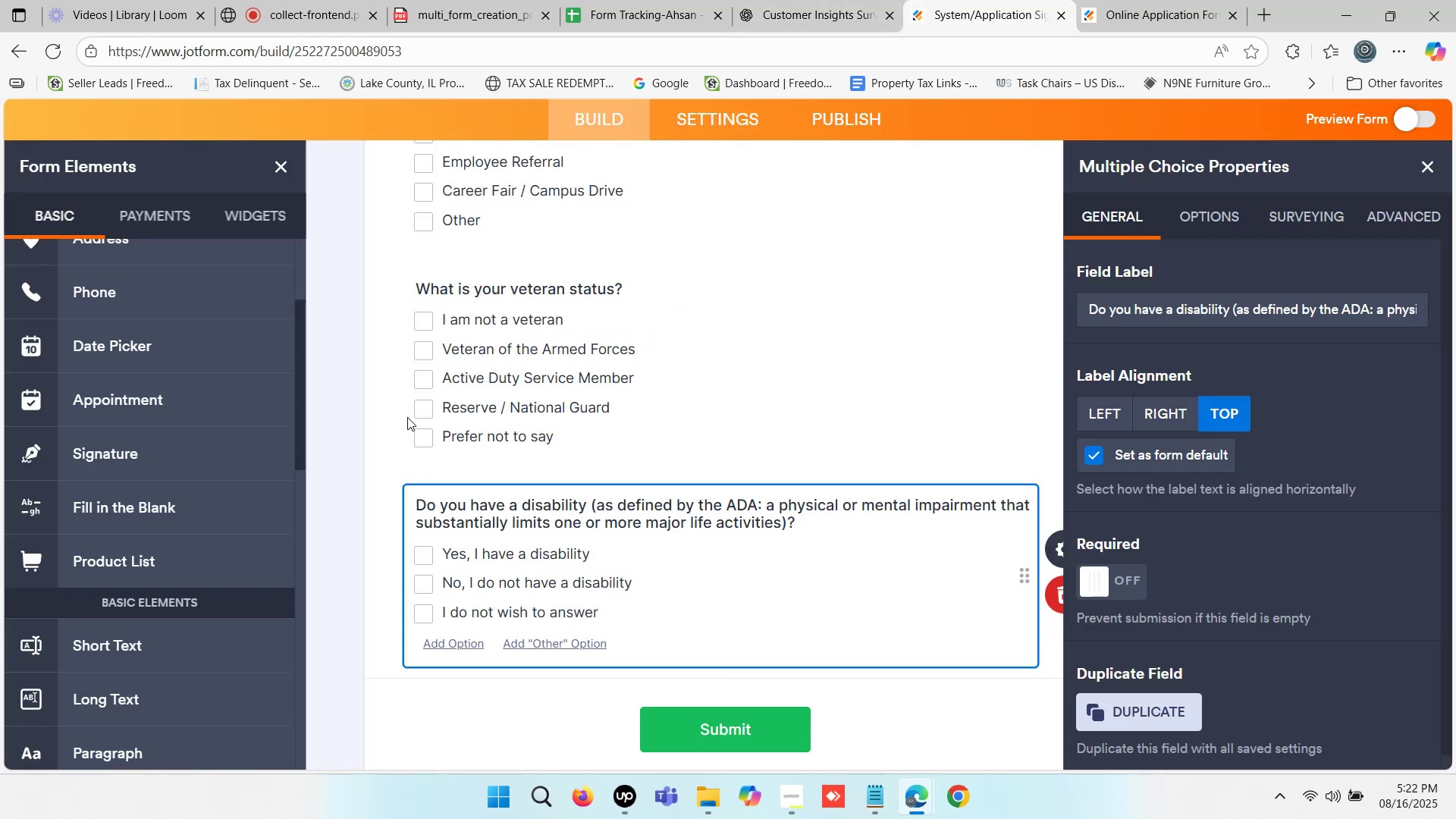 
scroll: coordinate [516, 414], scroll_direction: up, amount: 2.0
 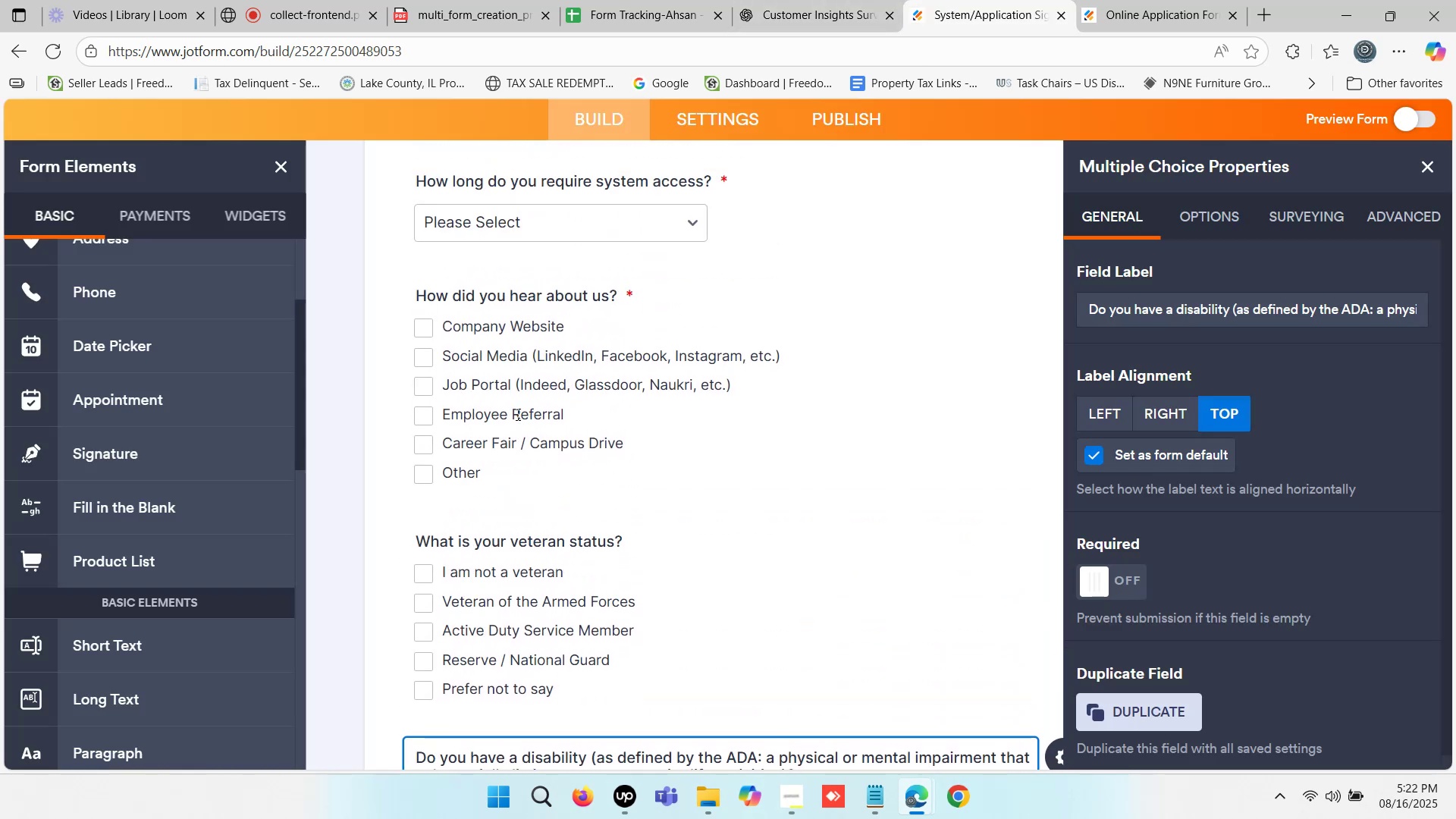 
scroll: coordinate [516, 414], scroll_direction: down, amount: 3.0
 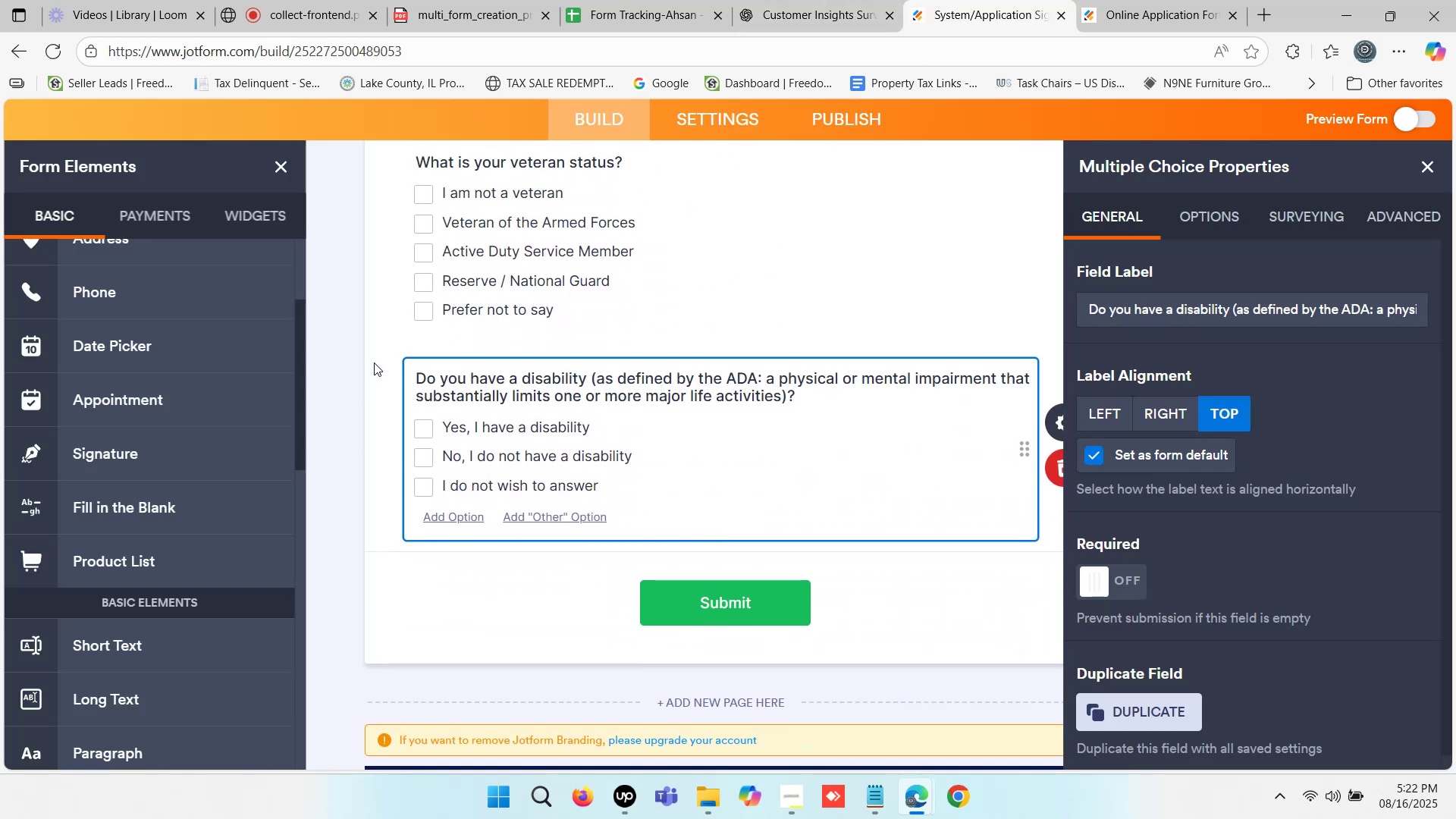 
left_click([382, 349])
 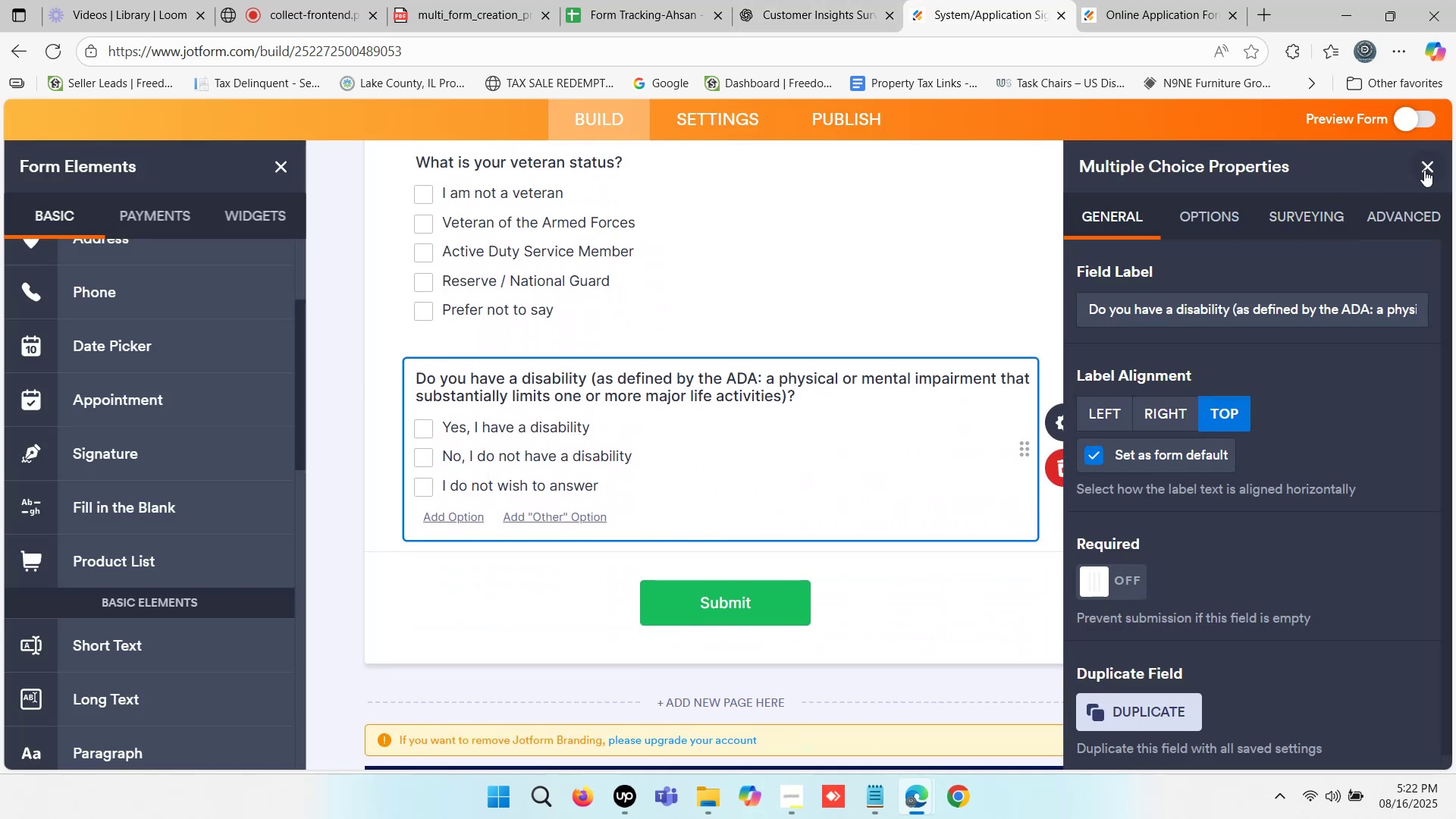 
left_click([1426, 167])
 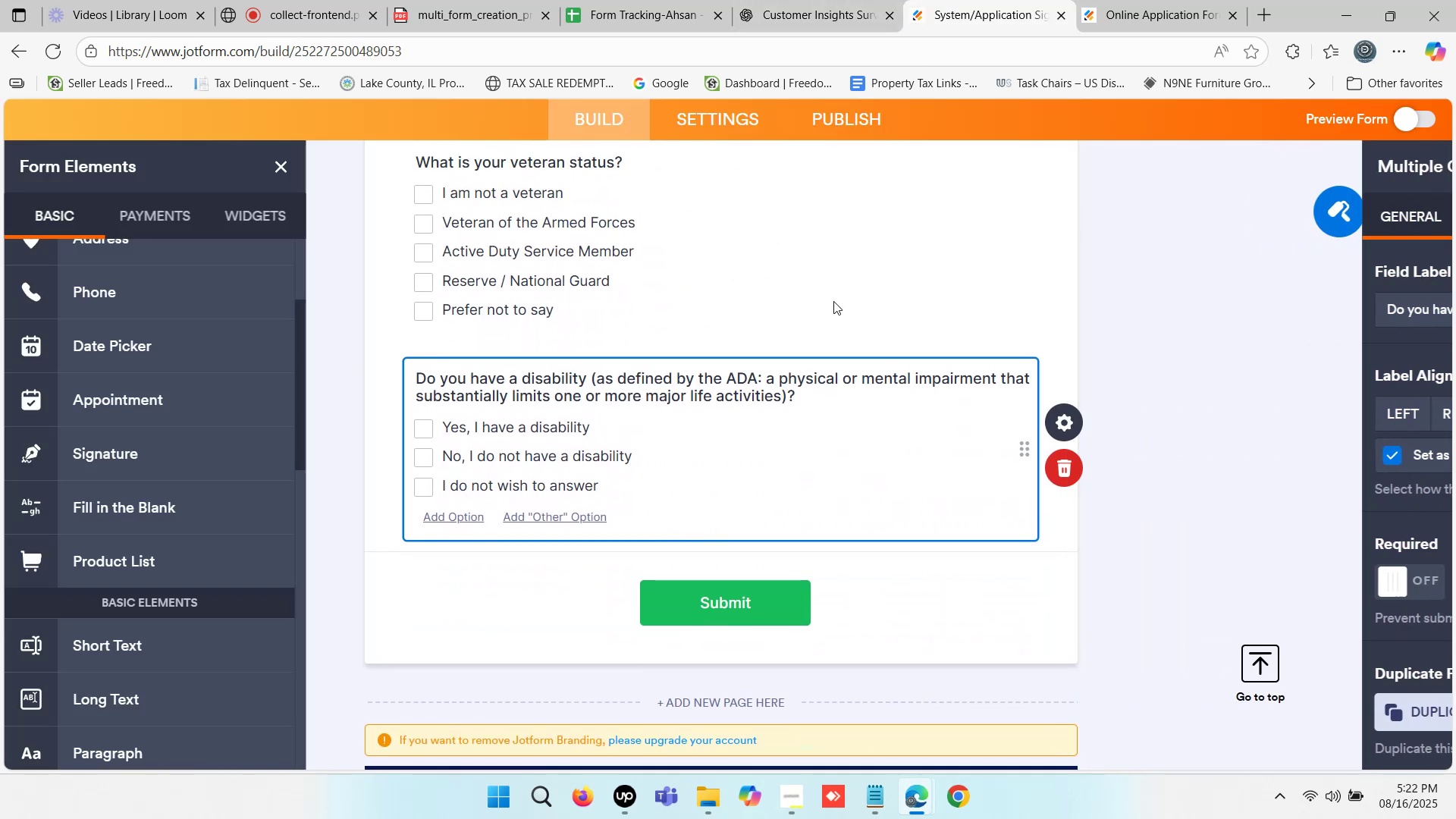 
scroll: coordinate [790, 332], scroll_direction: up, amount: 1.0
 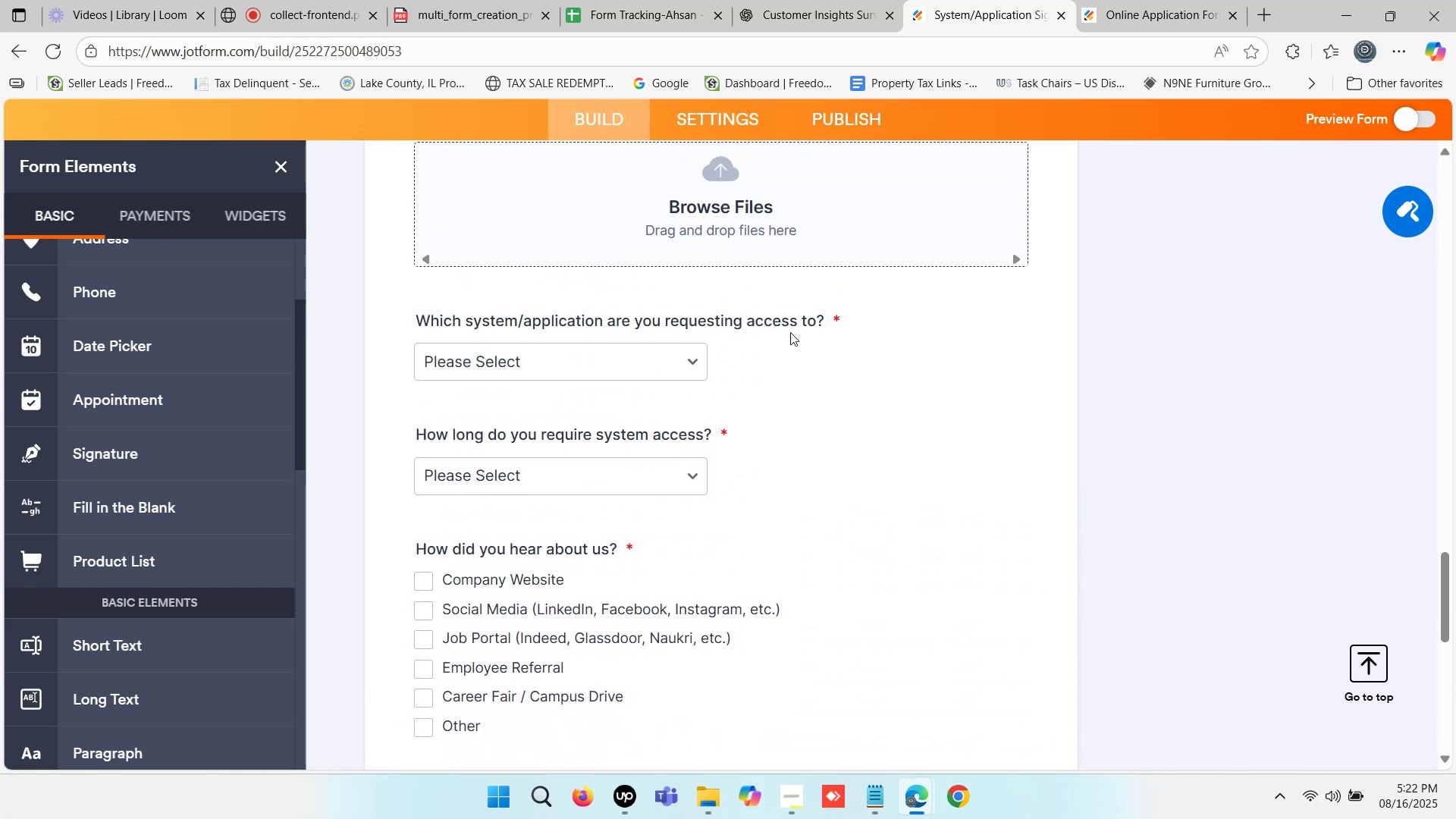 
scroll: coordinate [790, 332], scroll_direction: down, amount: 2.0
 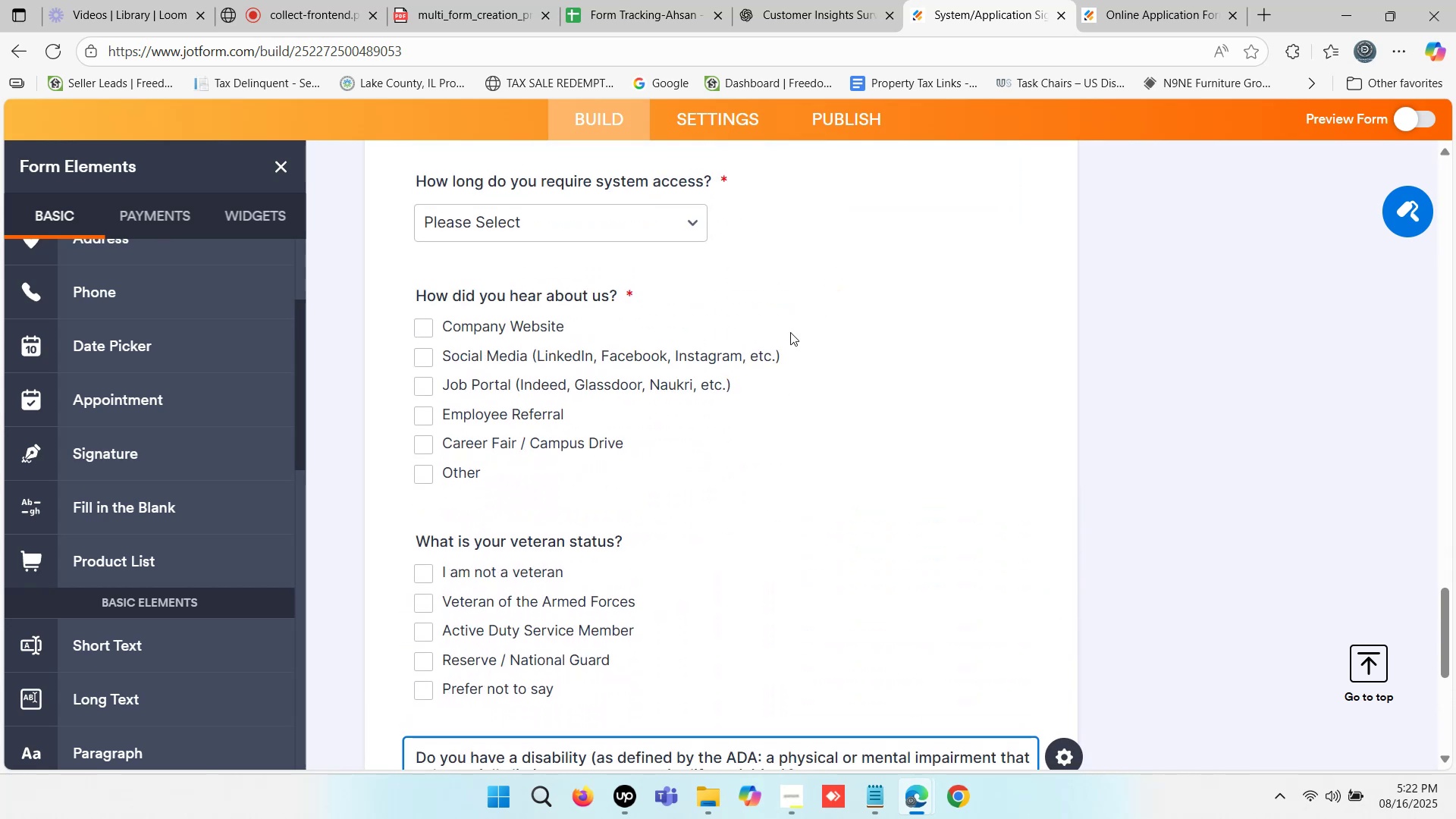 
scroll: coordinate [790, 332], scroll_direction: up, amount: 1.0
 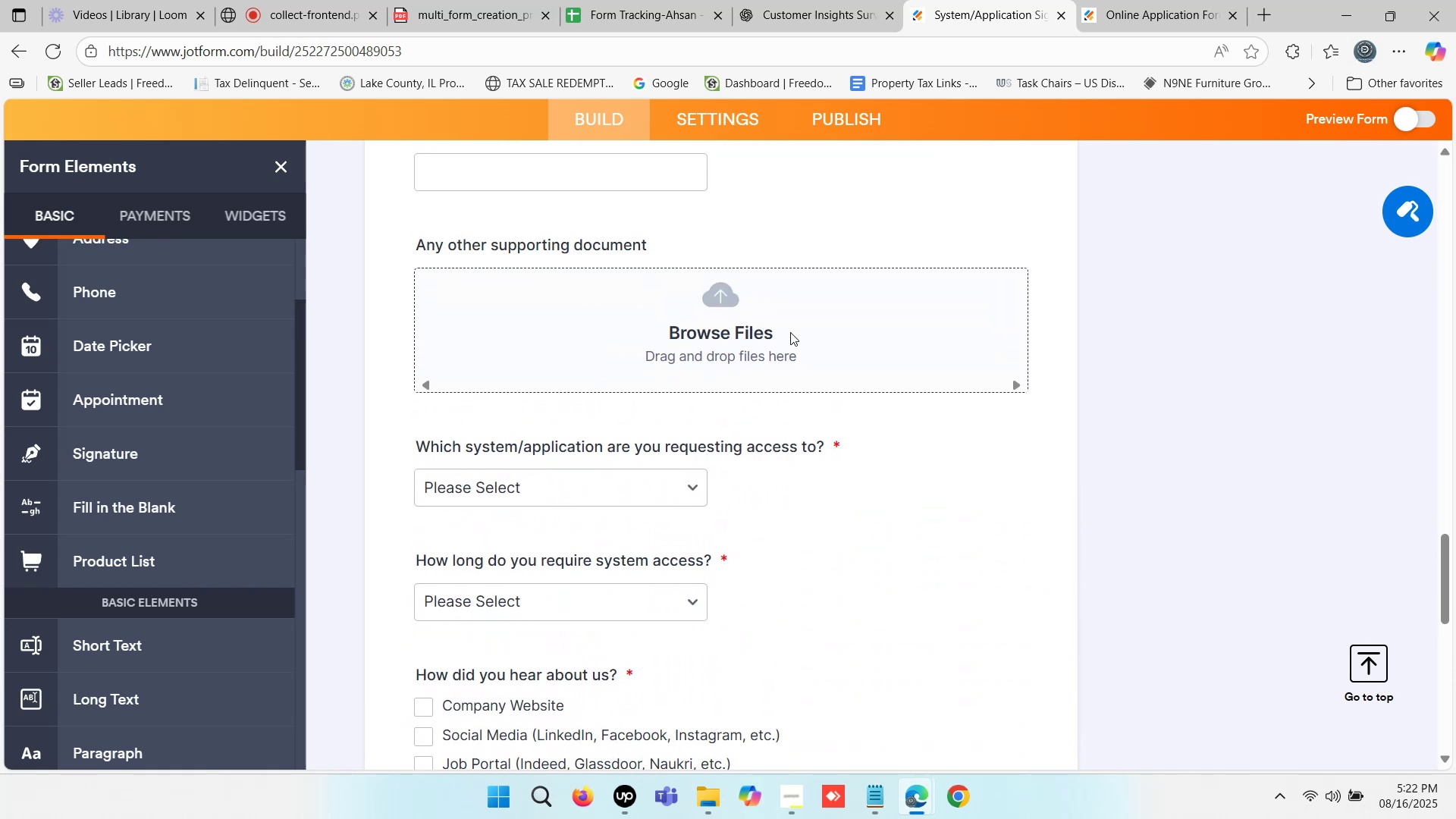 
scroll: coordinate [732, 326], scroll_direction: down, amount: 9.0
 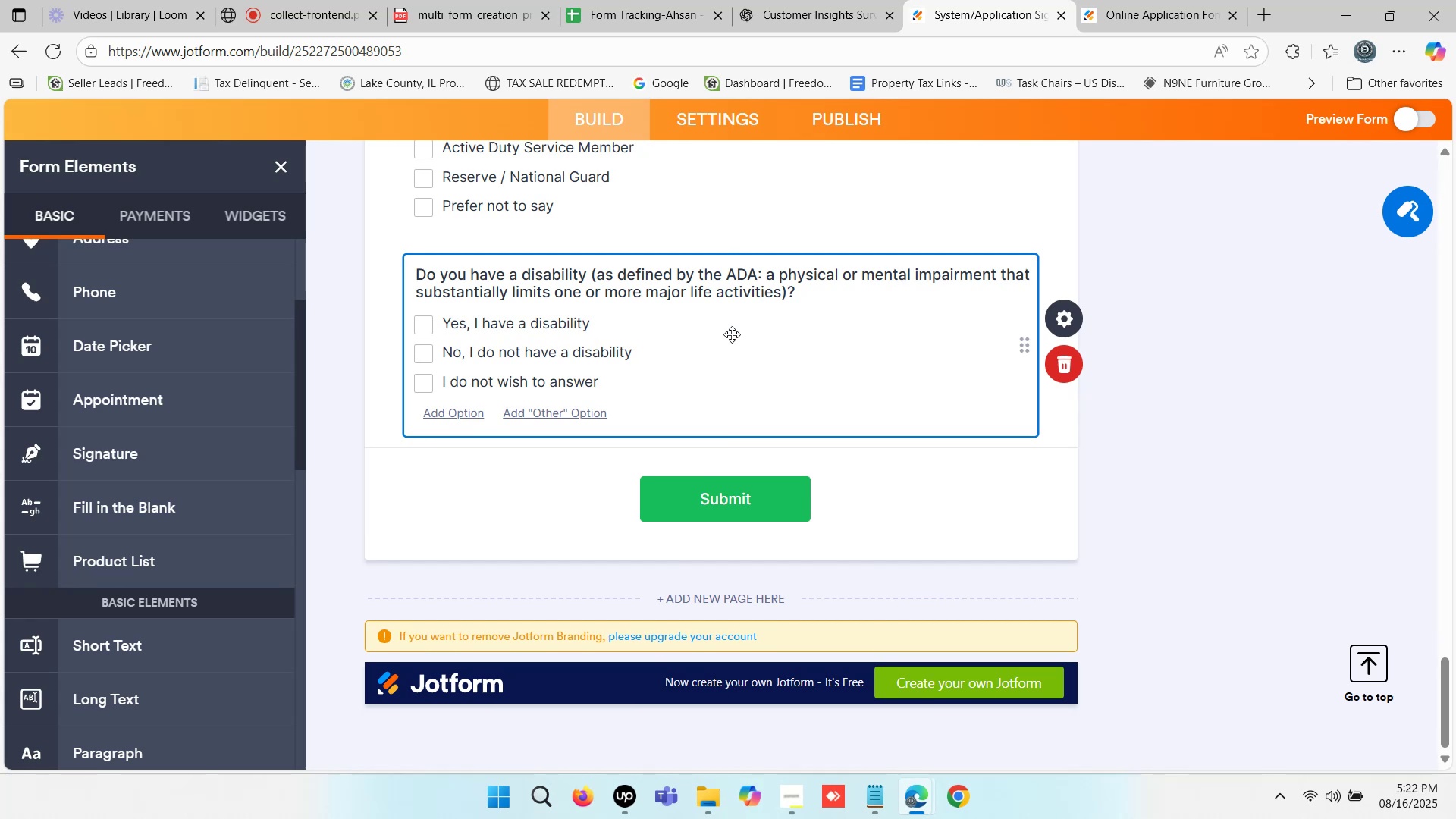 
left_click([462, 511])
 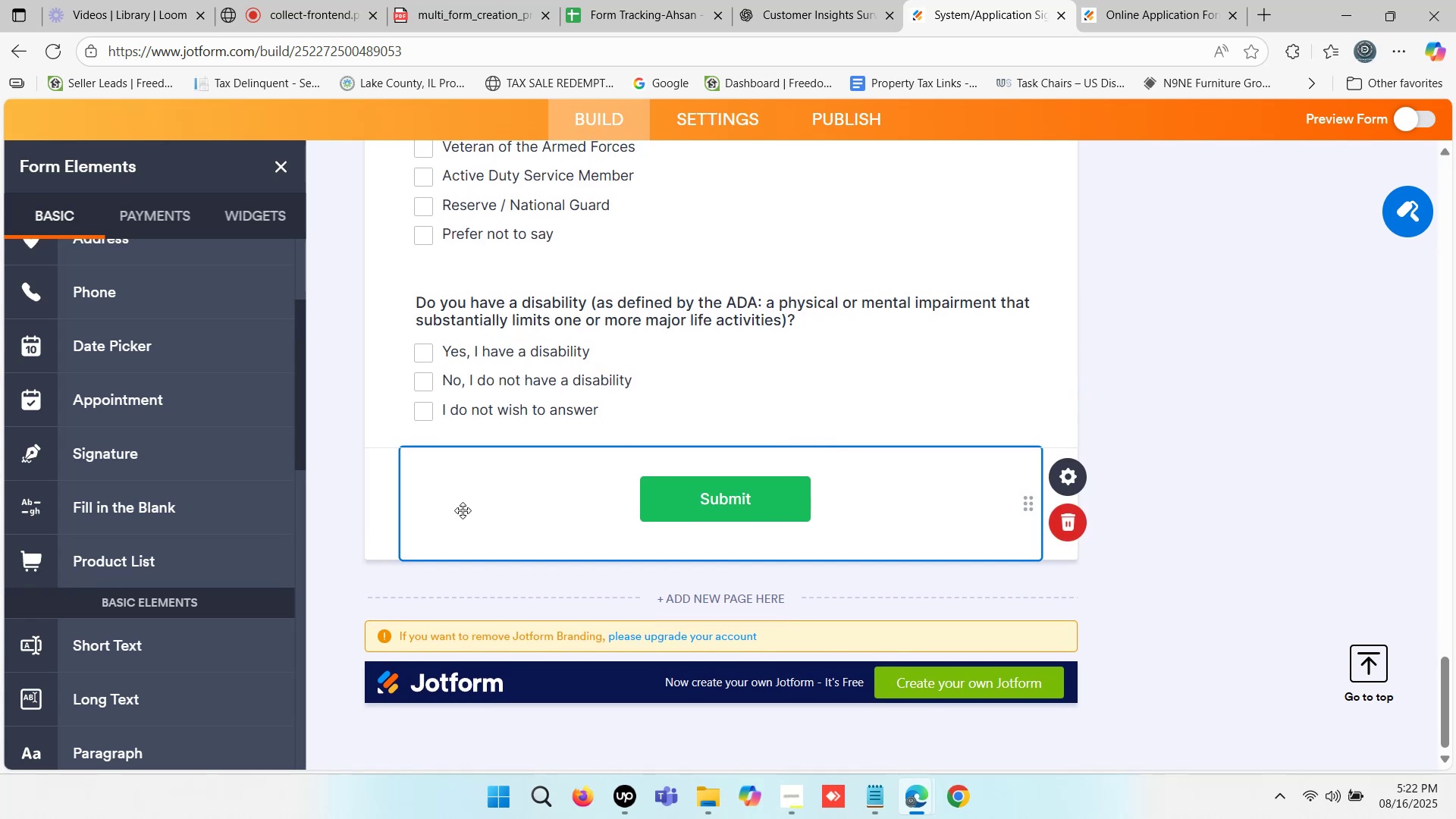 
scroll: coordinate [658, 392], scroll_direction: up, amount: 3.0
 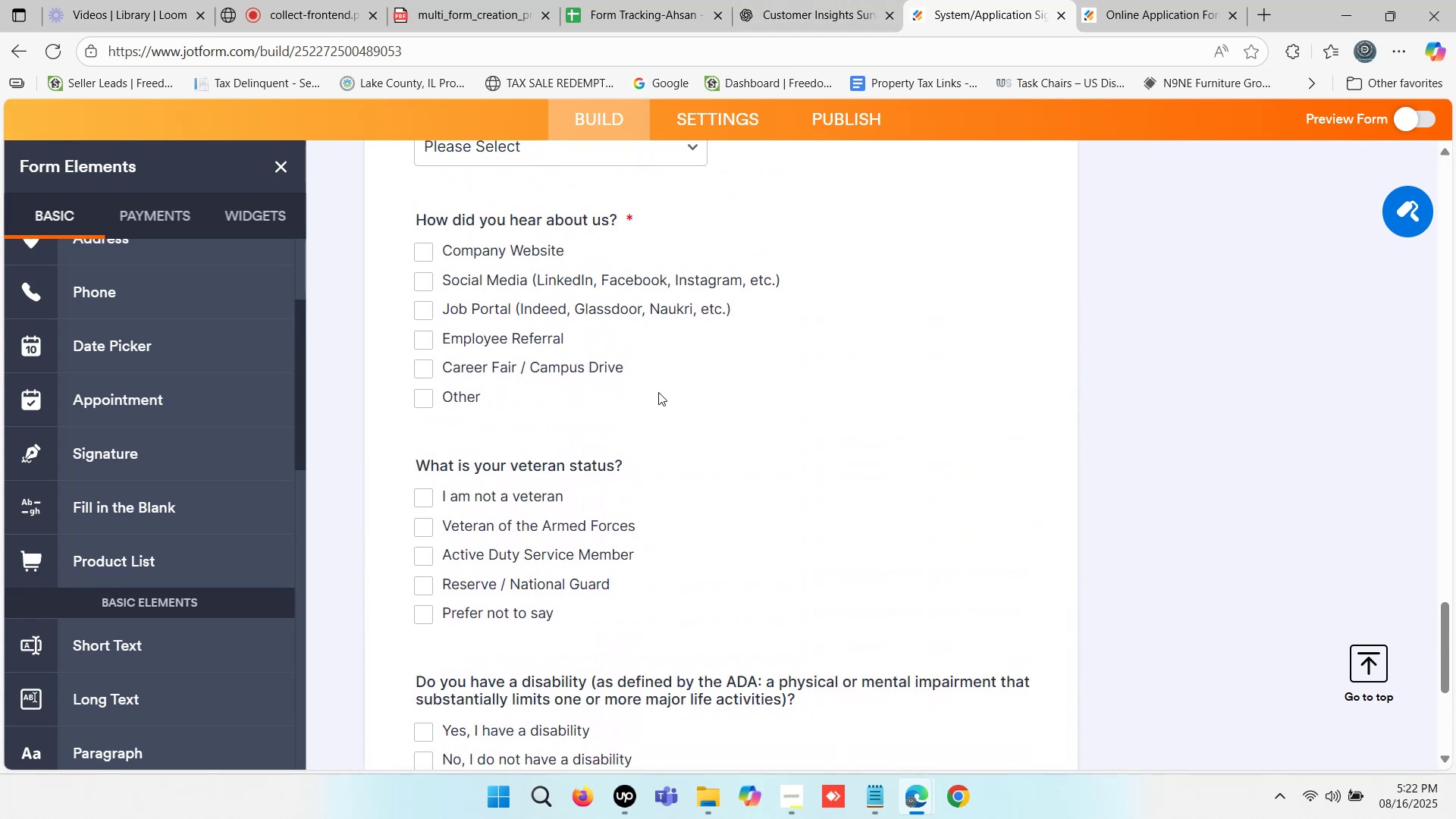 
scroll: coordinate [658, 392], scroll_direction: down, amount: 1.0
 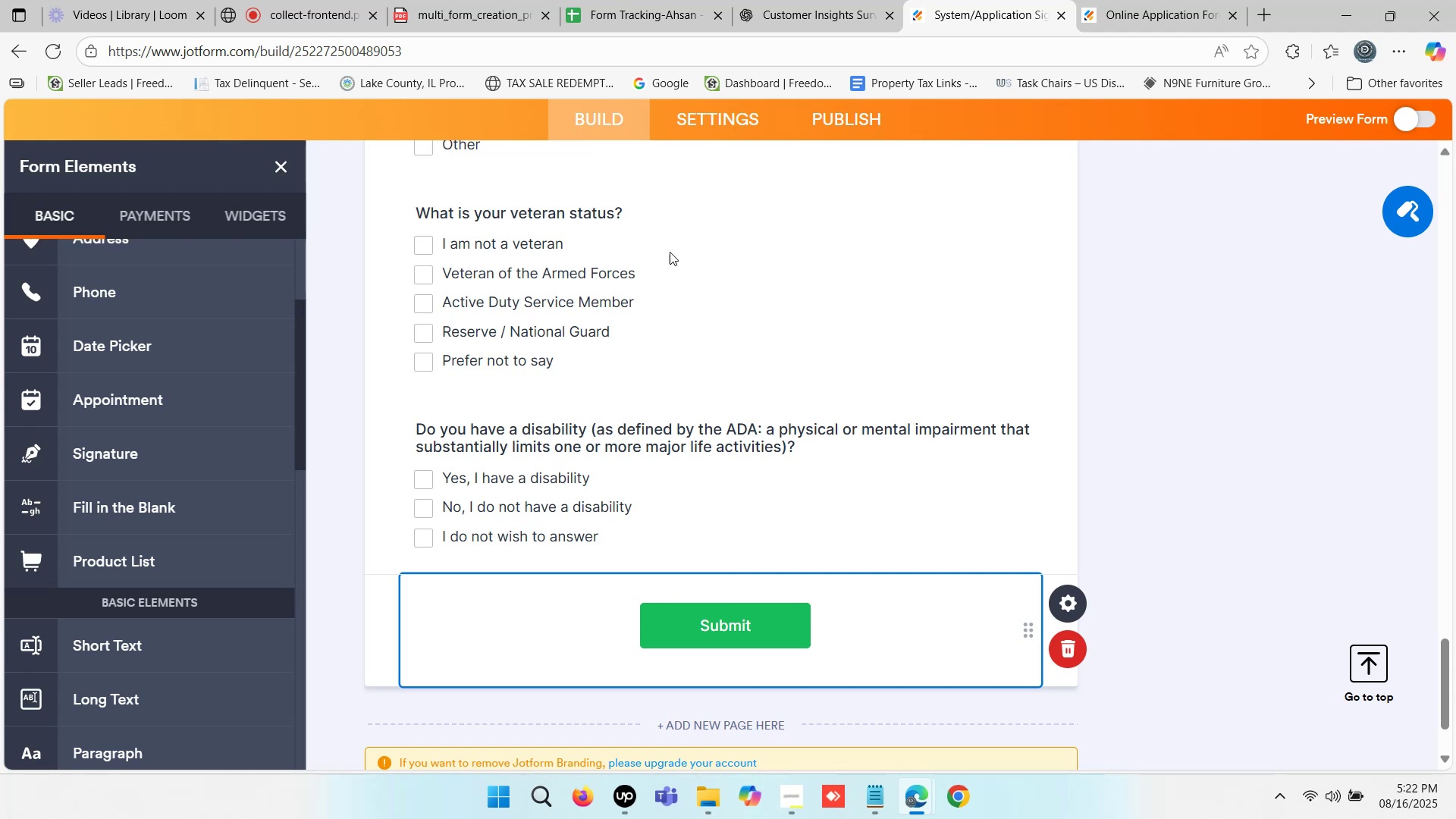 
left_click([805, 0])
 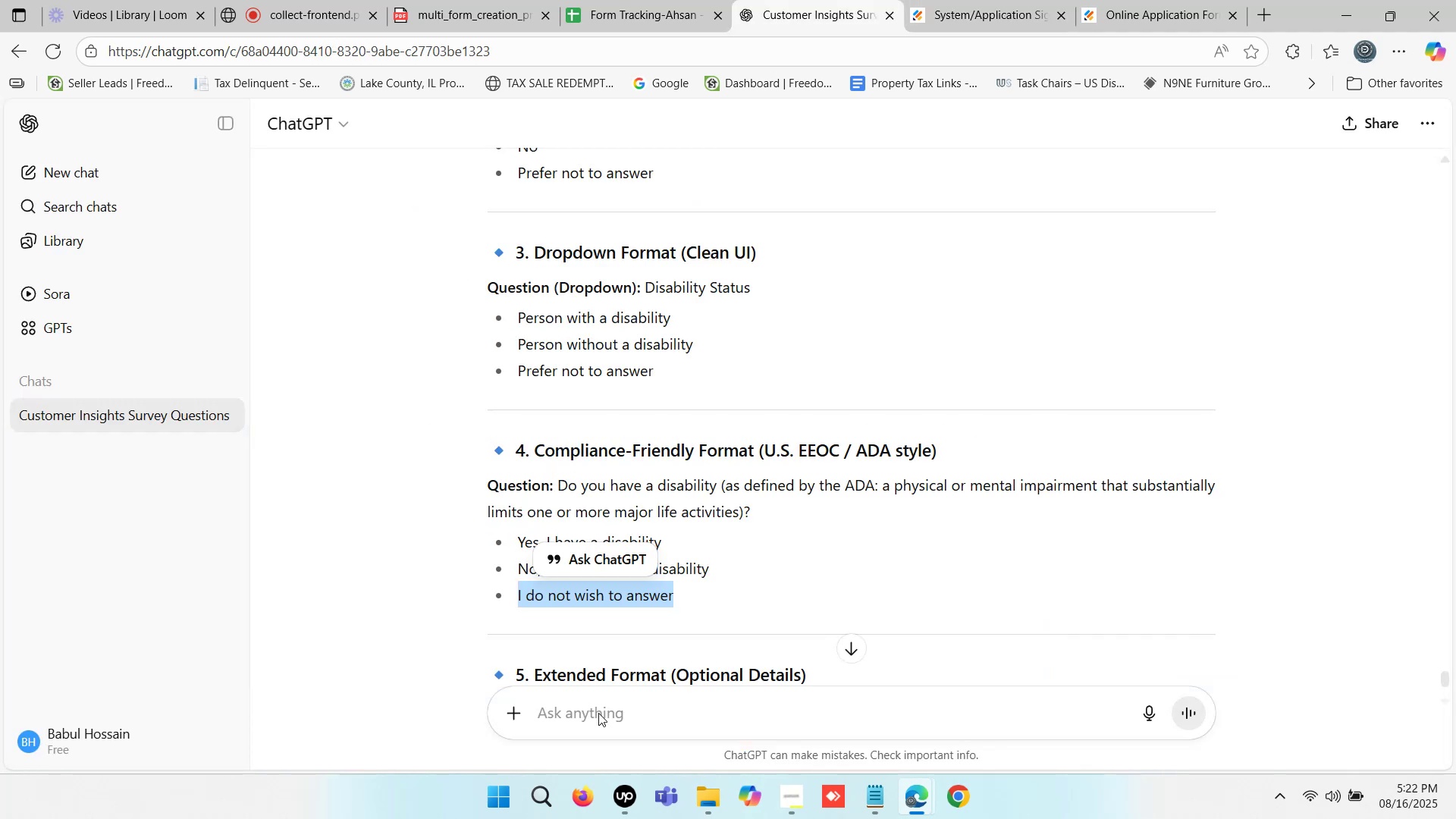 
left_click([598, 713])
 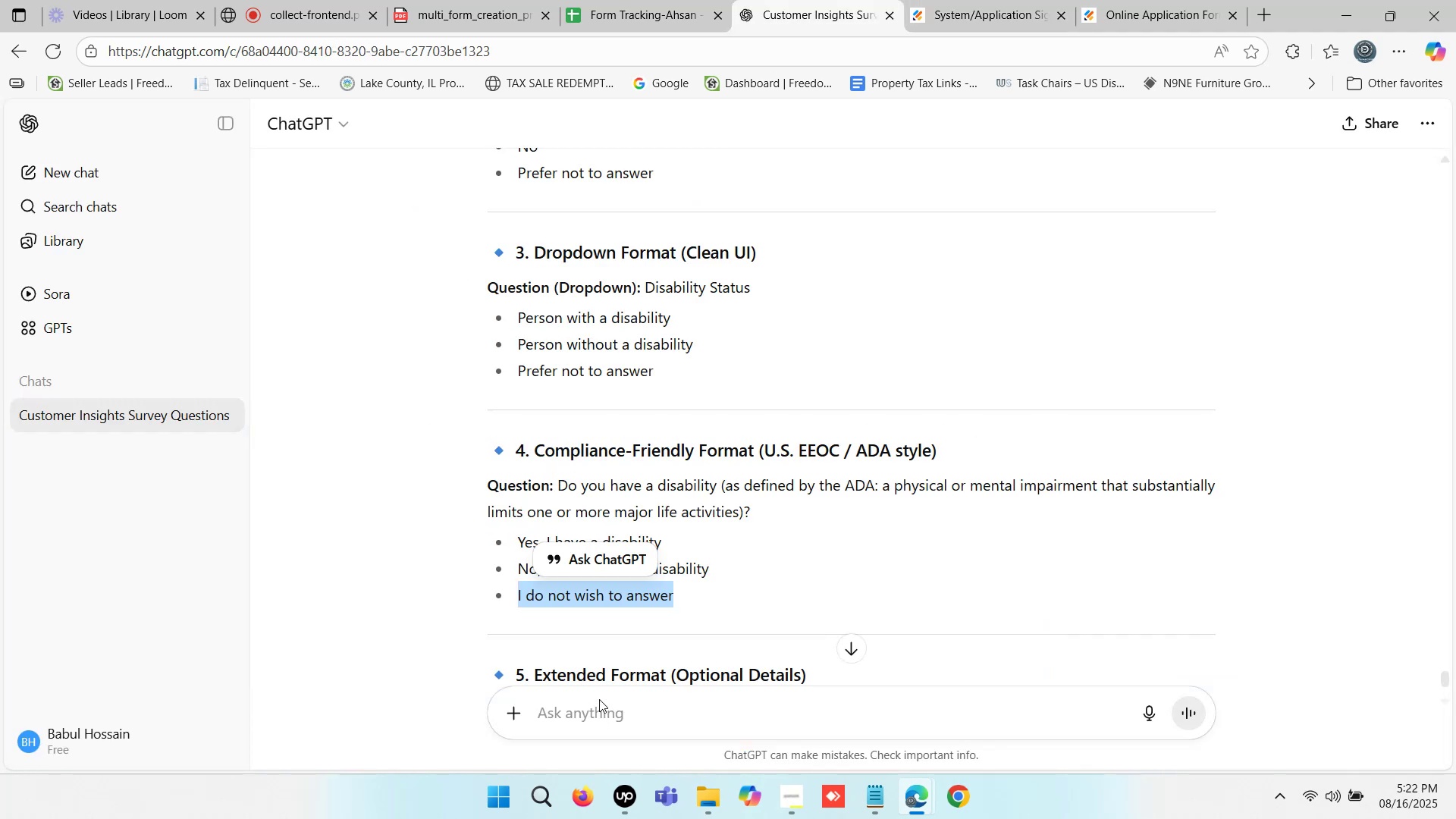 
scroll: coordinate [599, 694], scroll_direction: down, amount: 1.0
 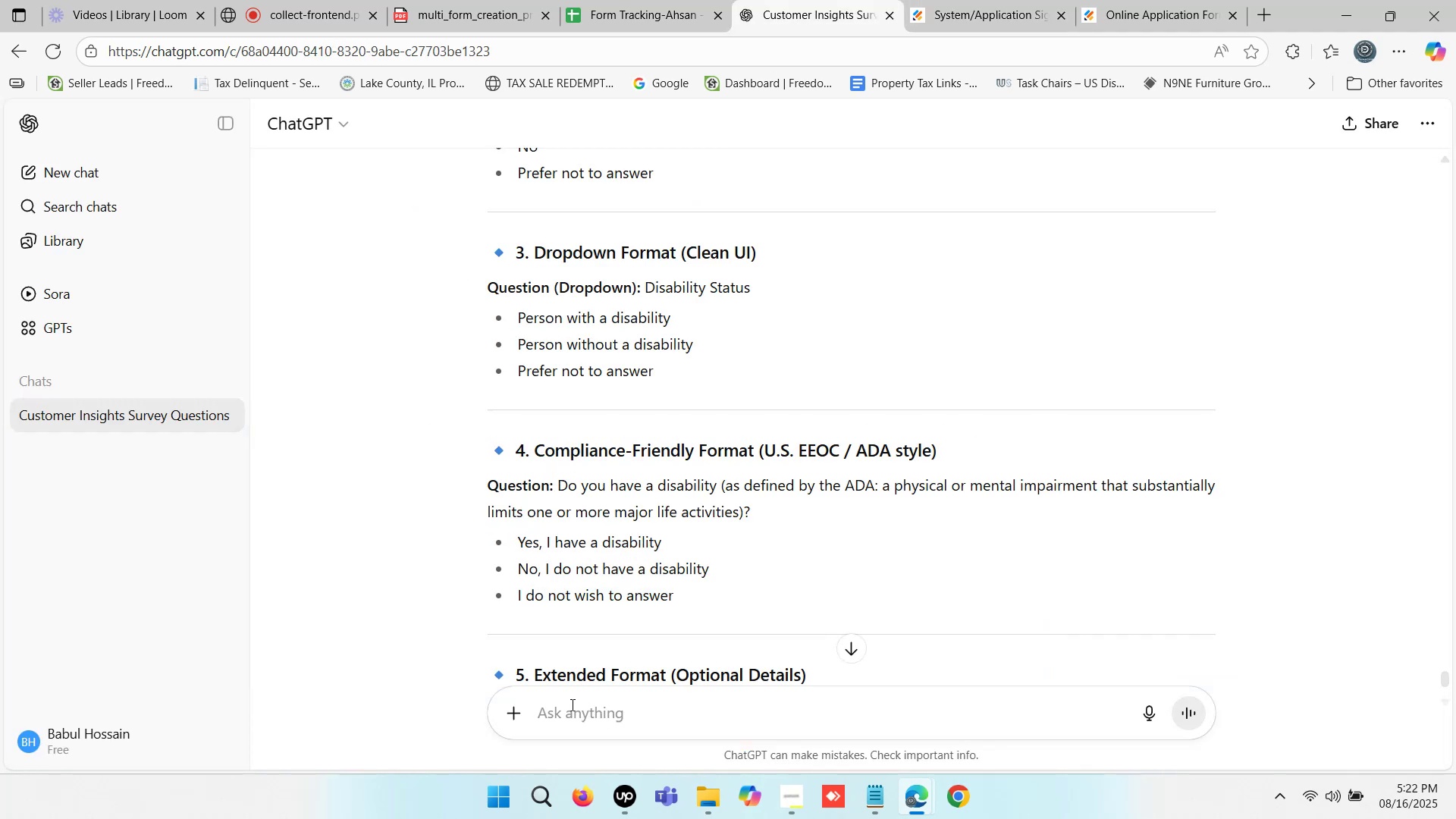 
type(name and date format)
 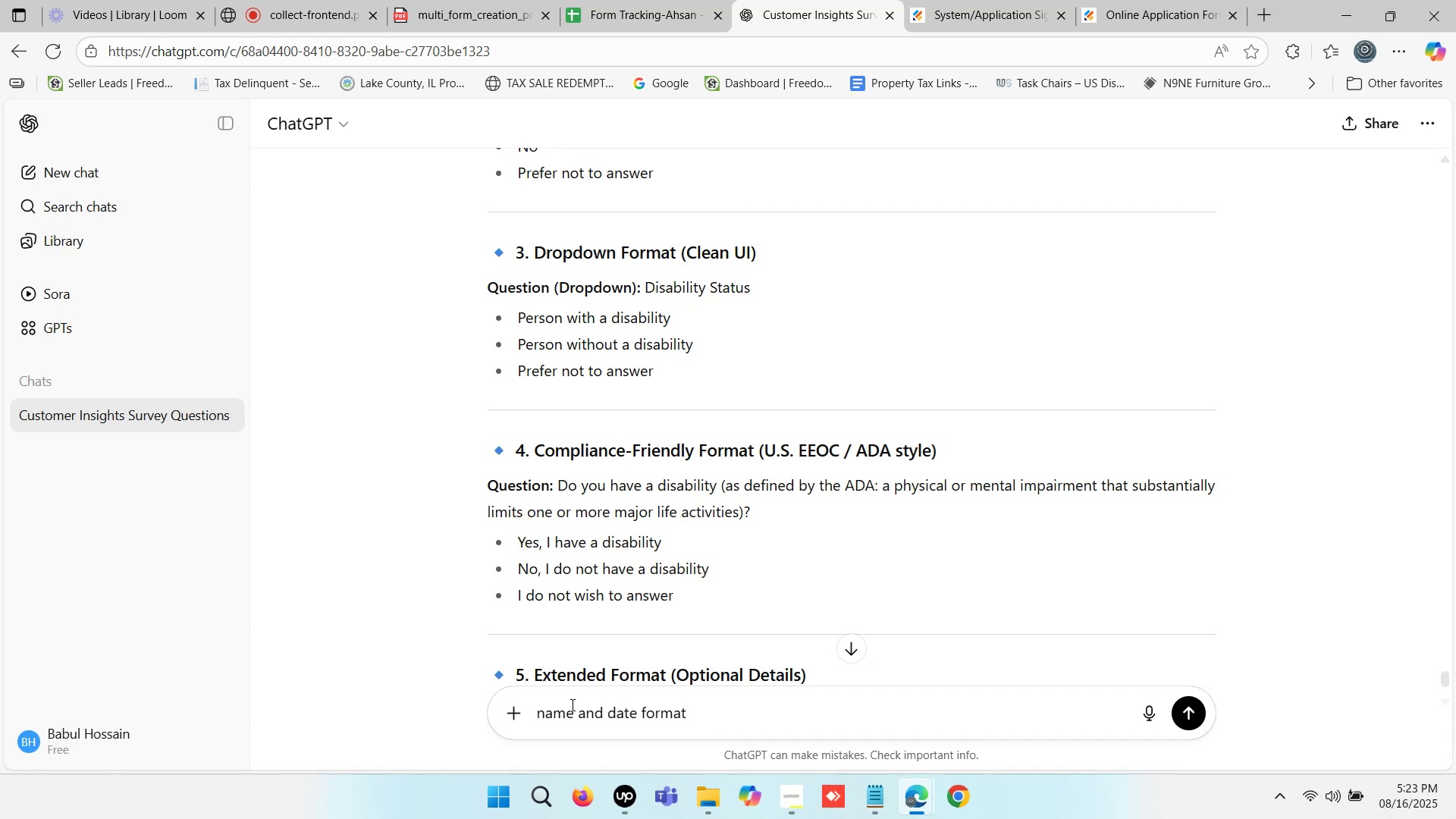 
key(Enter)
 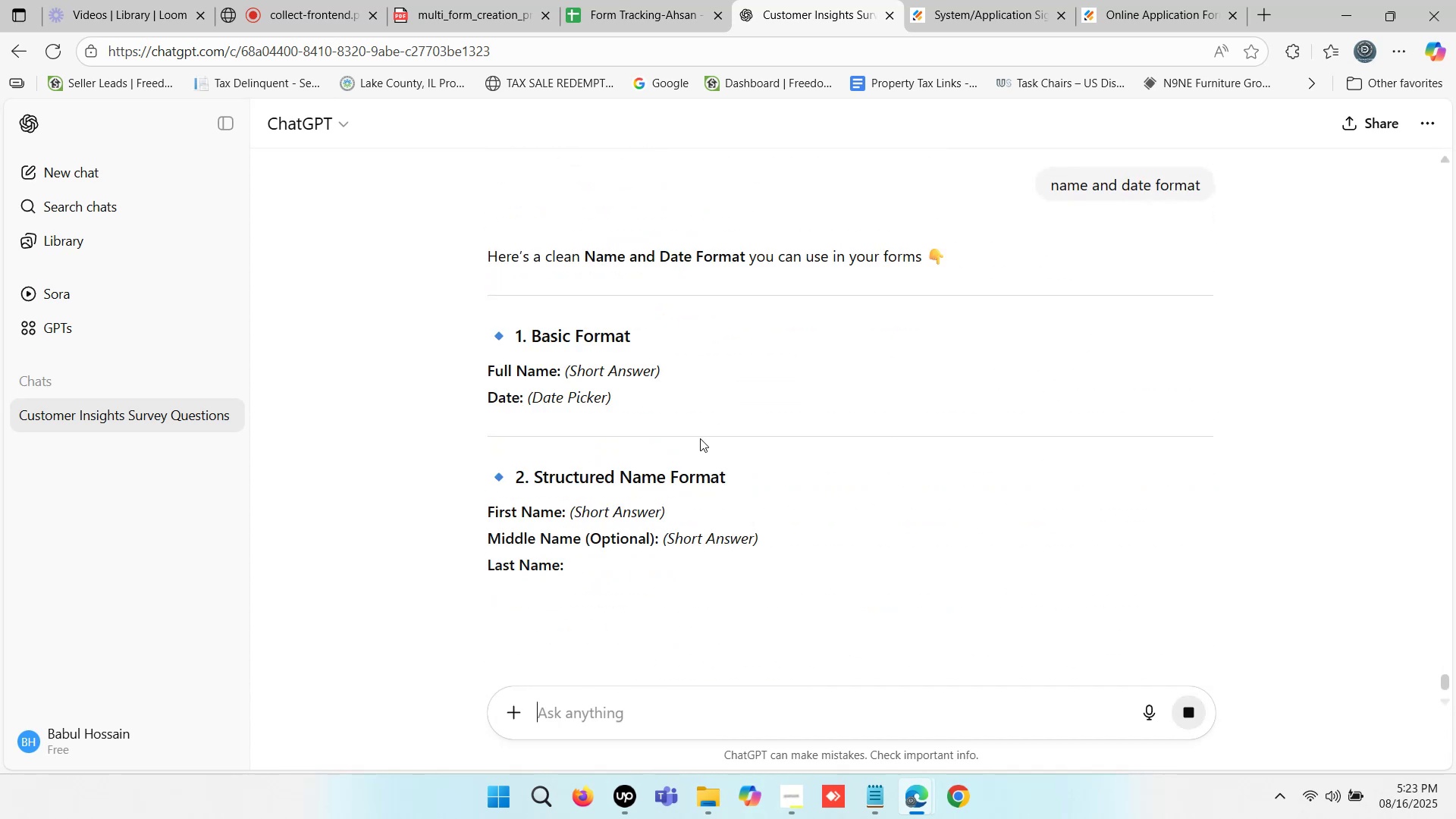 
wait(6.33)
 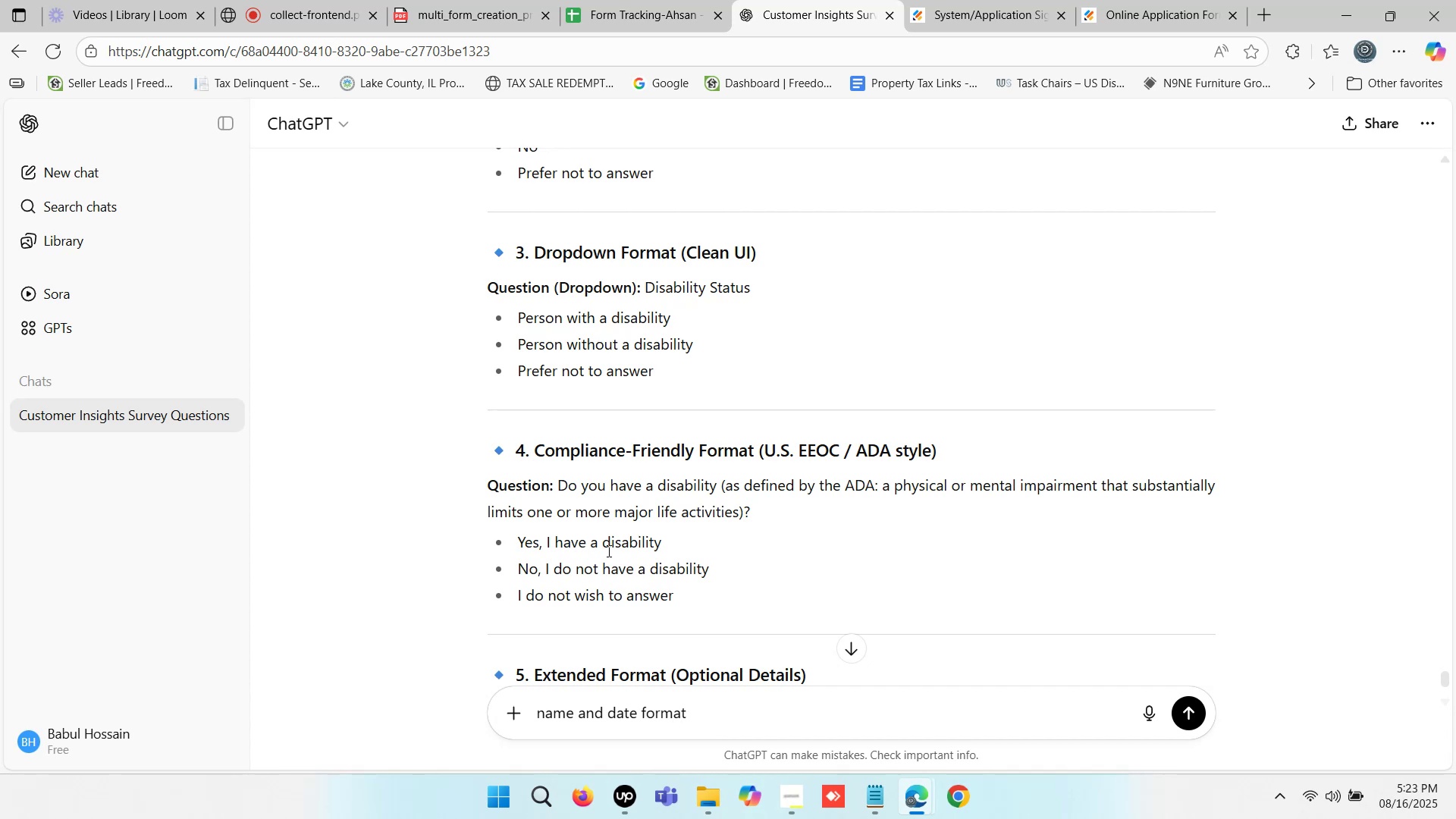 
scroll: coordinate [713, 441], scroll_direction: down, amount: 4.0
 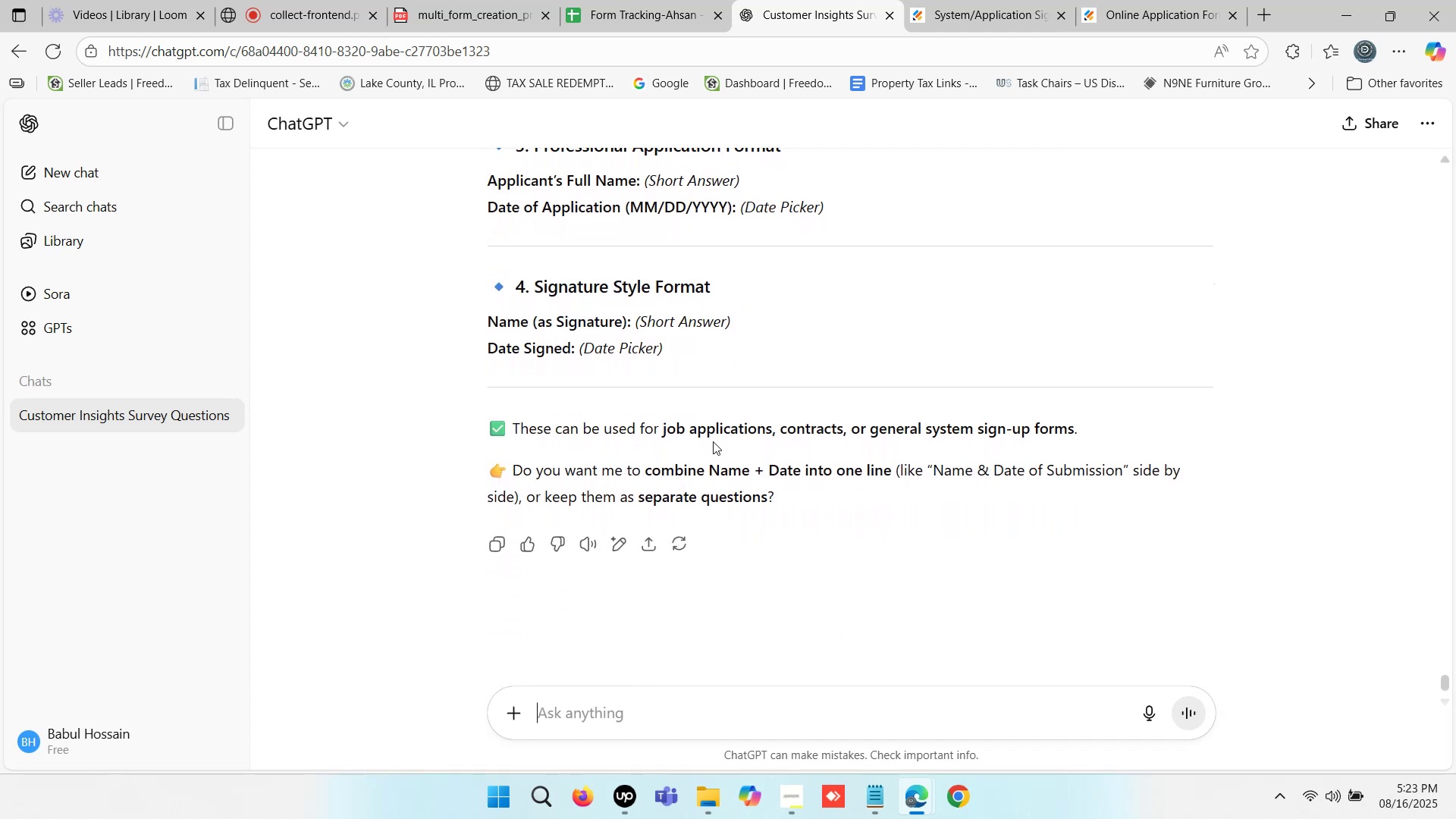 
wait(11.95)
 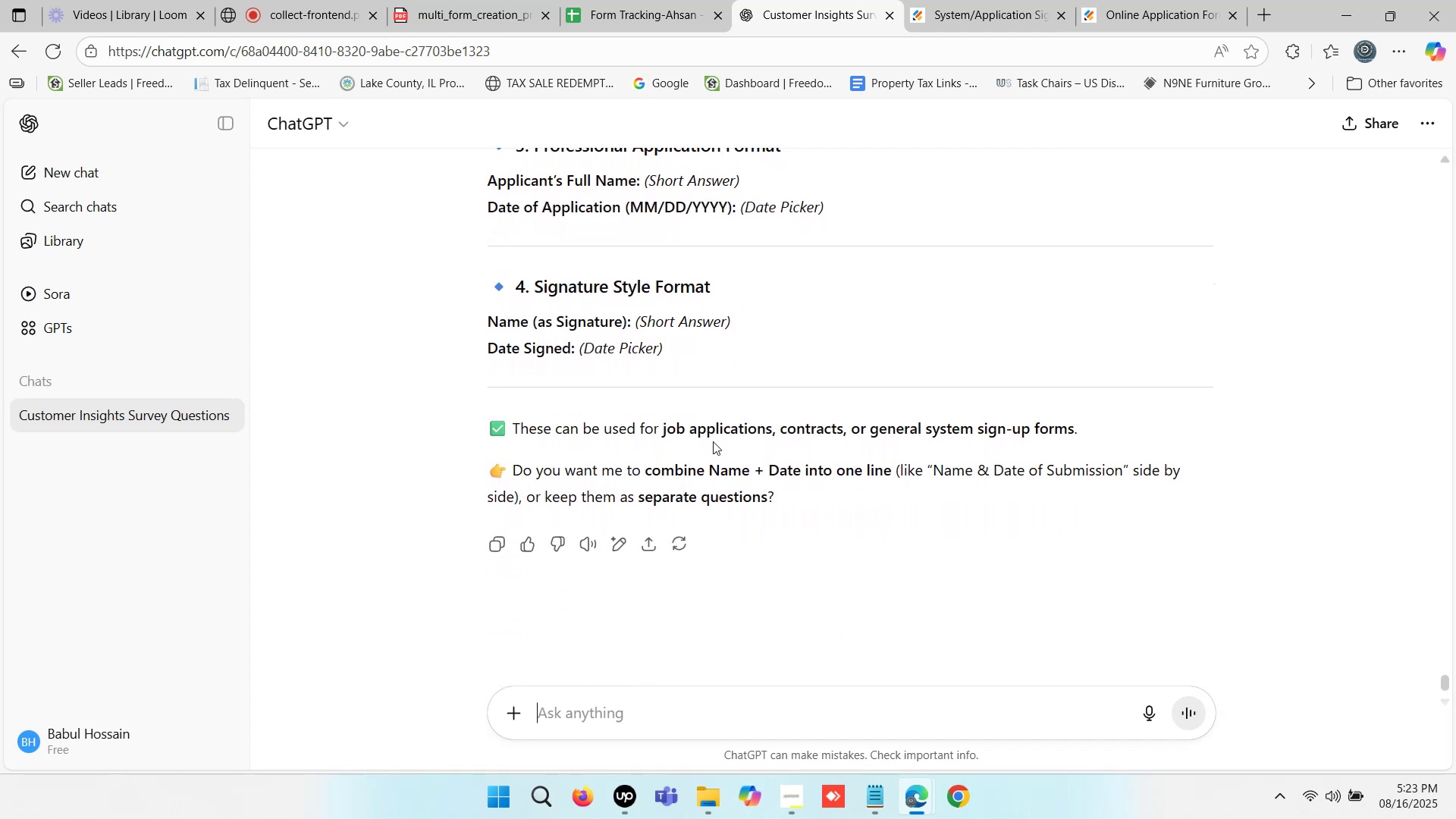 
left_click([578, 711])
 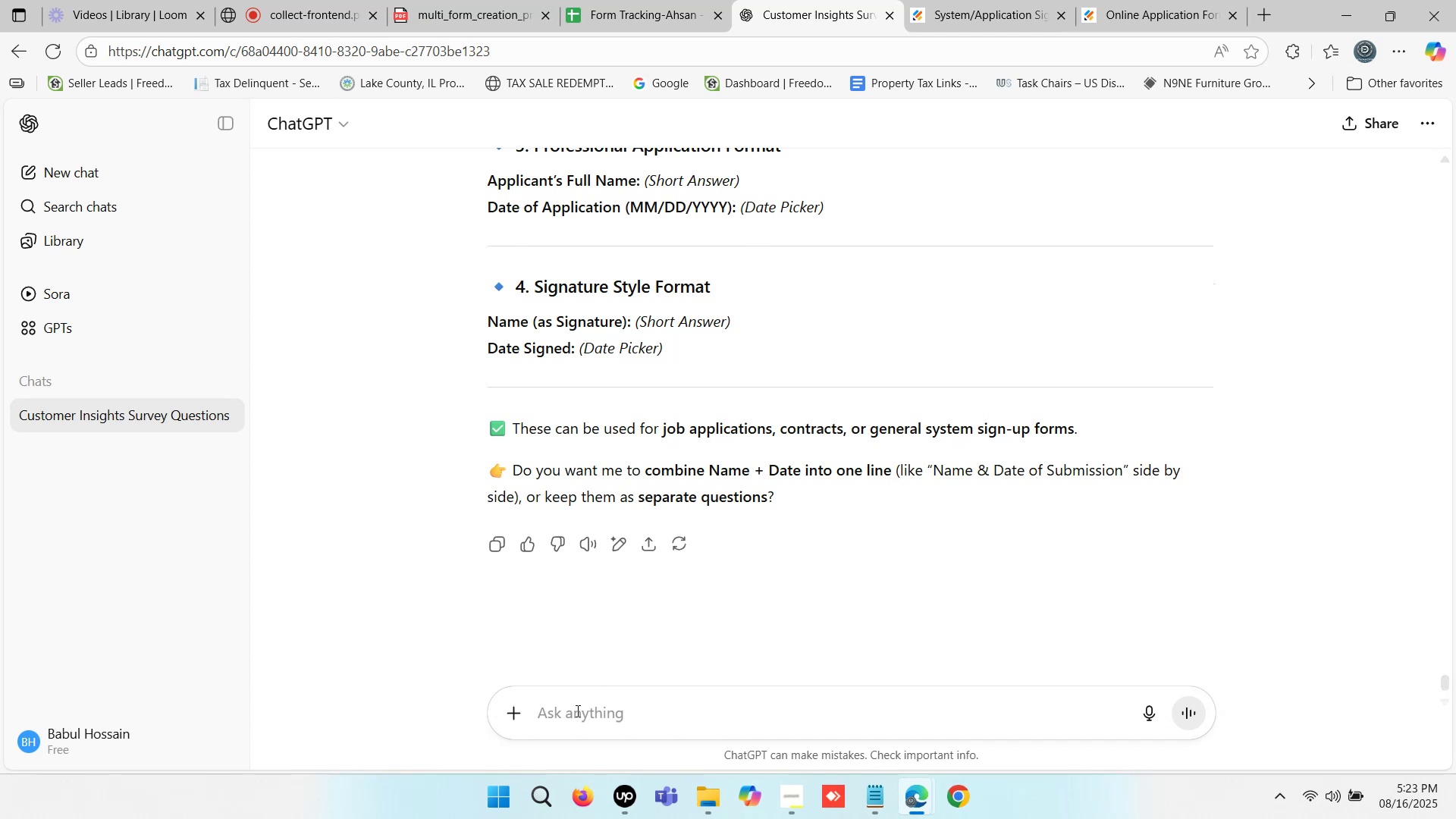 
type(employer name and date format)
 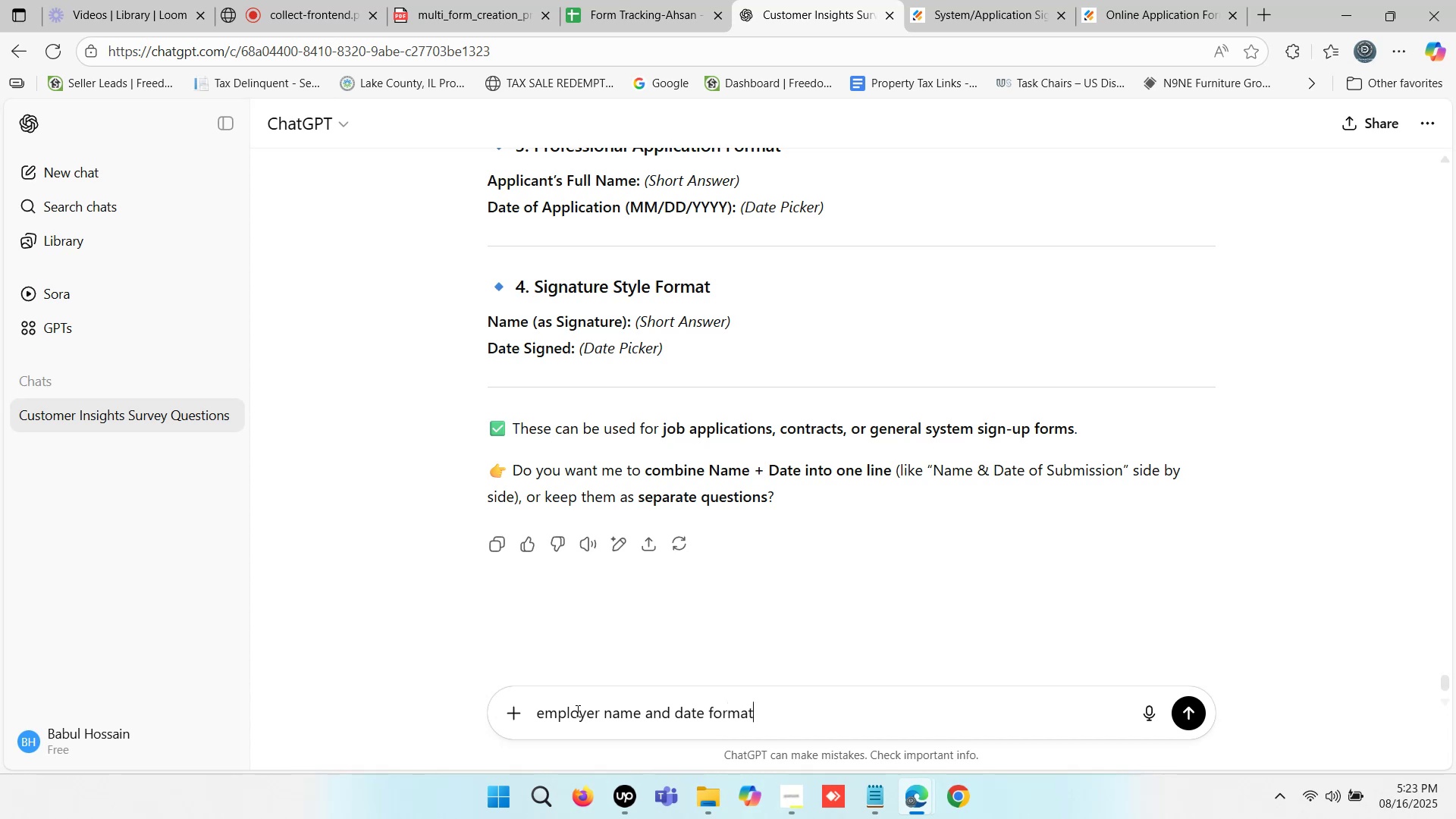 
key(Enter)
 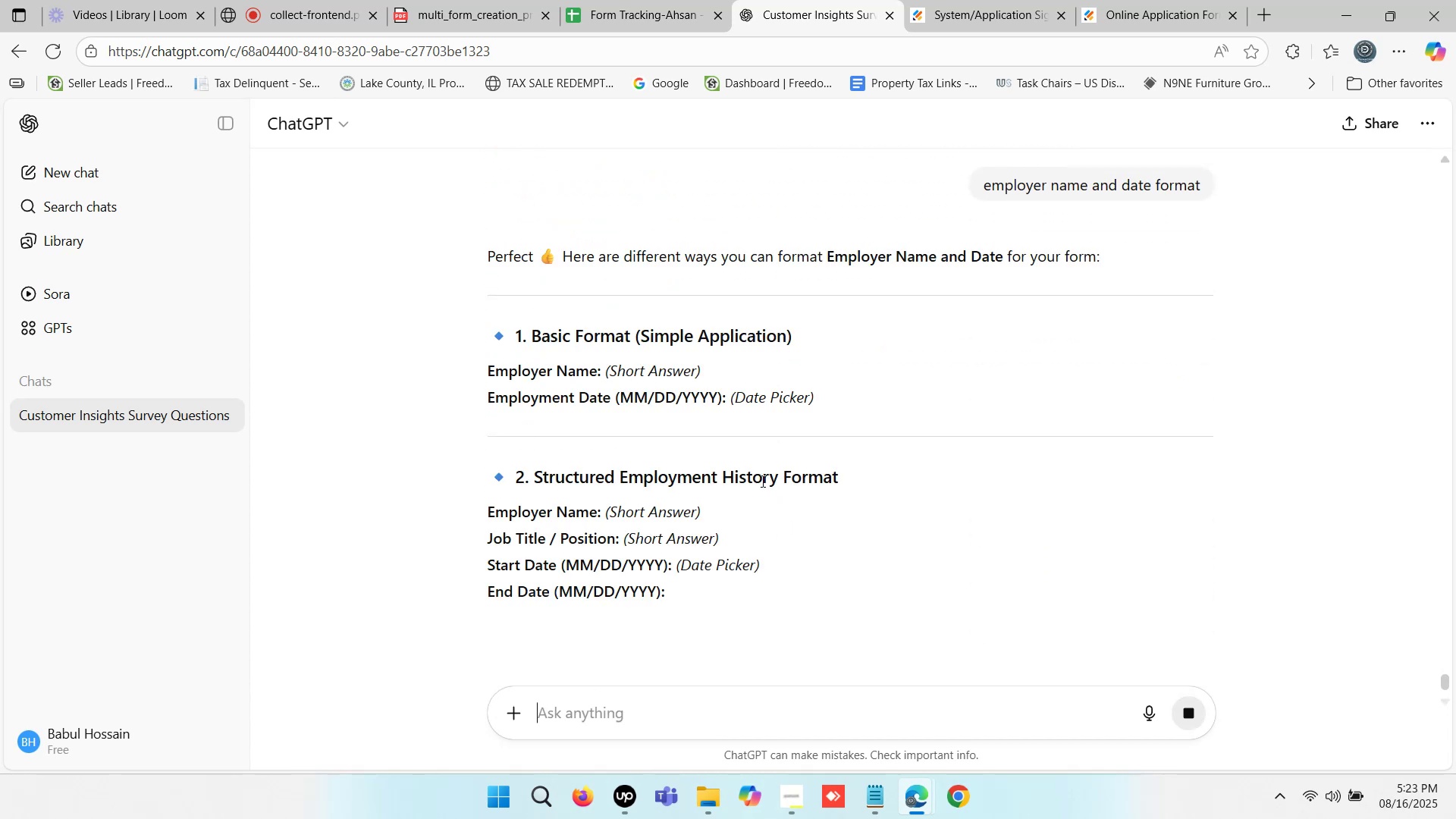 
wait(12.79)
 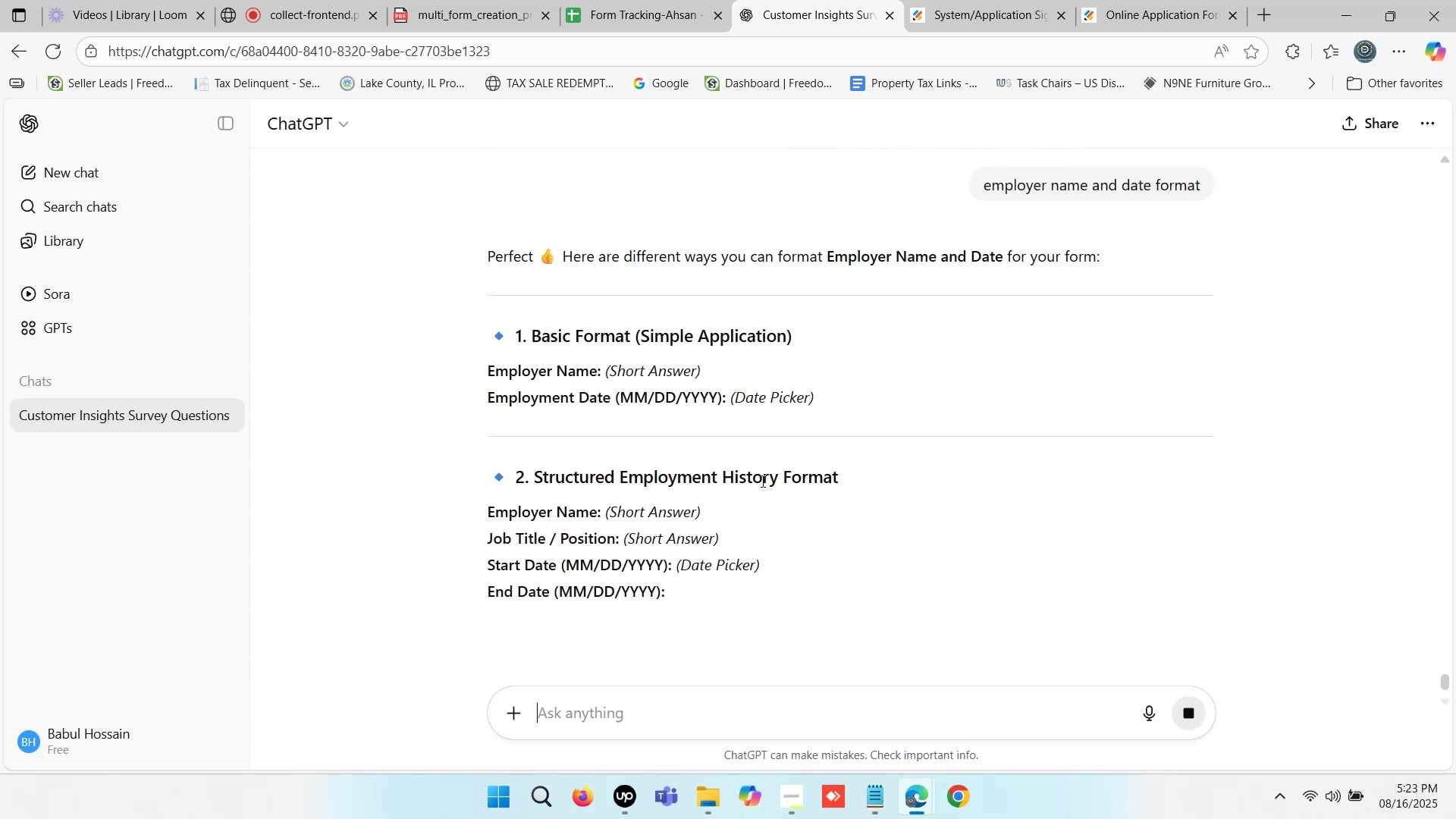 
scroll: coordinate [707, 385], scroll_direction: down, amount: 3.0
 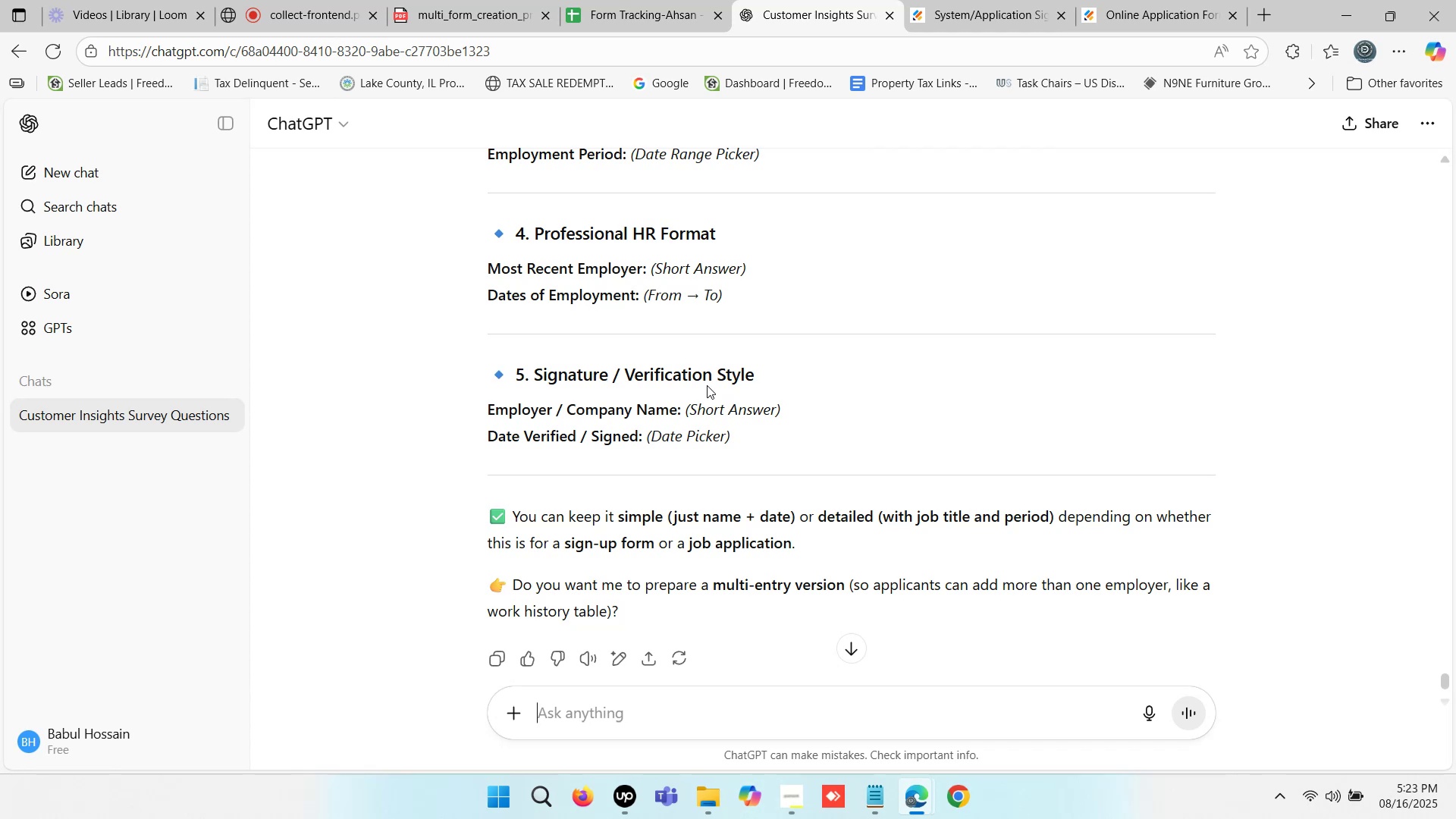 
scroll: coordinate [707, 385], scroll_direction: up, amount: 4.0
 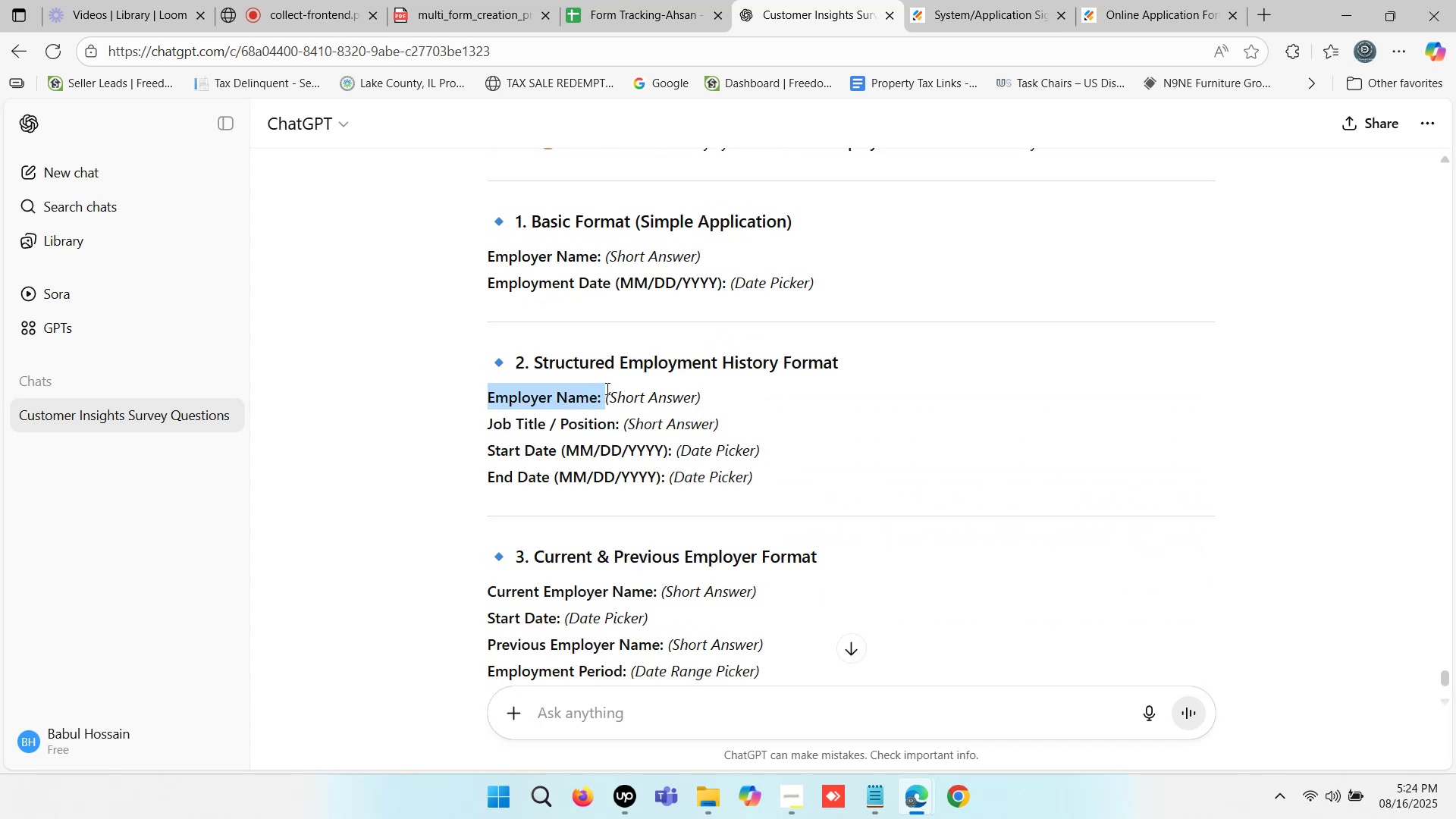 
wait(5.59)
 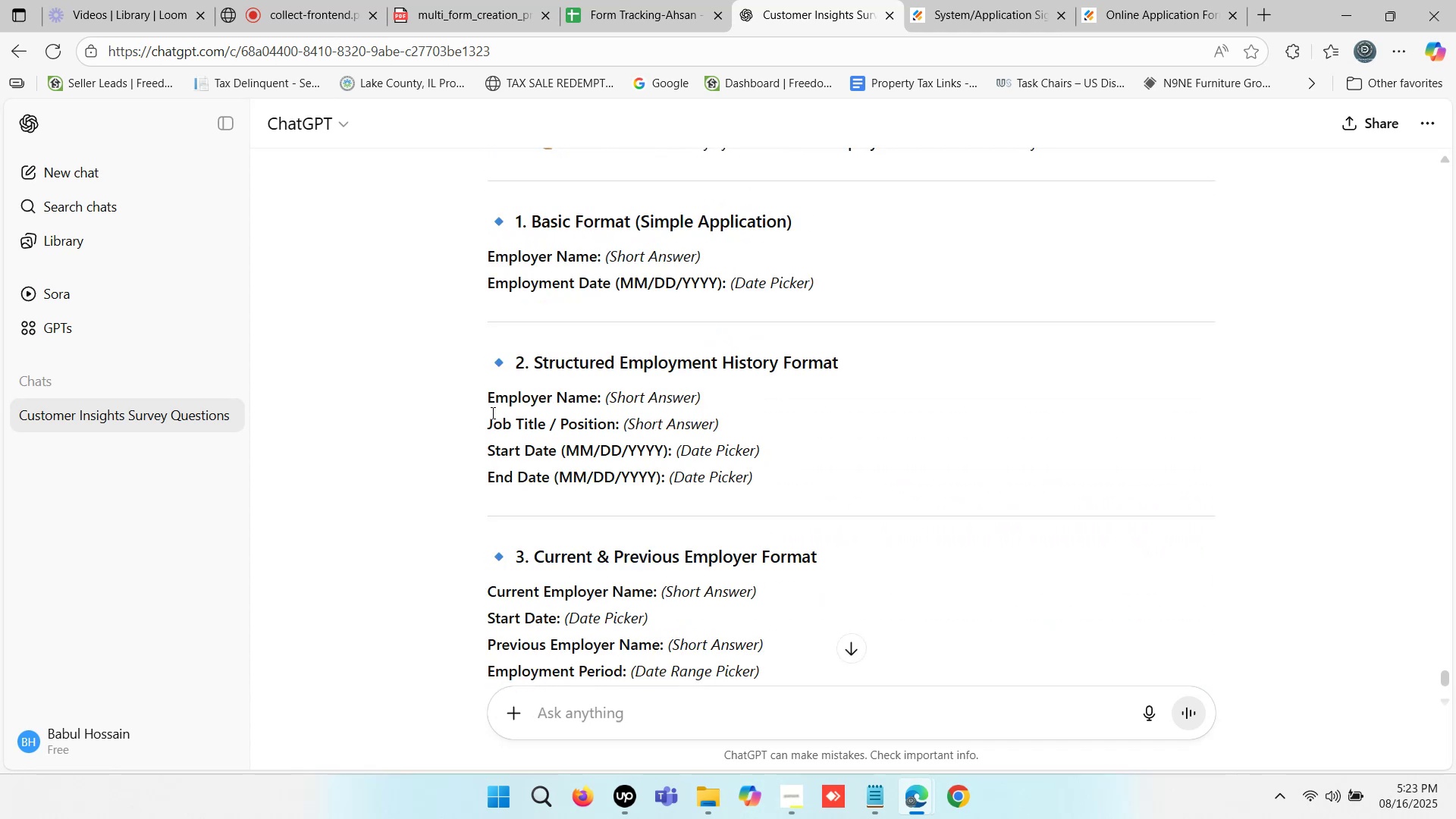 
key(Control+C)
 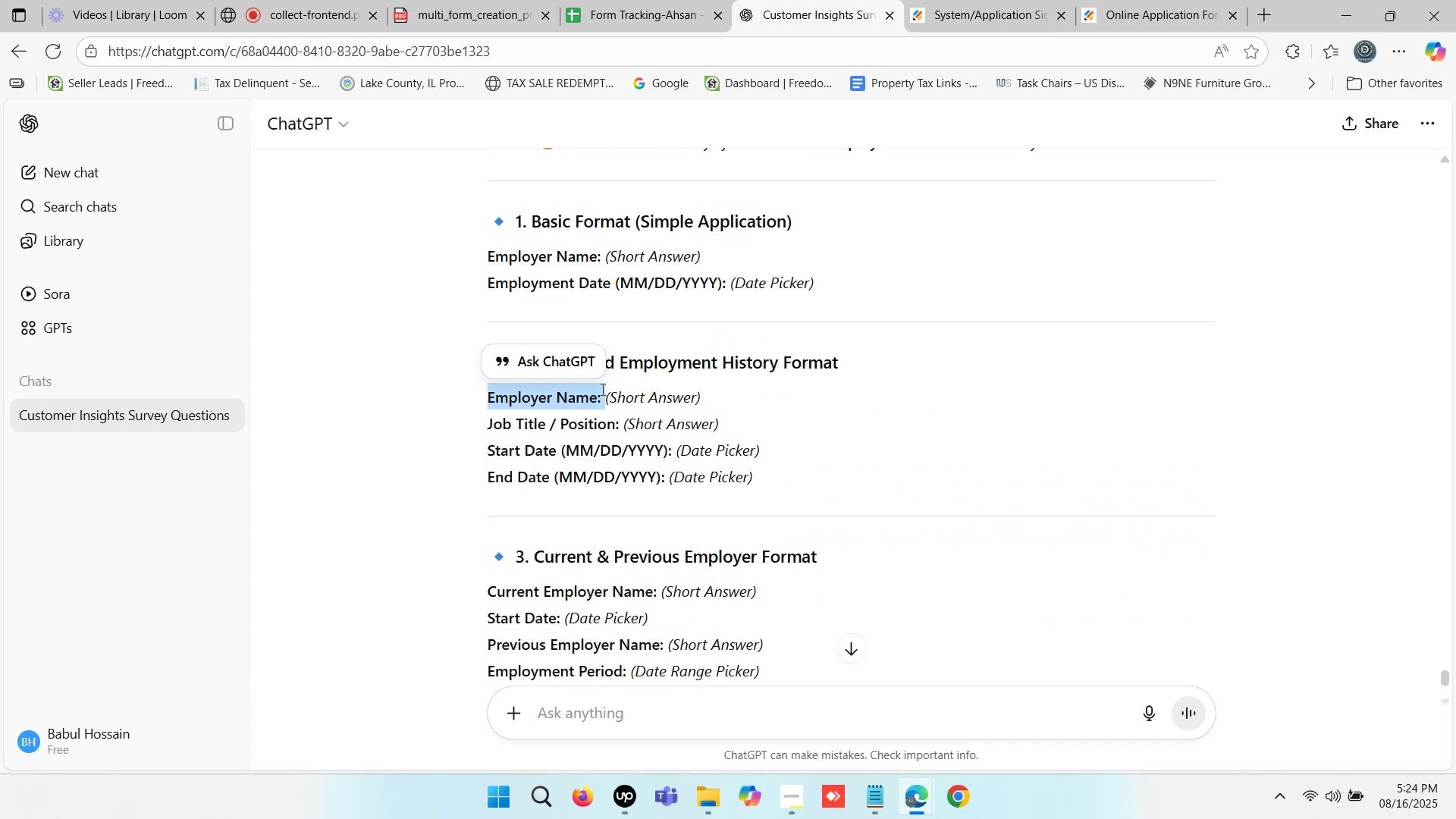 
scroll: coordinate [601, 389], scroll_direction: up, amount: 1.0
 